 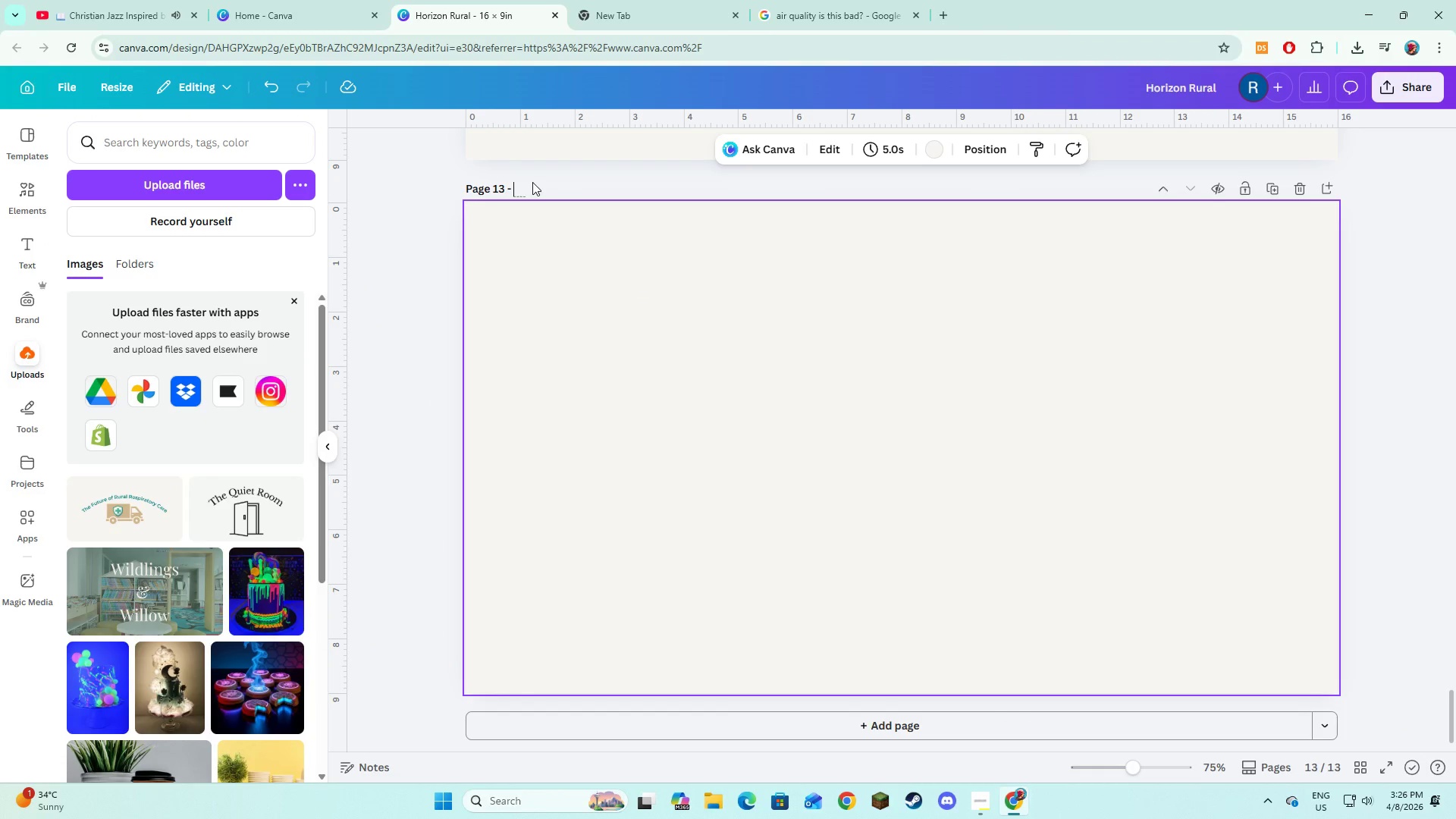 
type(Brand Sheet of Horizon Rural)
 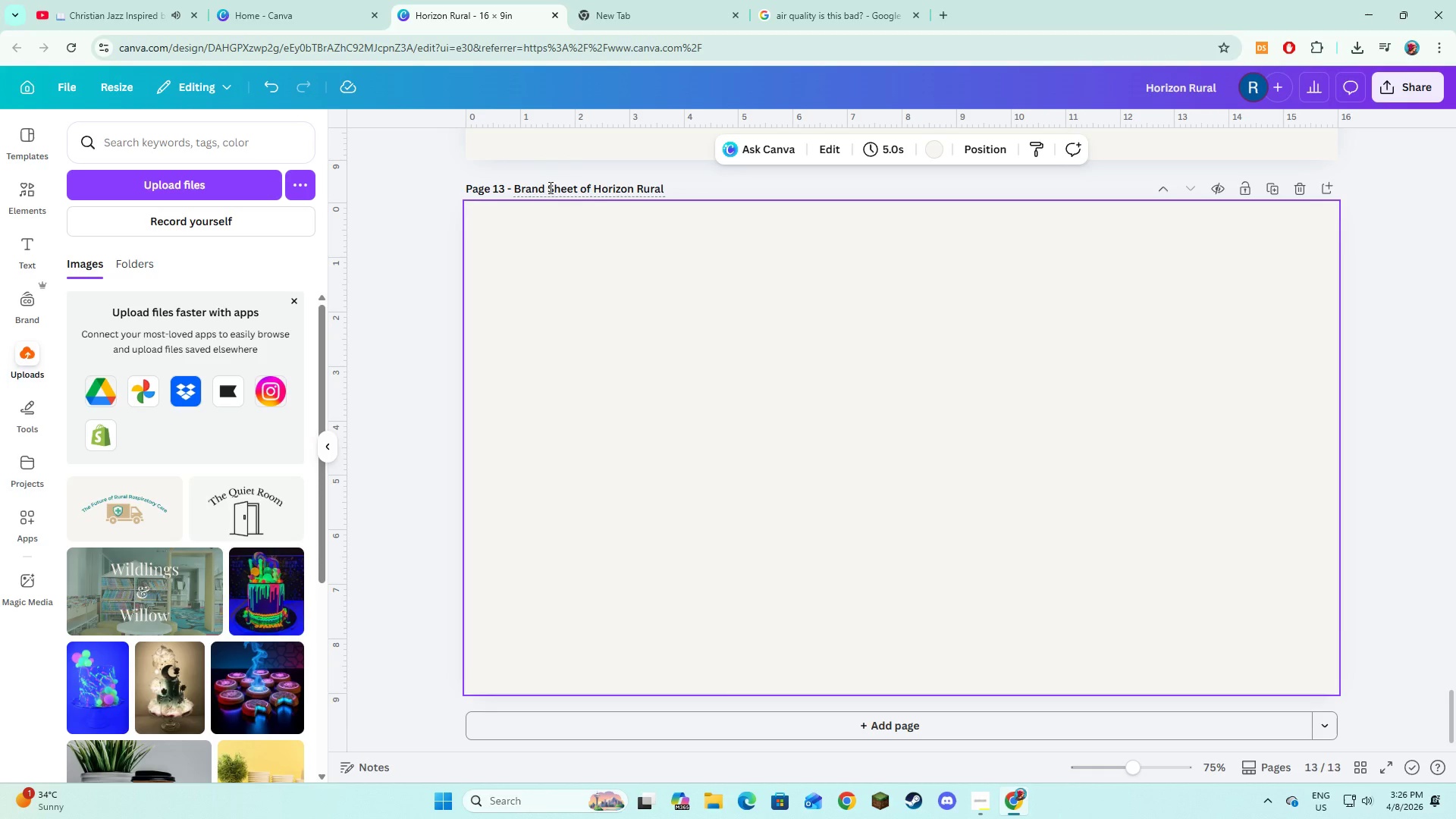 
left_click([641, 367])
 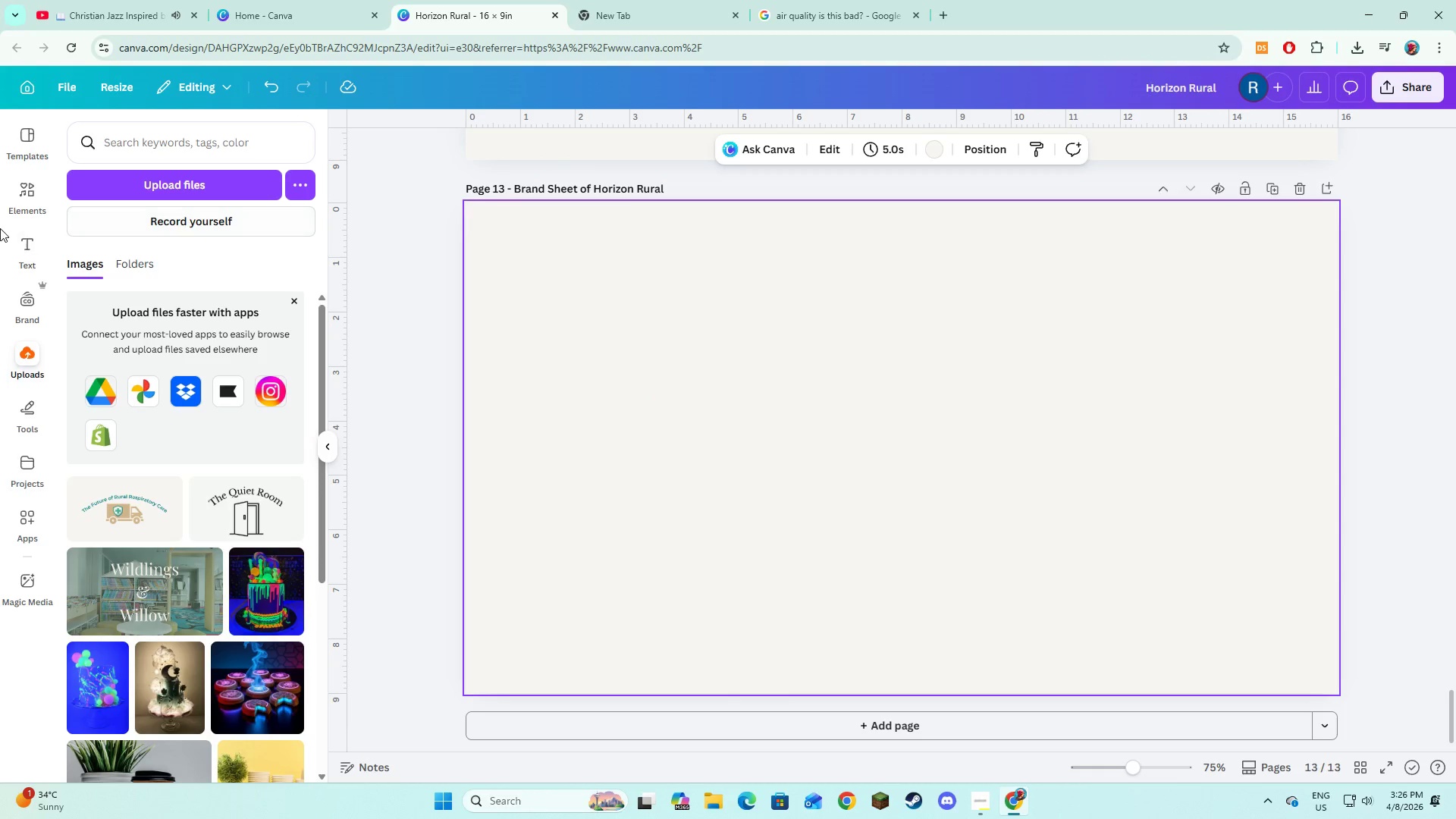 
left_click([20, 259])
 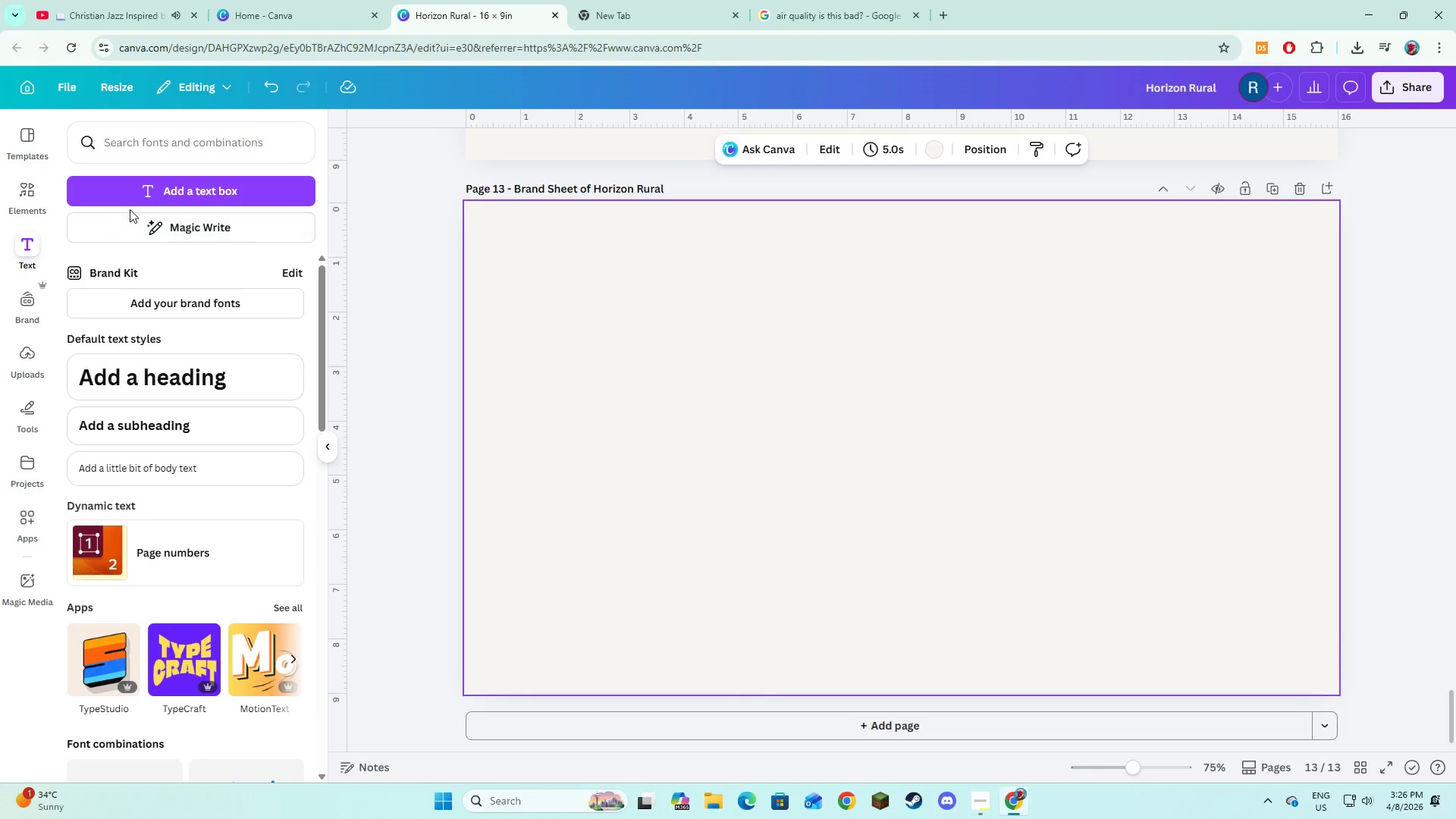 
left_click([130, 207])
 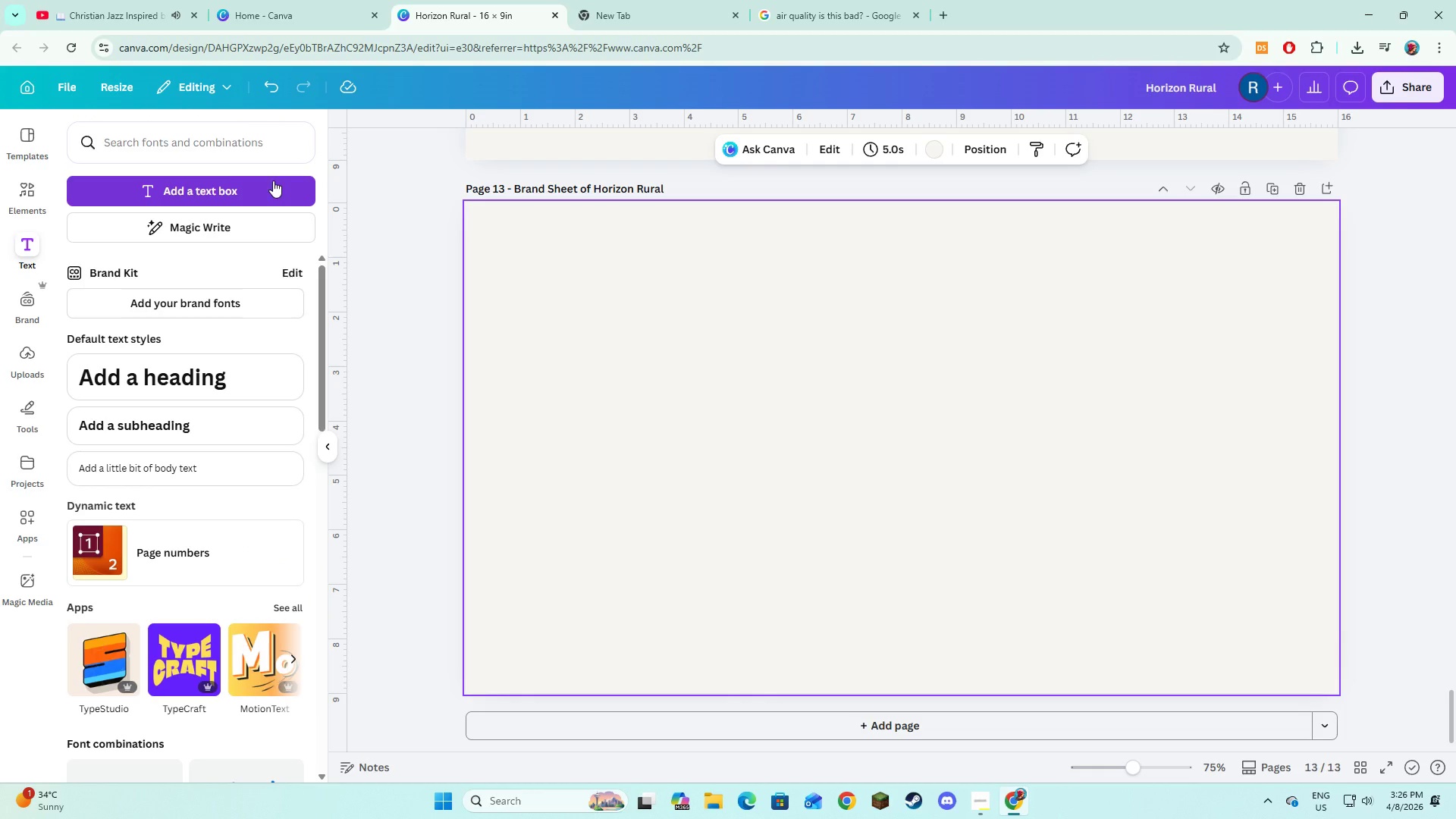 
left_click([229, 179])
 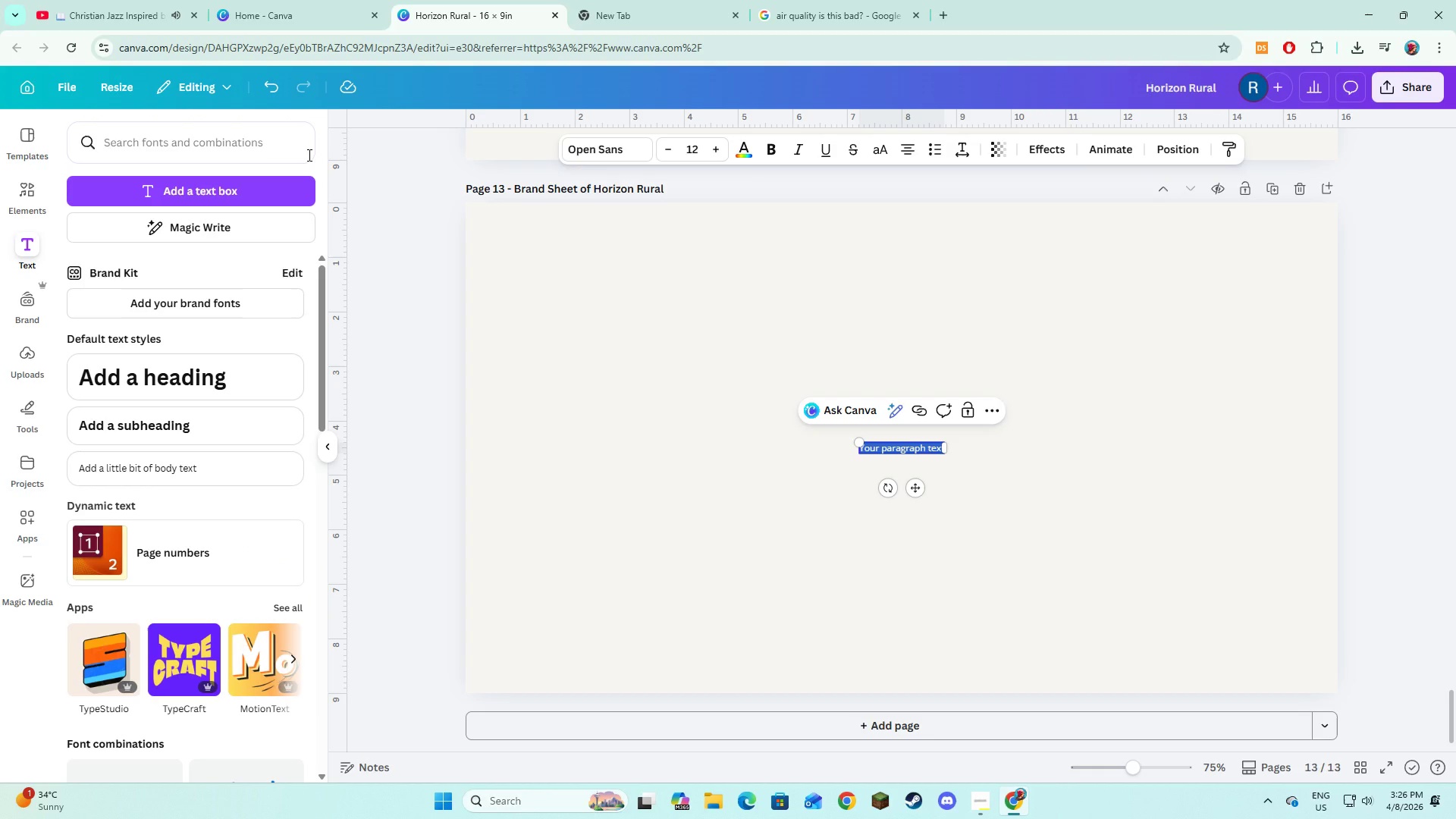 
type(Brands)
key(Backspace)
type( HSeet)
key(Backspace)
key(Backspace)
key(Backspace)
key(Backspace)
key(Backspace)
type(Sheet)
 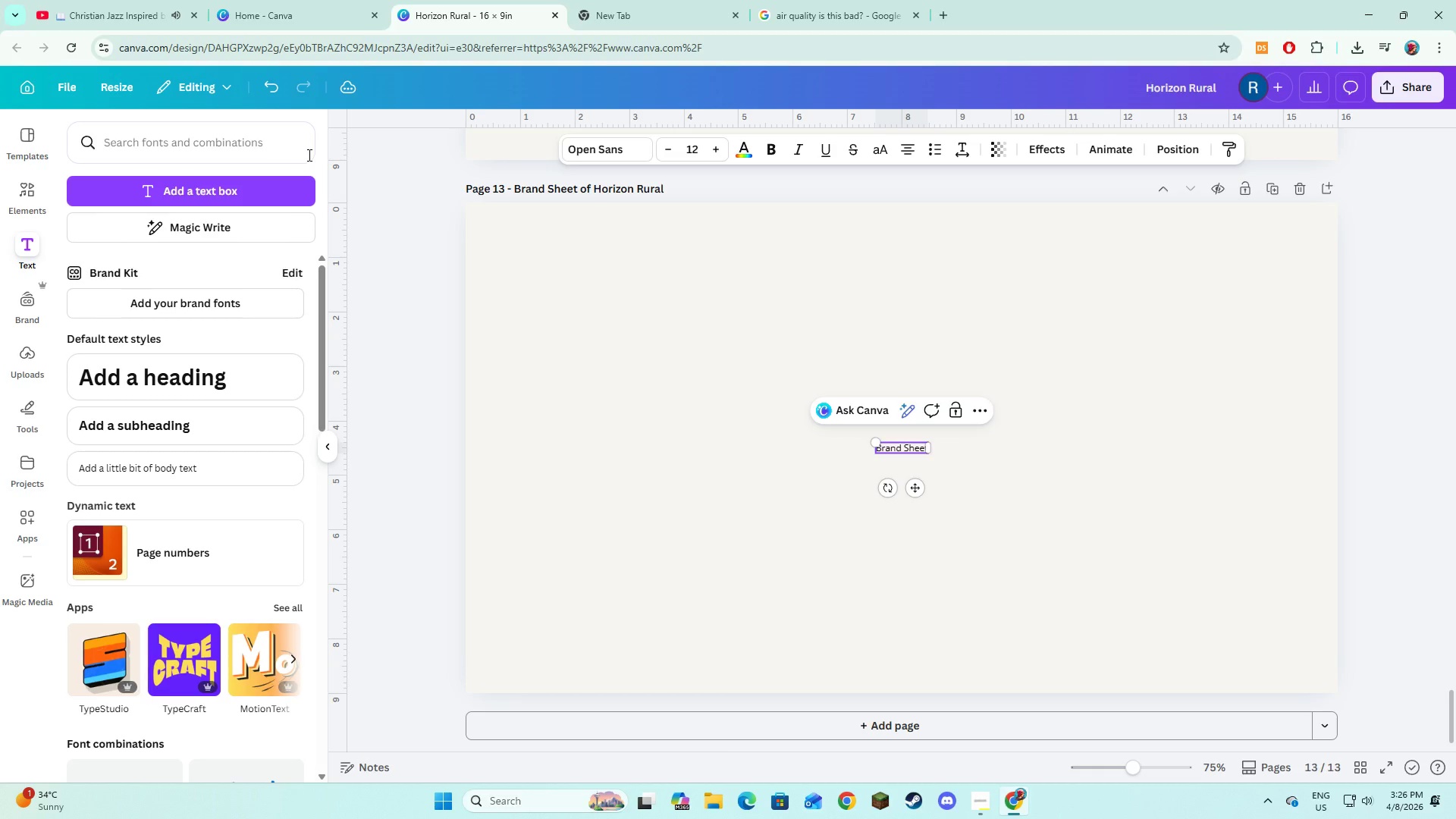 
 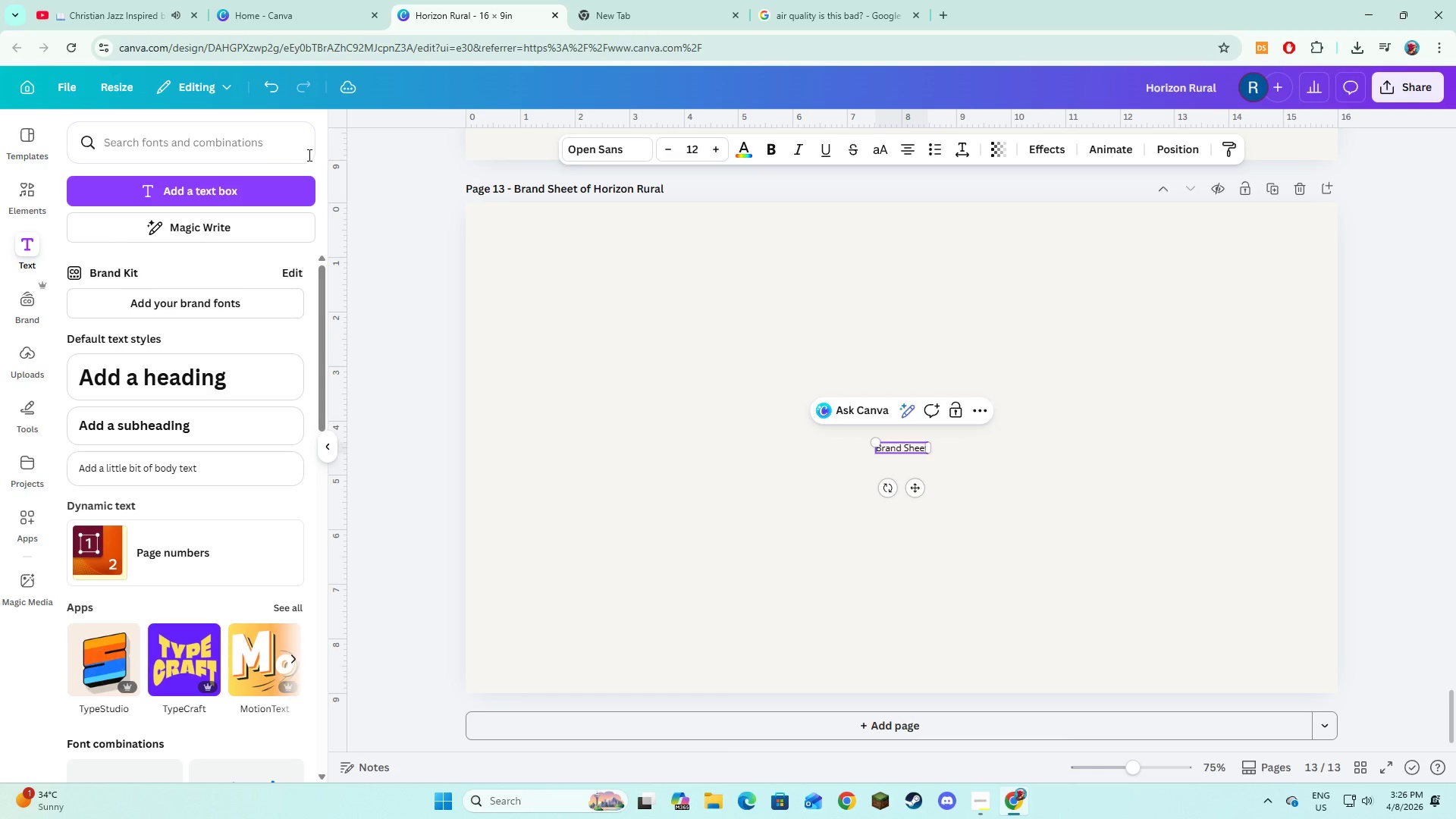 
hold_key(key=ControlLeft, duration=0.36)
 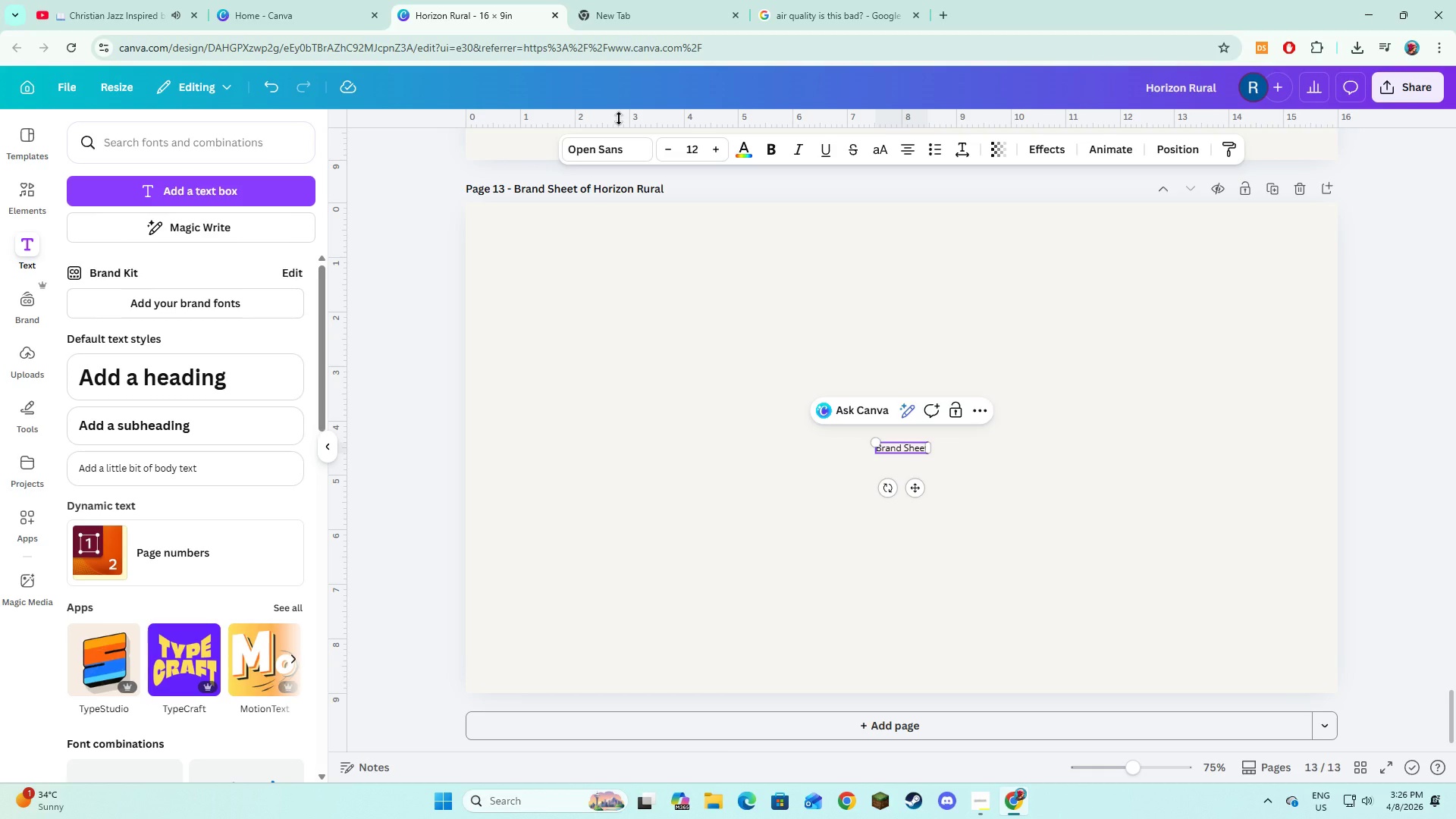 
key(Control+A)
 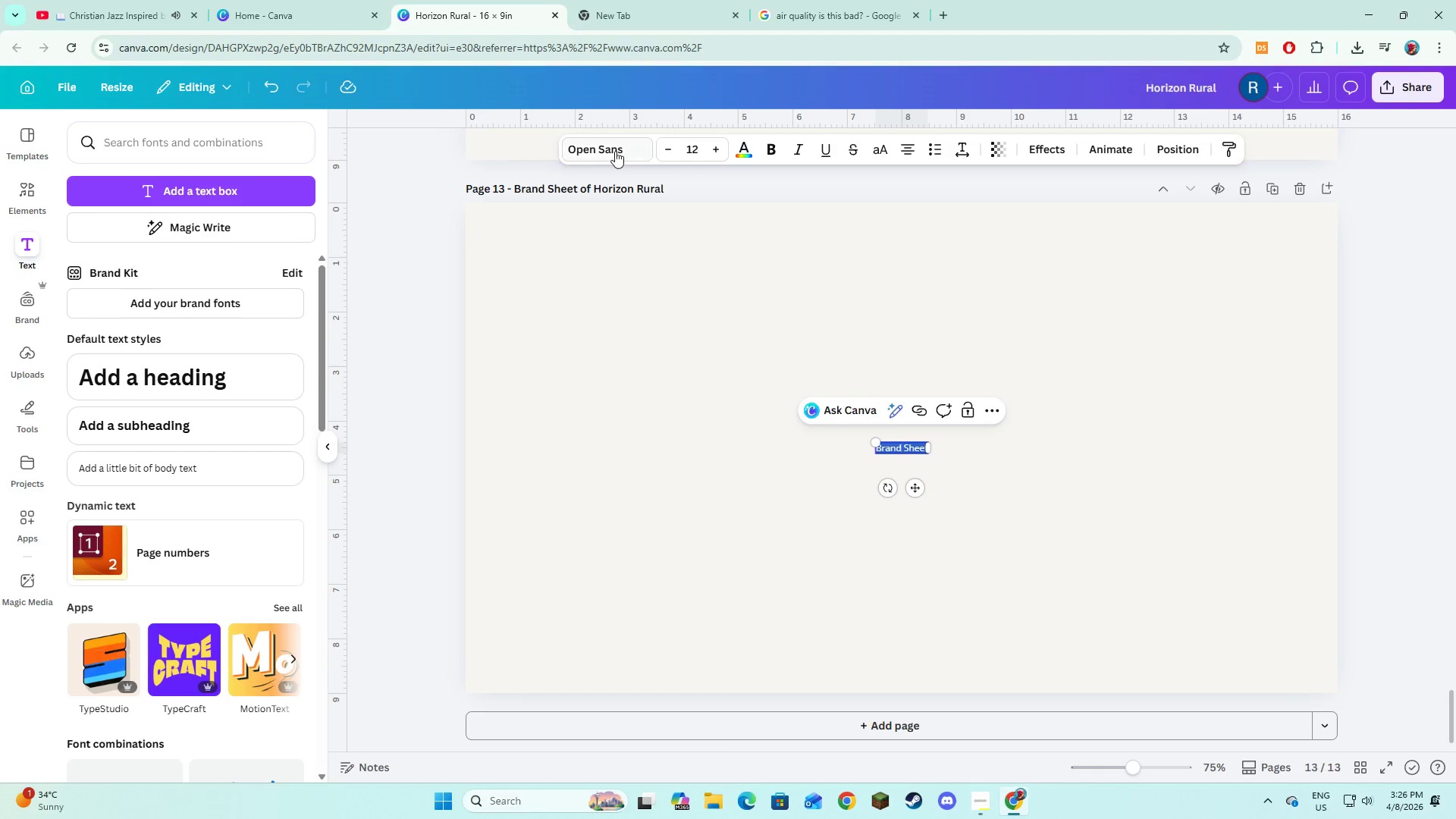 
left_click([615, 151])
 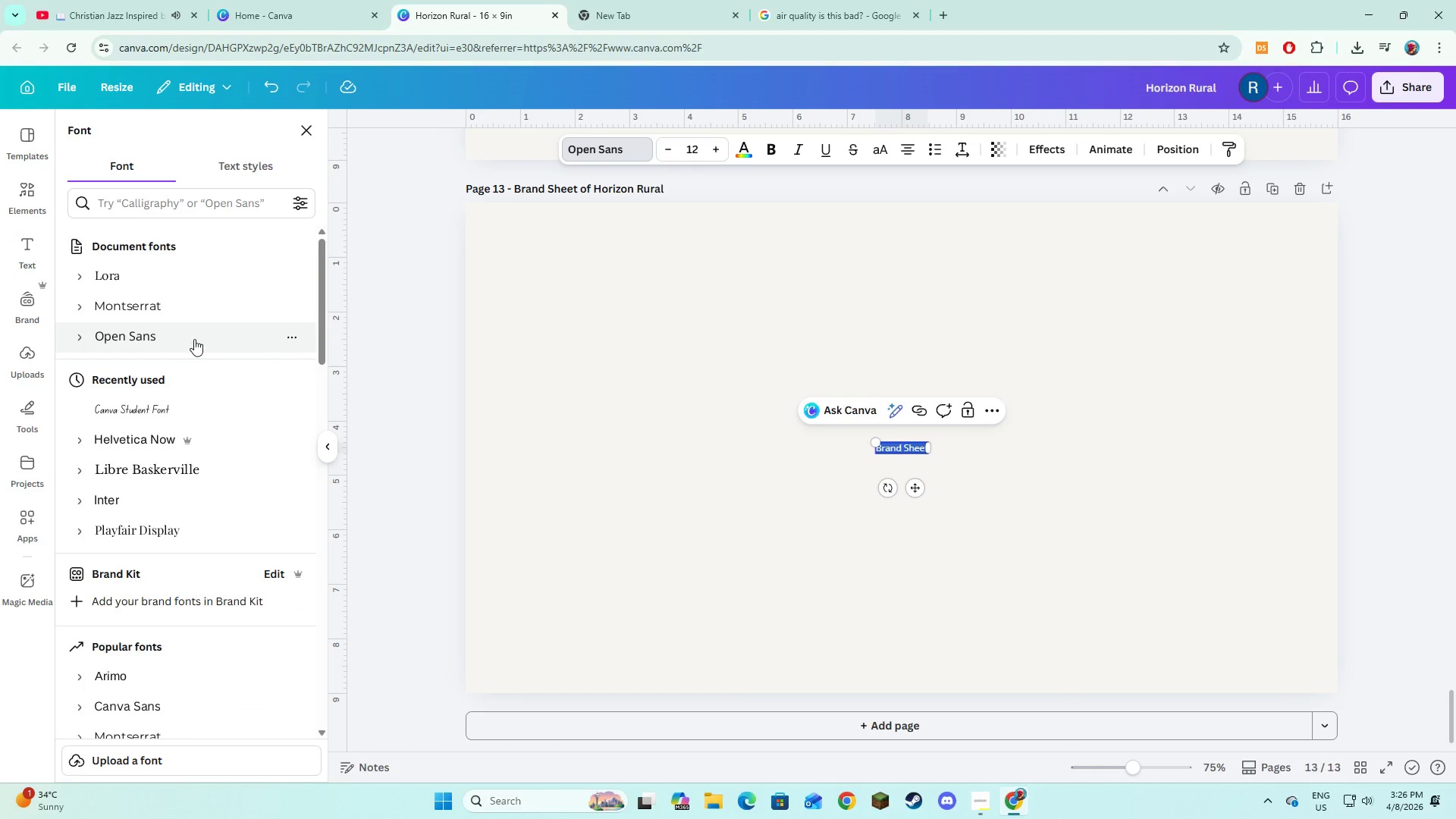 
left_click([186, 307])
 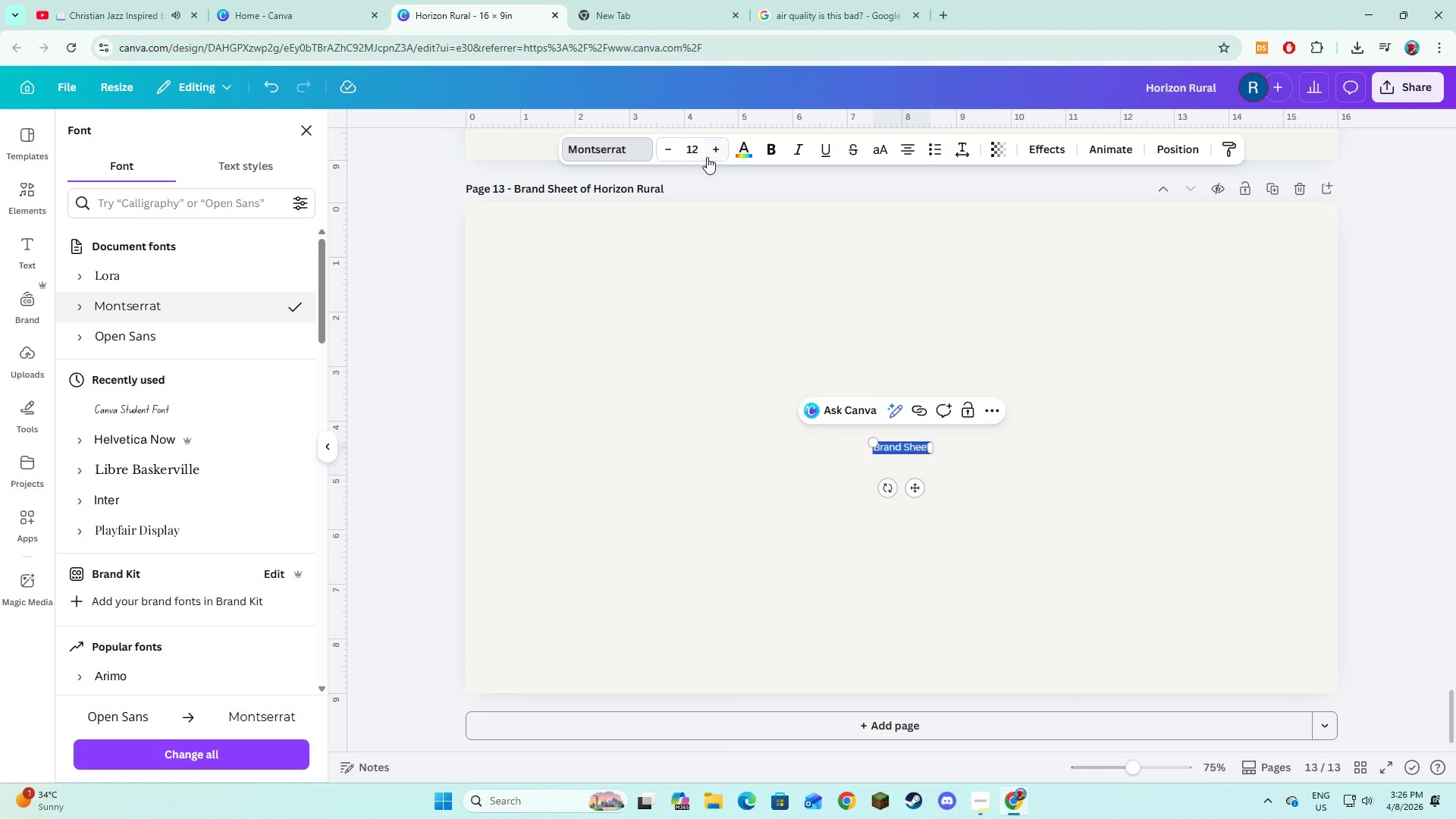 
double_click([707, 157])
 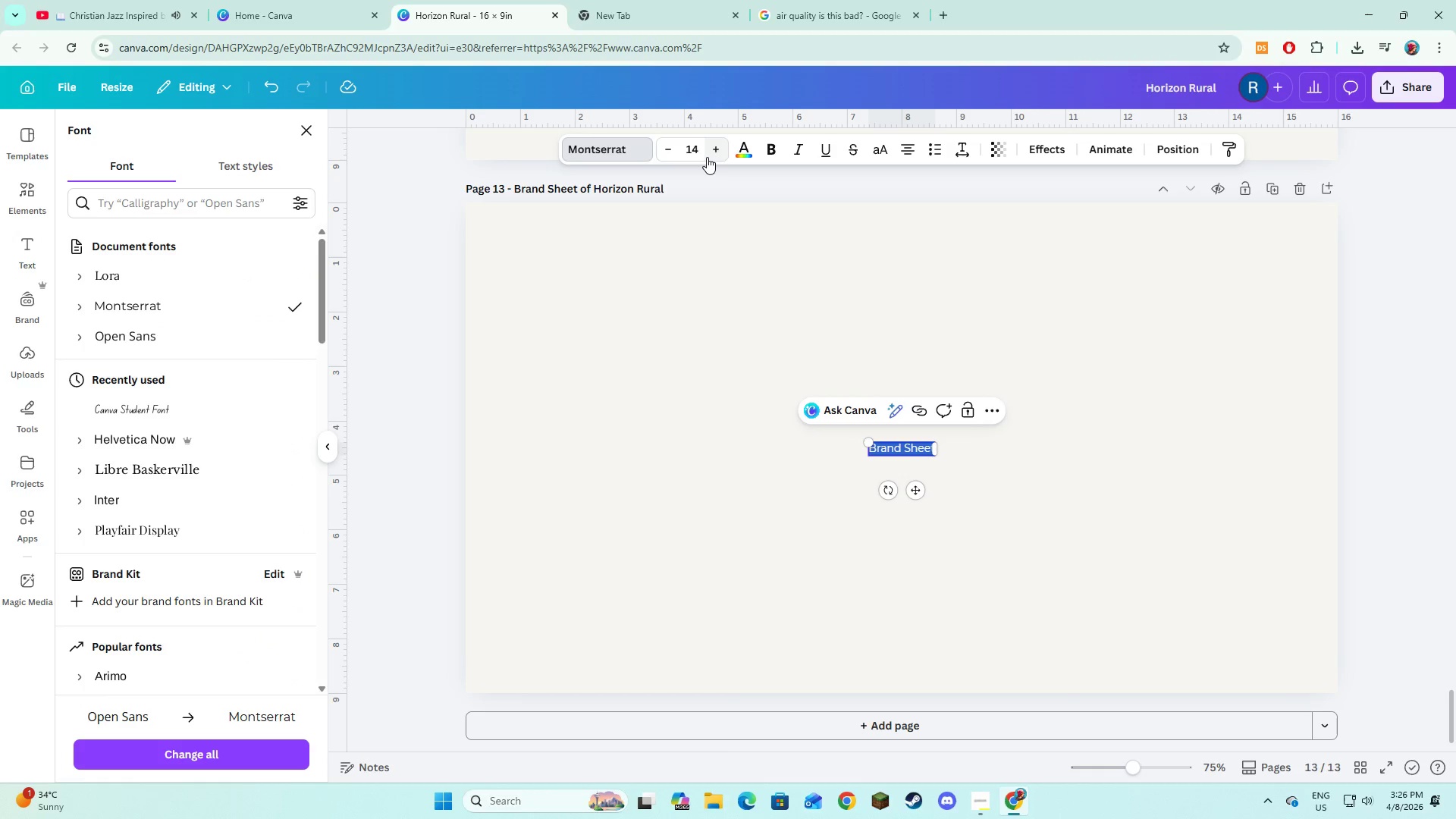 
triple_click([707, 157])
 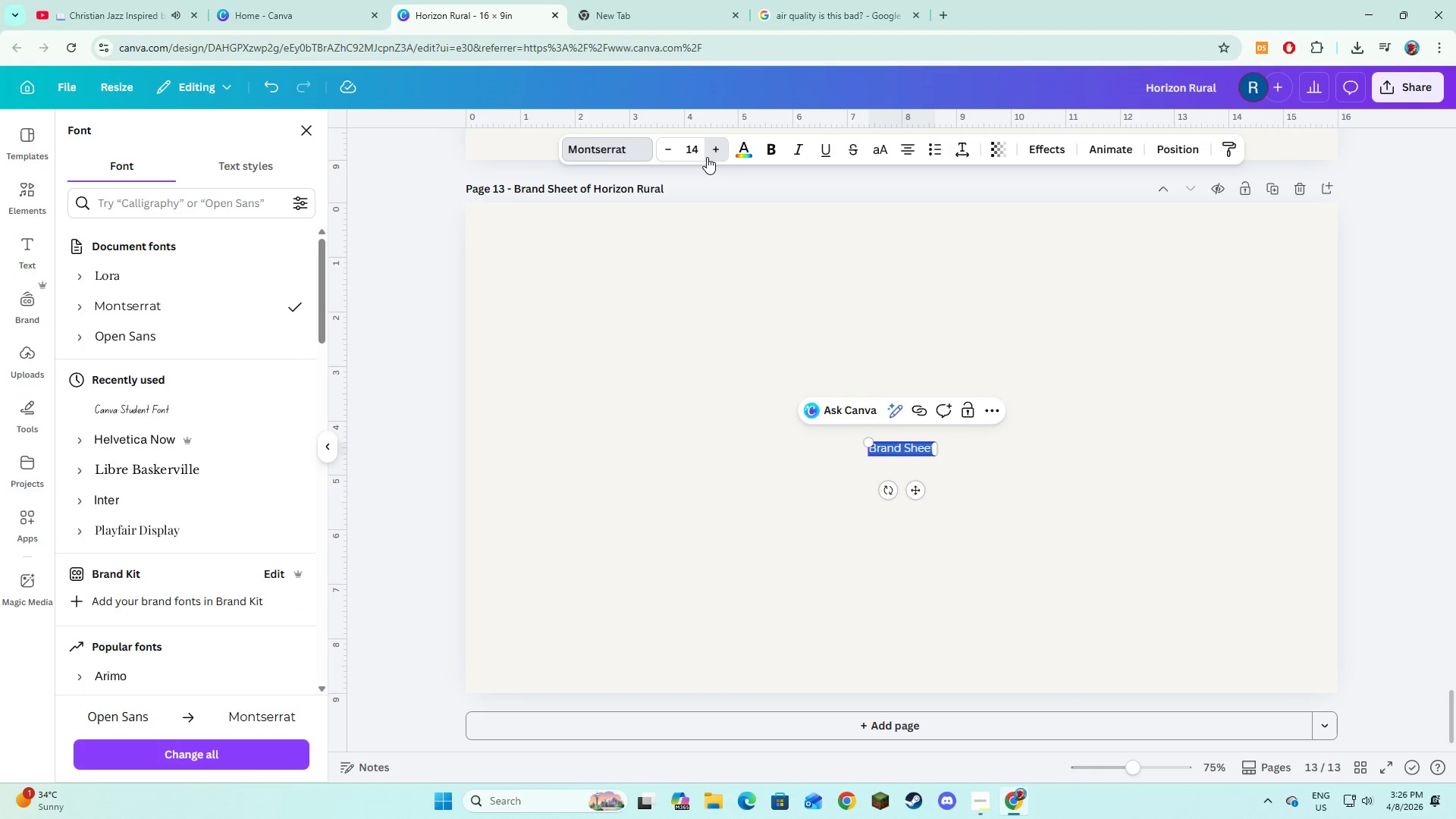 
triple_click([707, 157])
 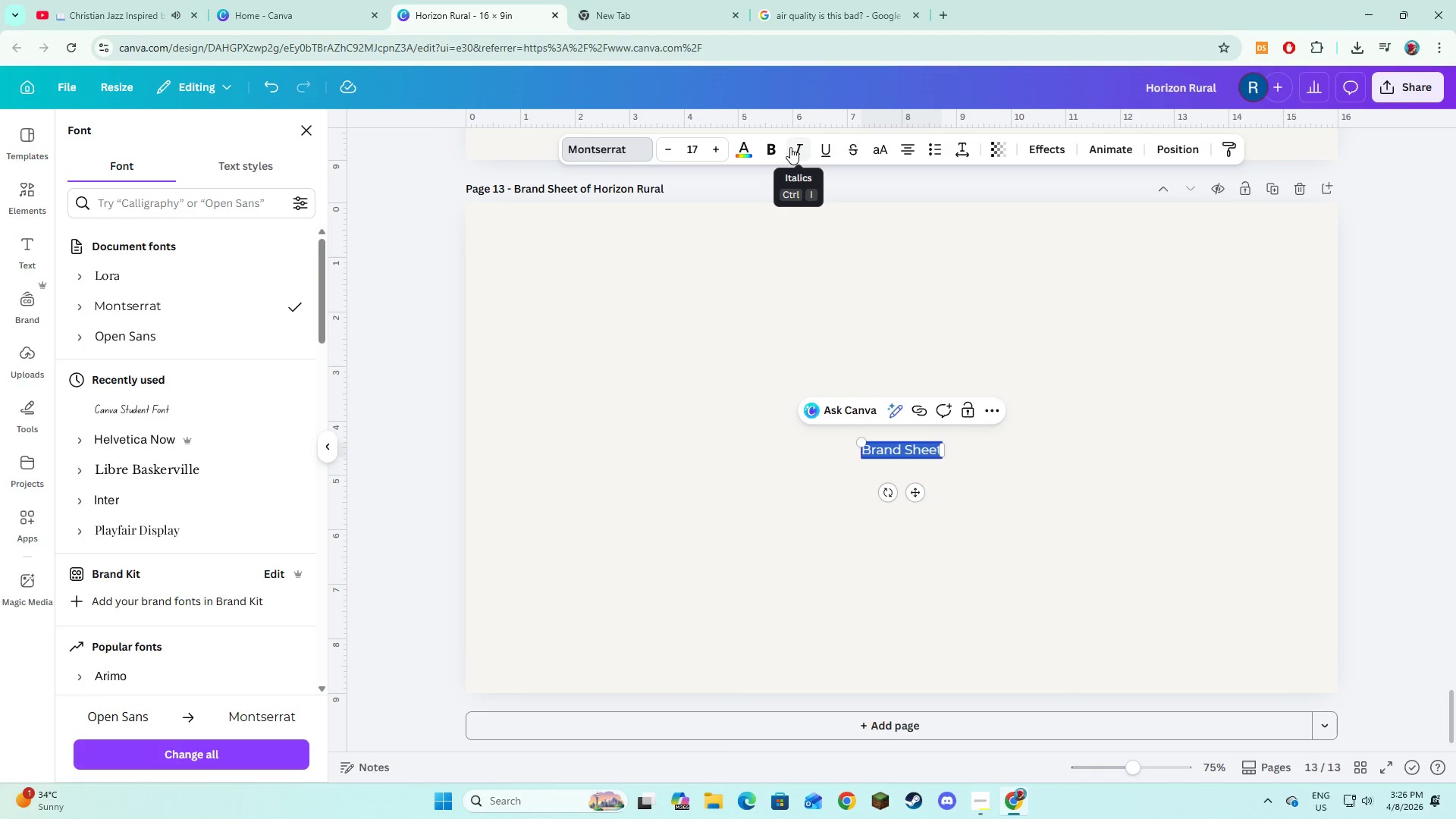 
left_click([778, 146])
 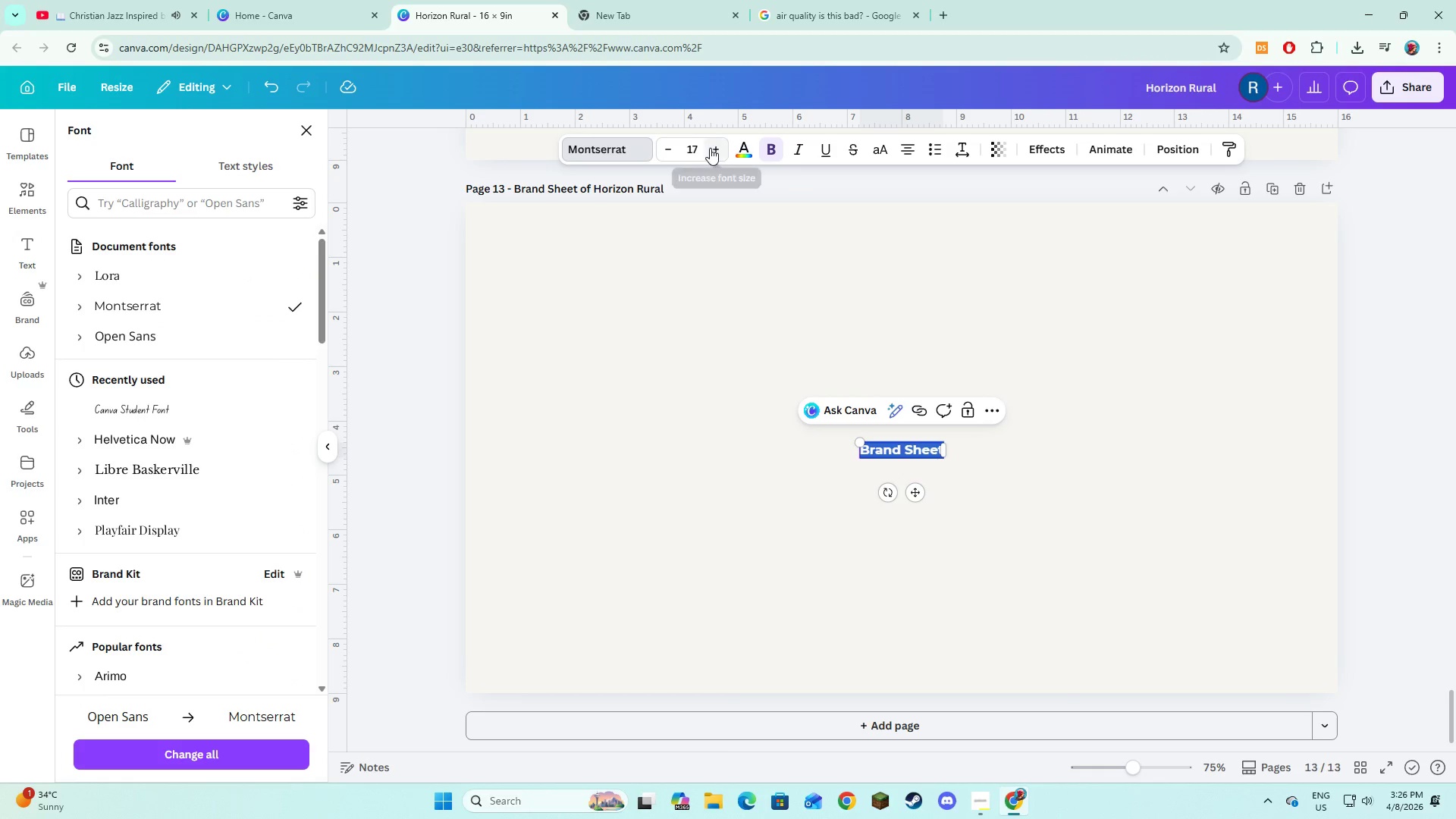 
double_click([711, 148])
 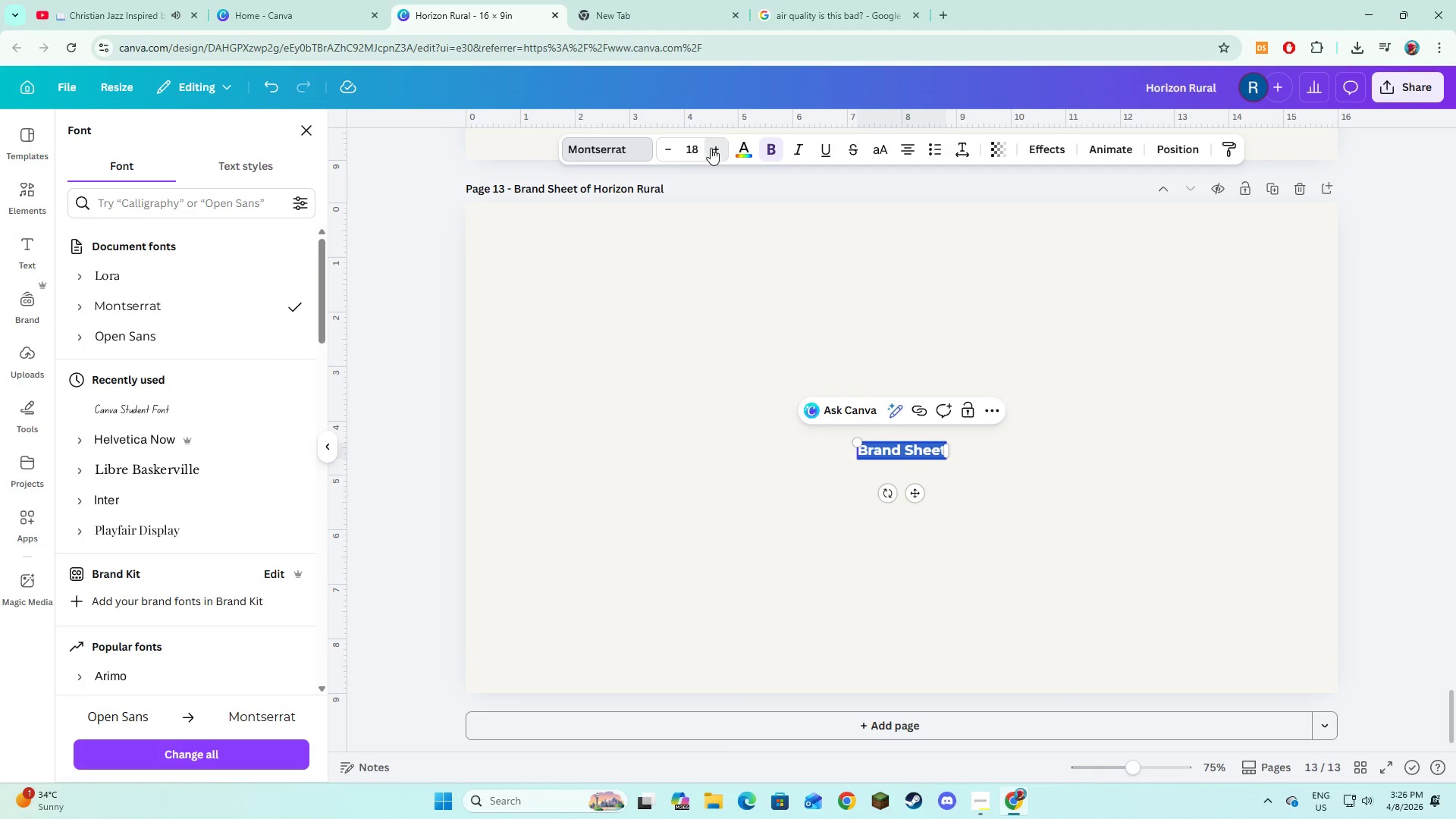 
triple_click([711, 148])
 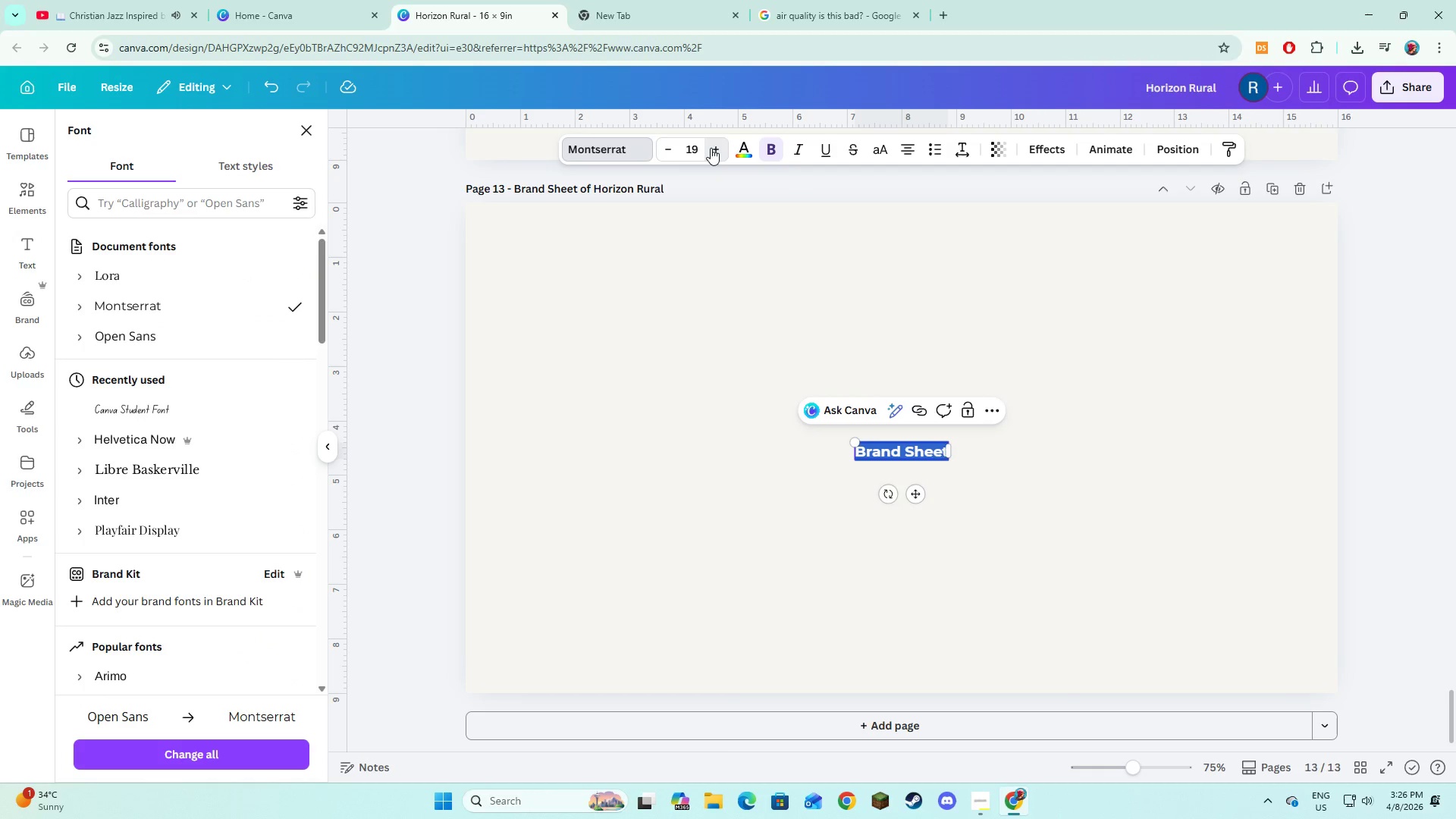 
triple_click([711, 148])
 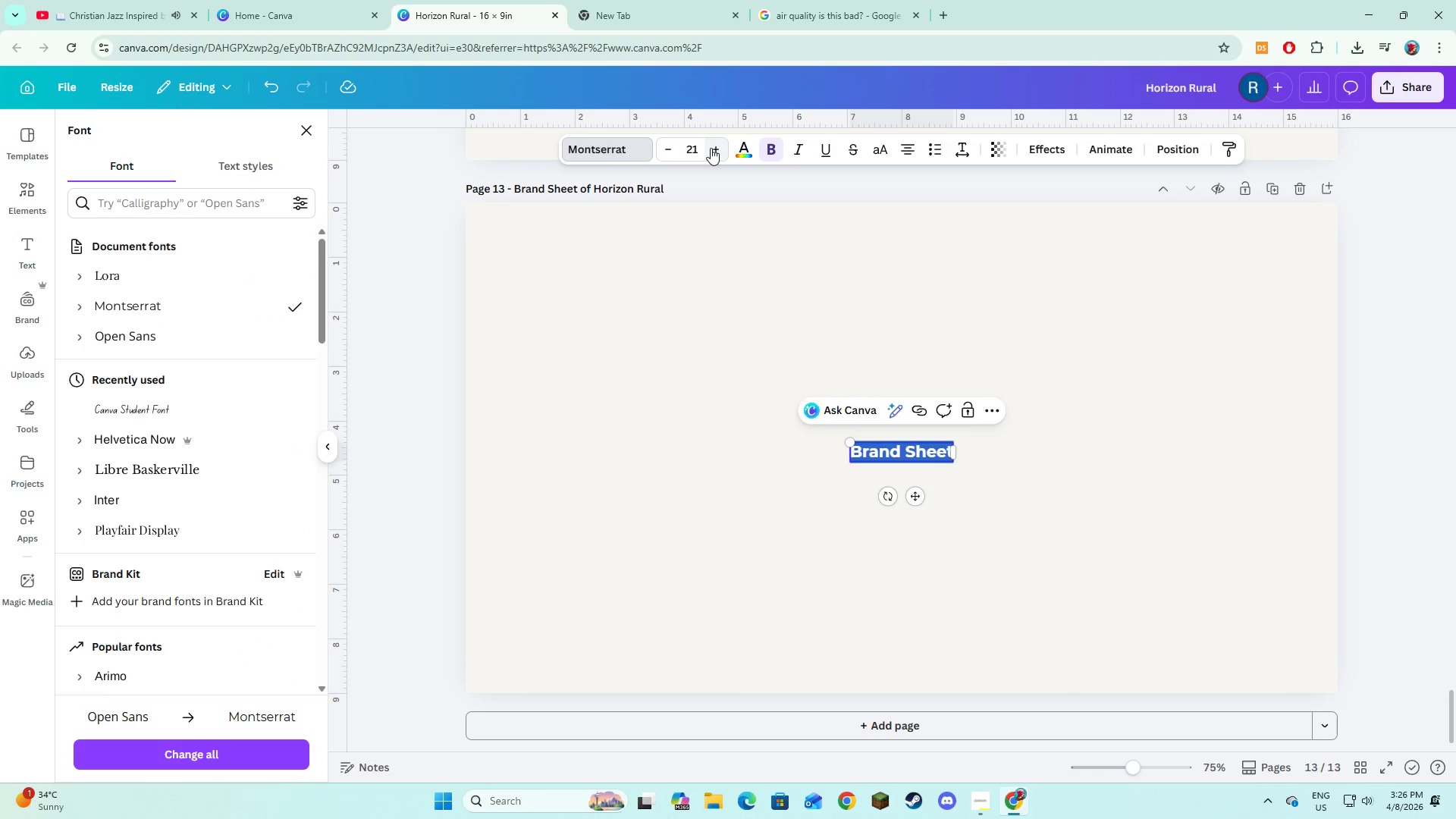 
triple_click([711, 148])
 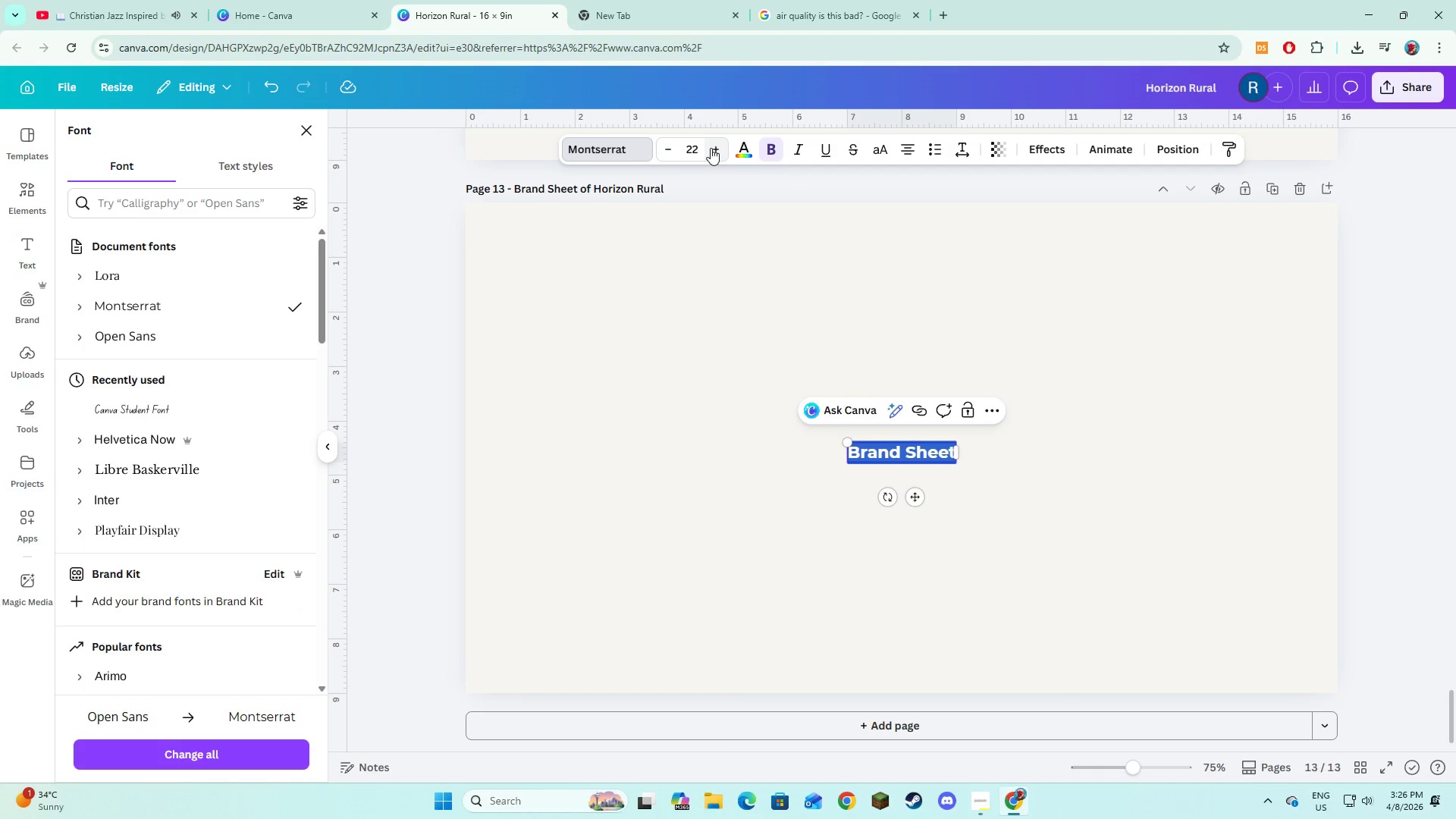 
triple_click([711, 148])
 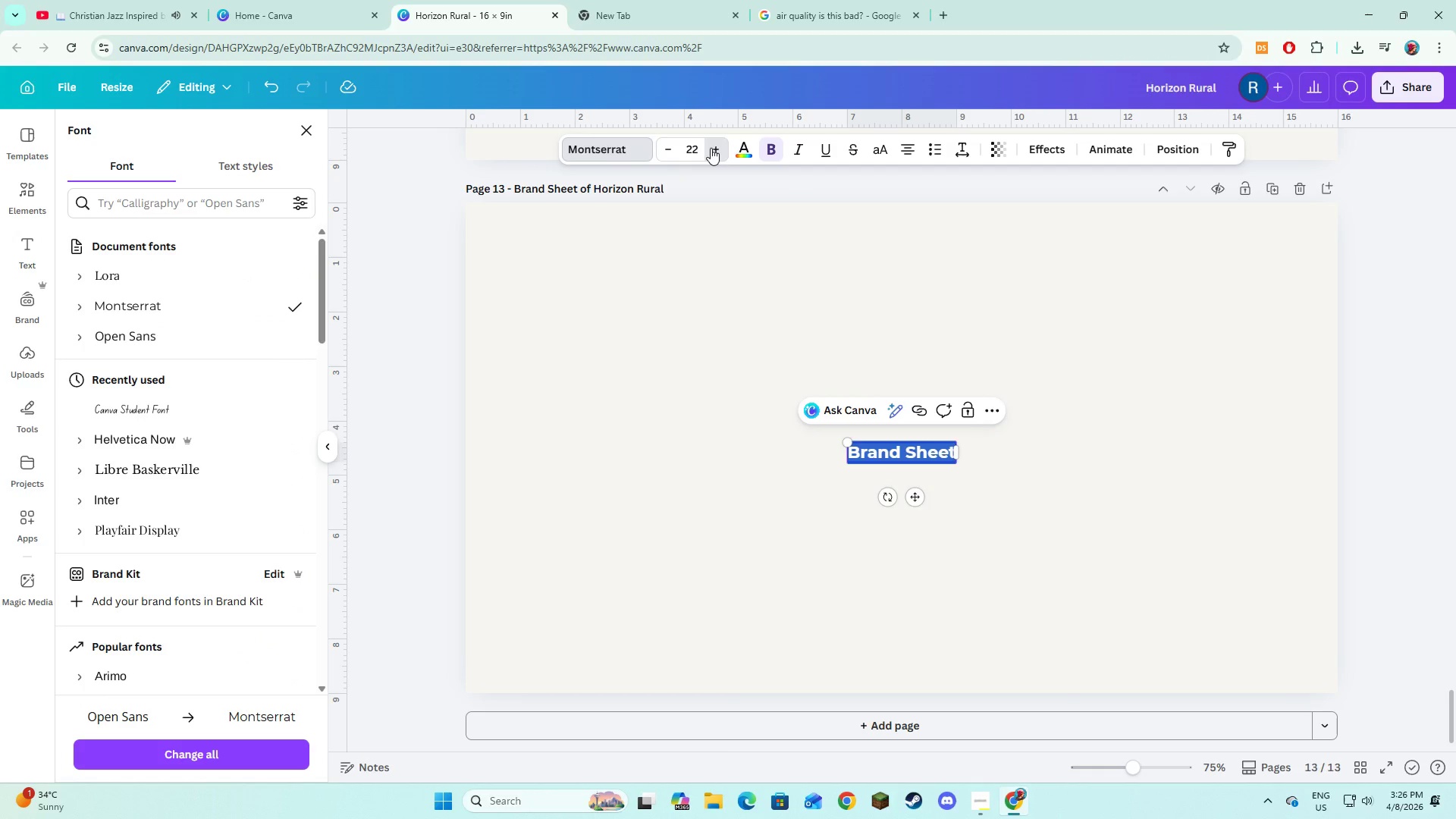 
triple_click([711, 148])
 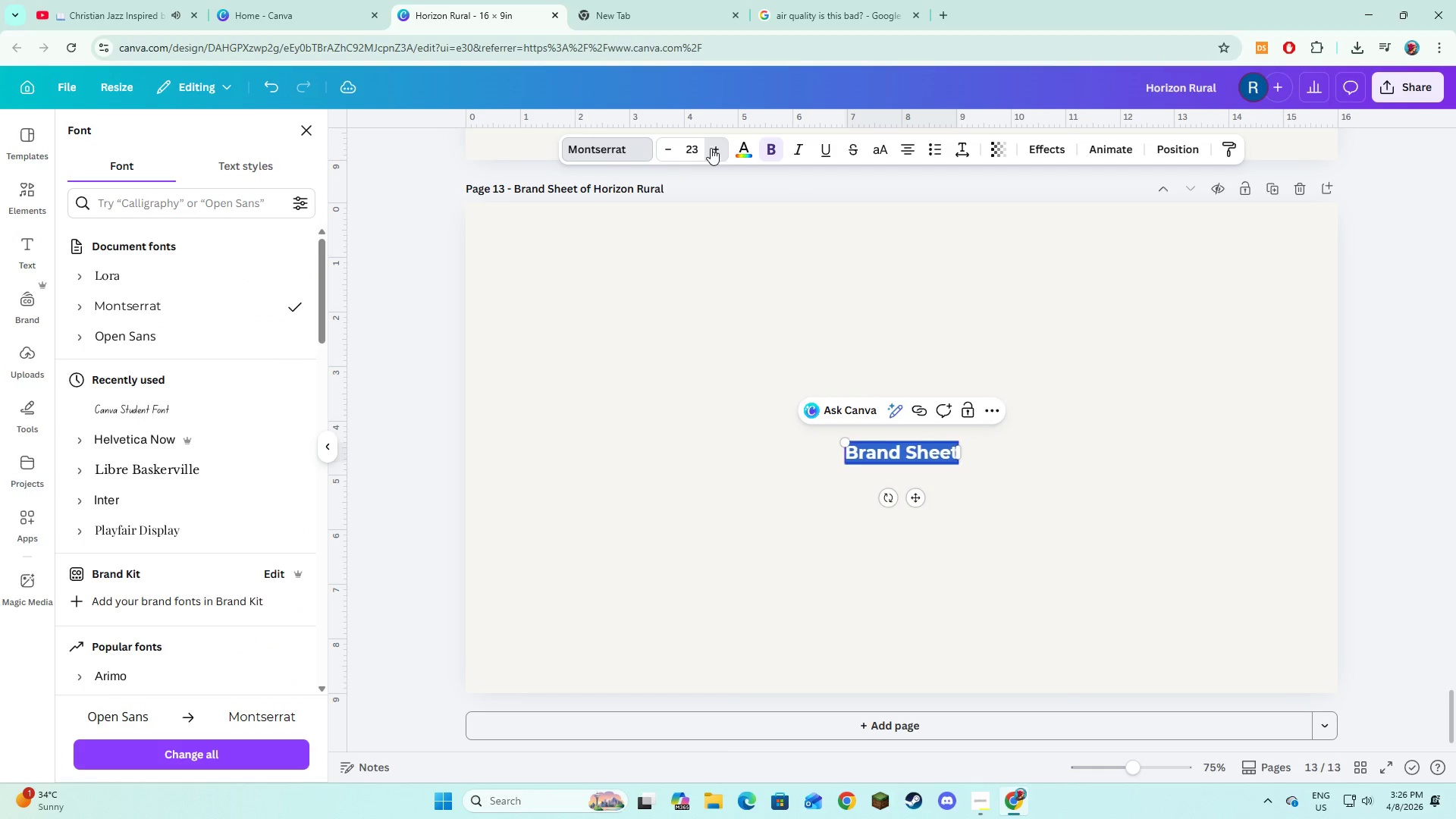 
triple_click([711, 148])
 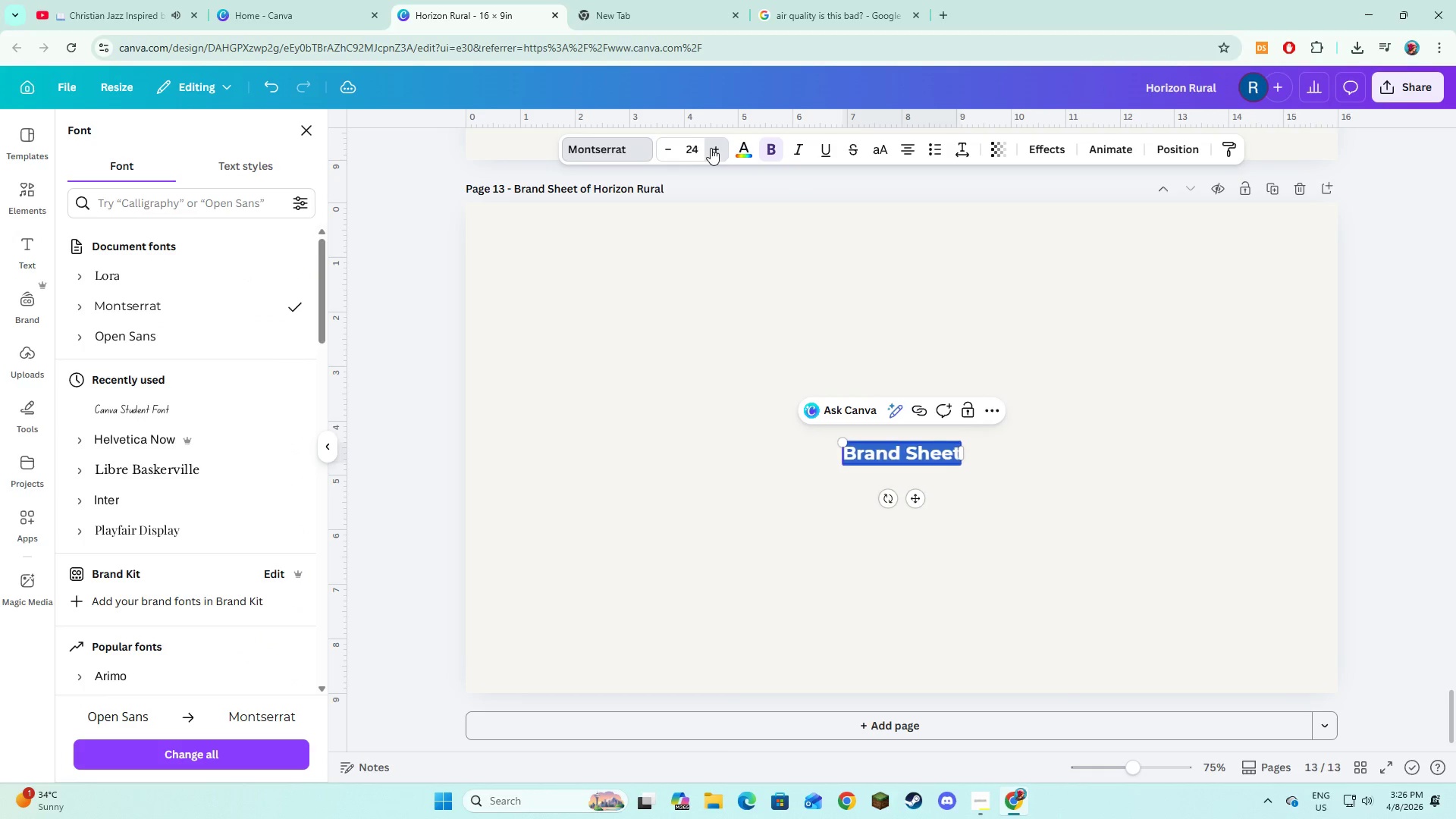 
triple_click([711, 148])
 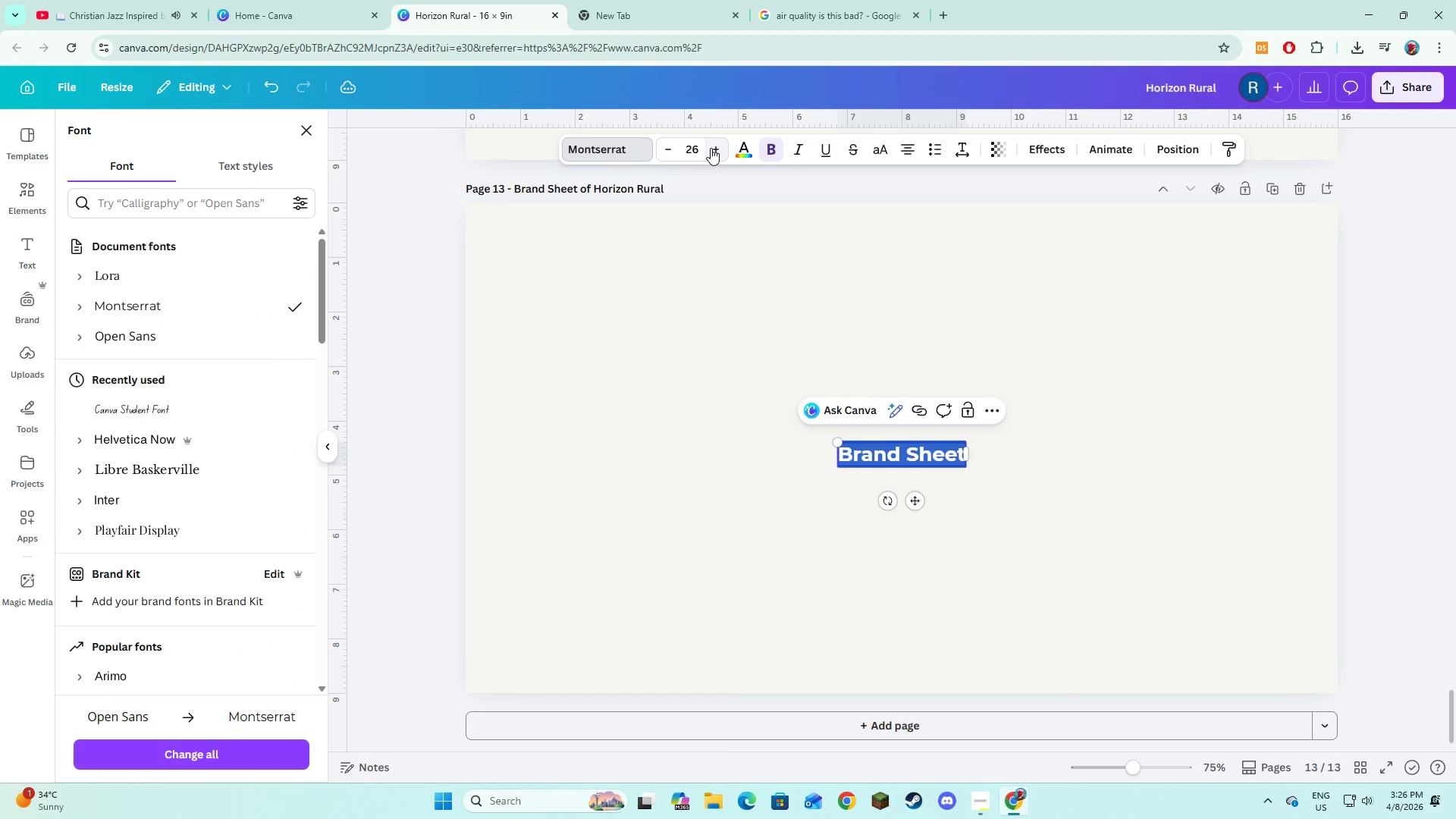 
triple_click([711, 148])
 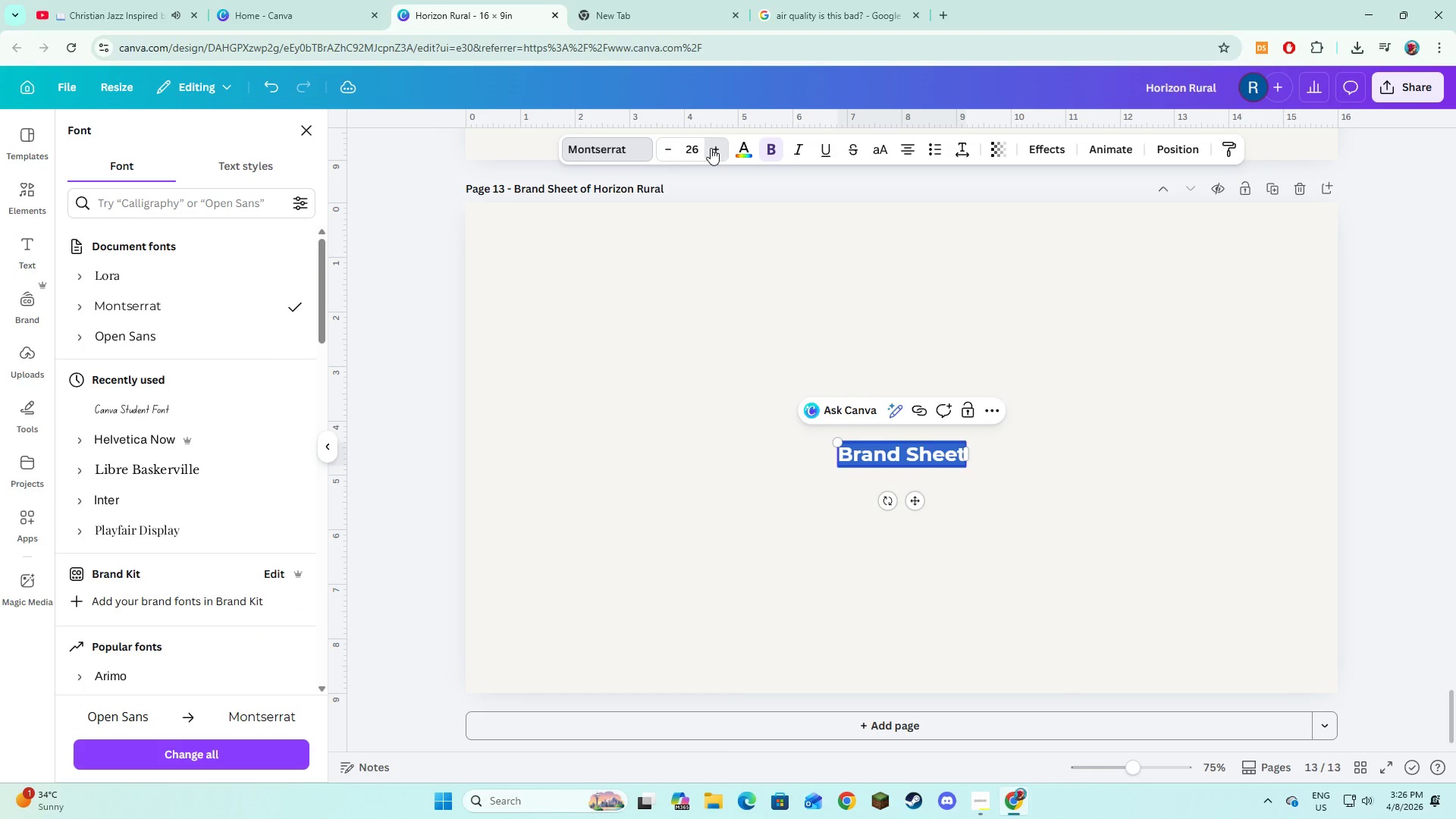 
triple_click([711, 148])
 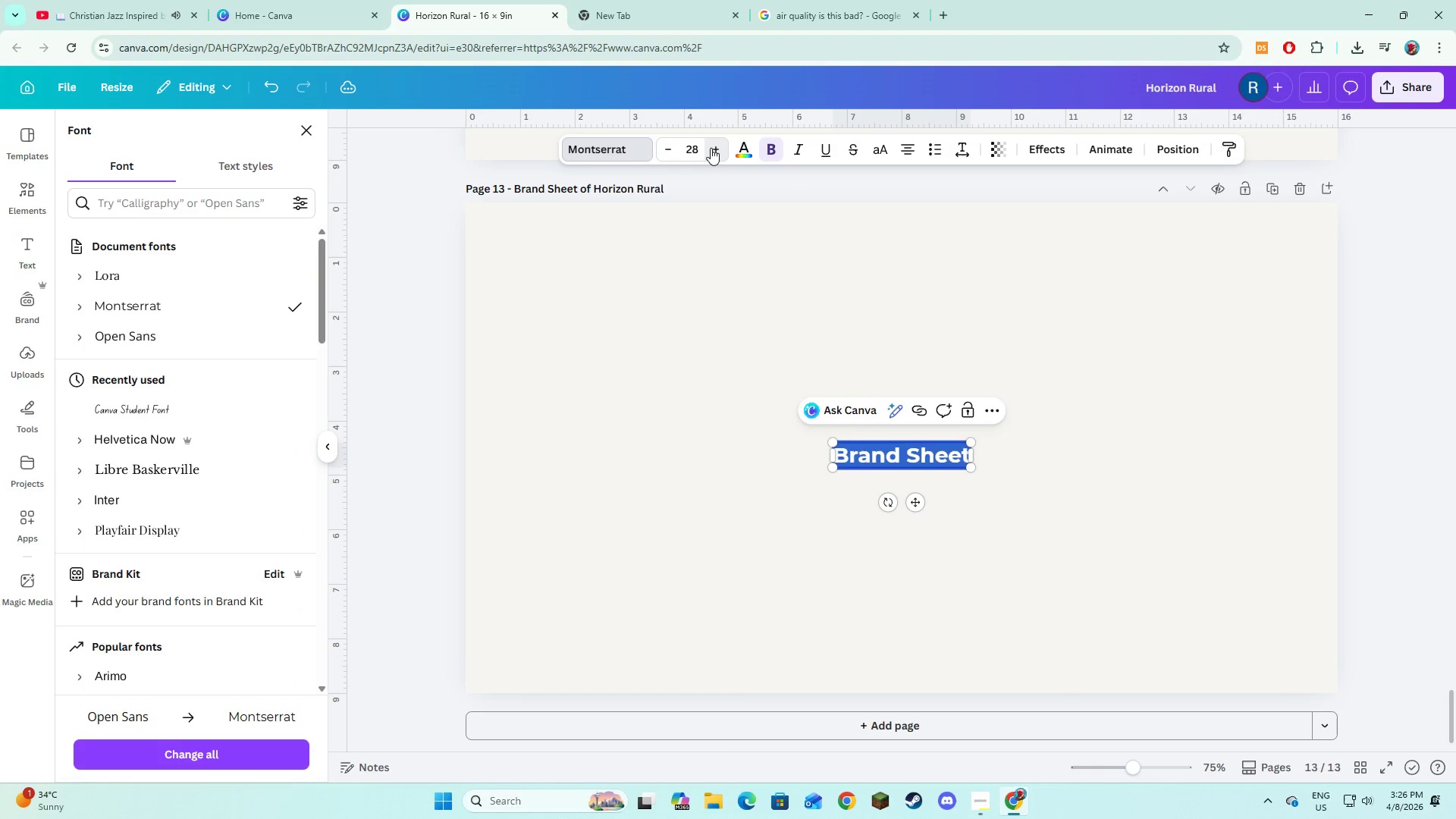 
triple_click([711, 148])
 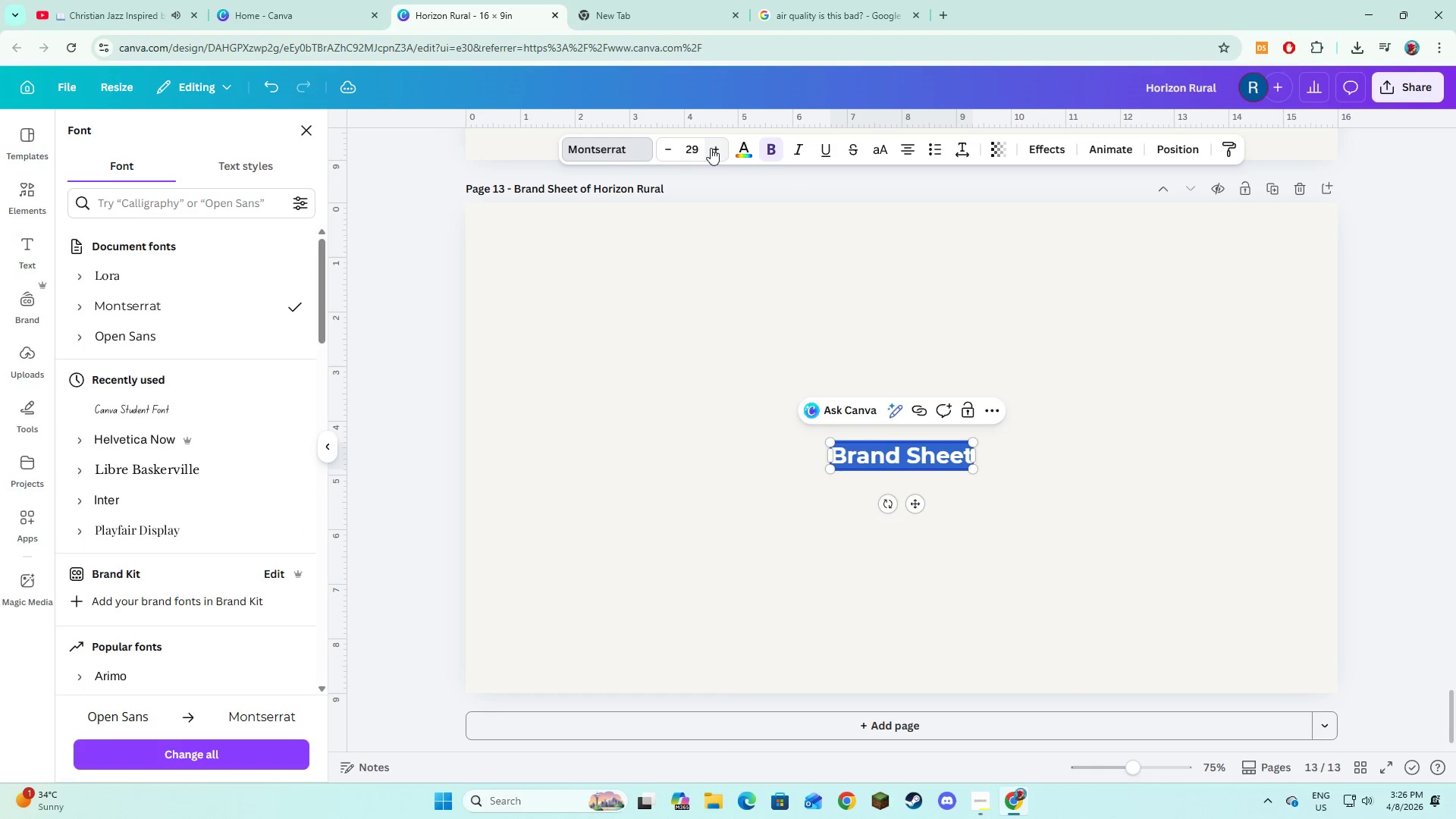 
left_click([711, 148])
 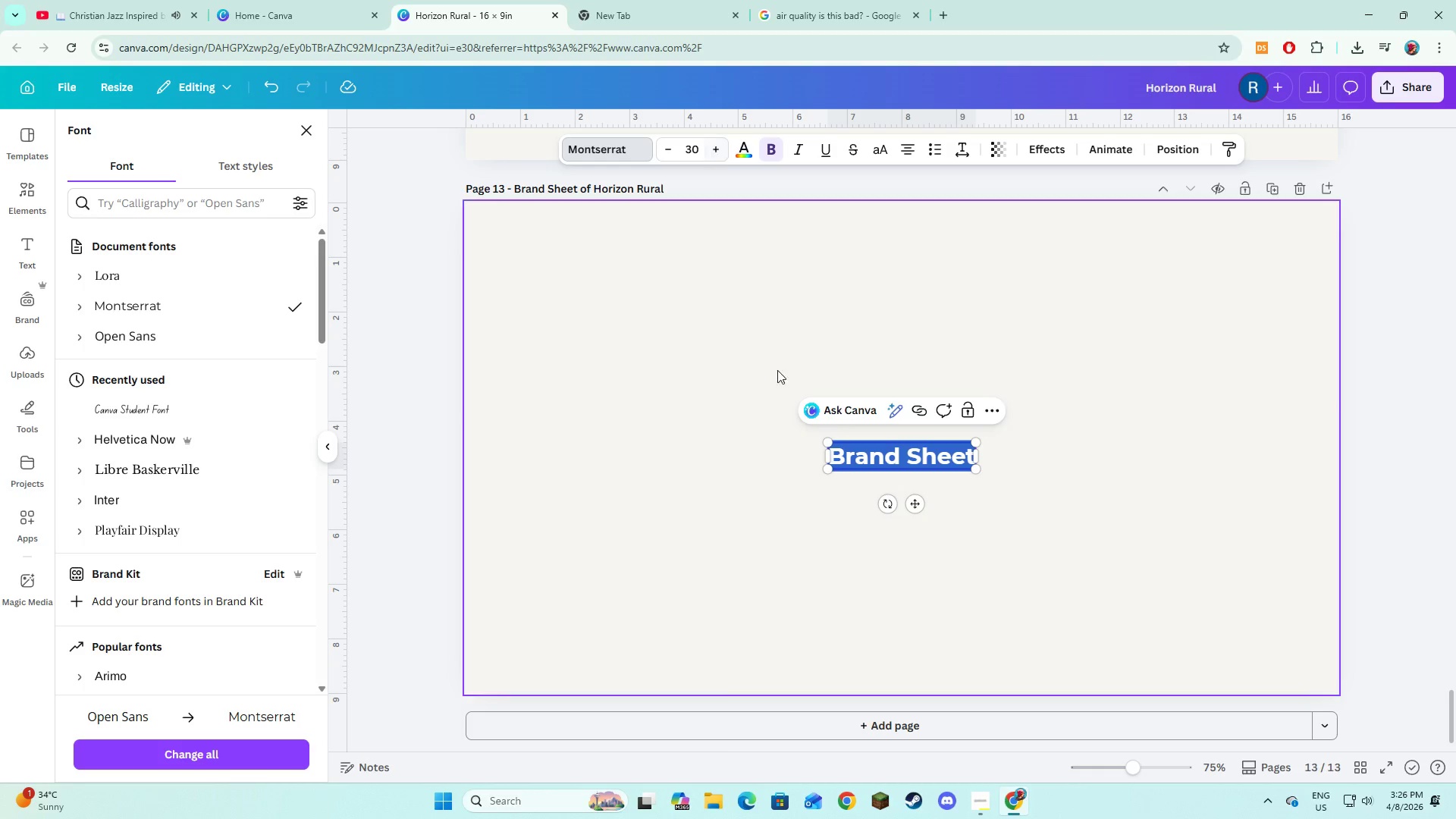 
left_click([736, 450])
 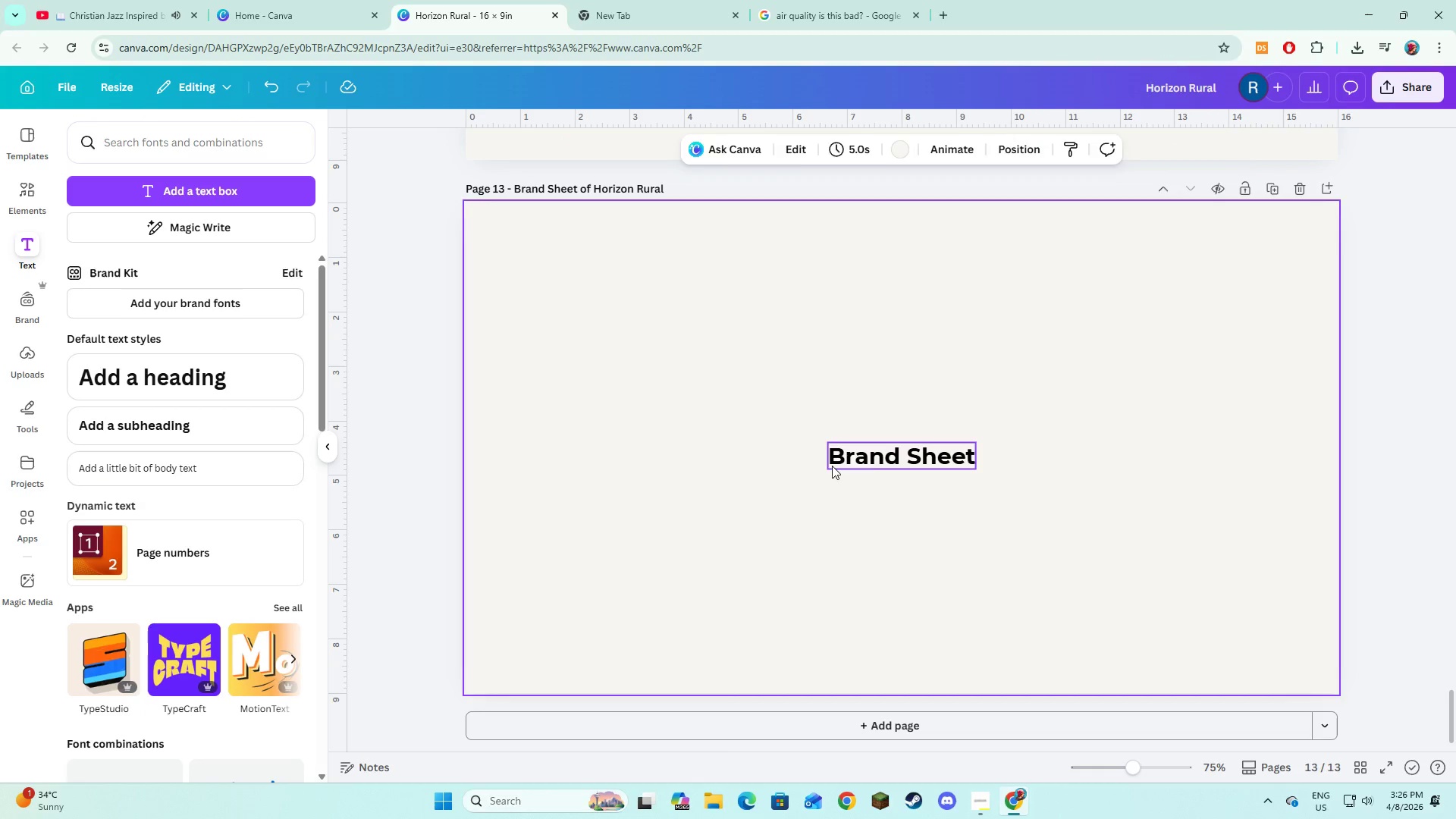 
left_click([834, 464])
 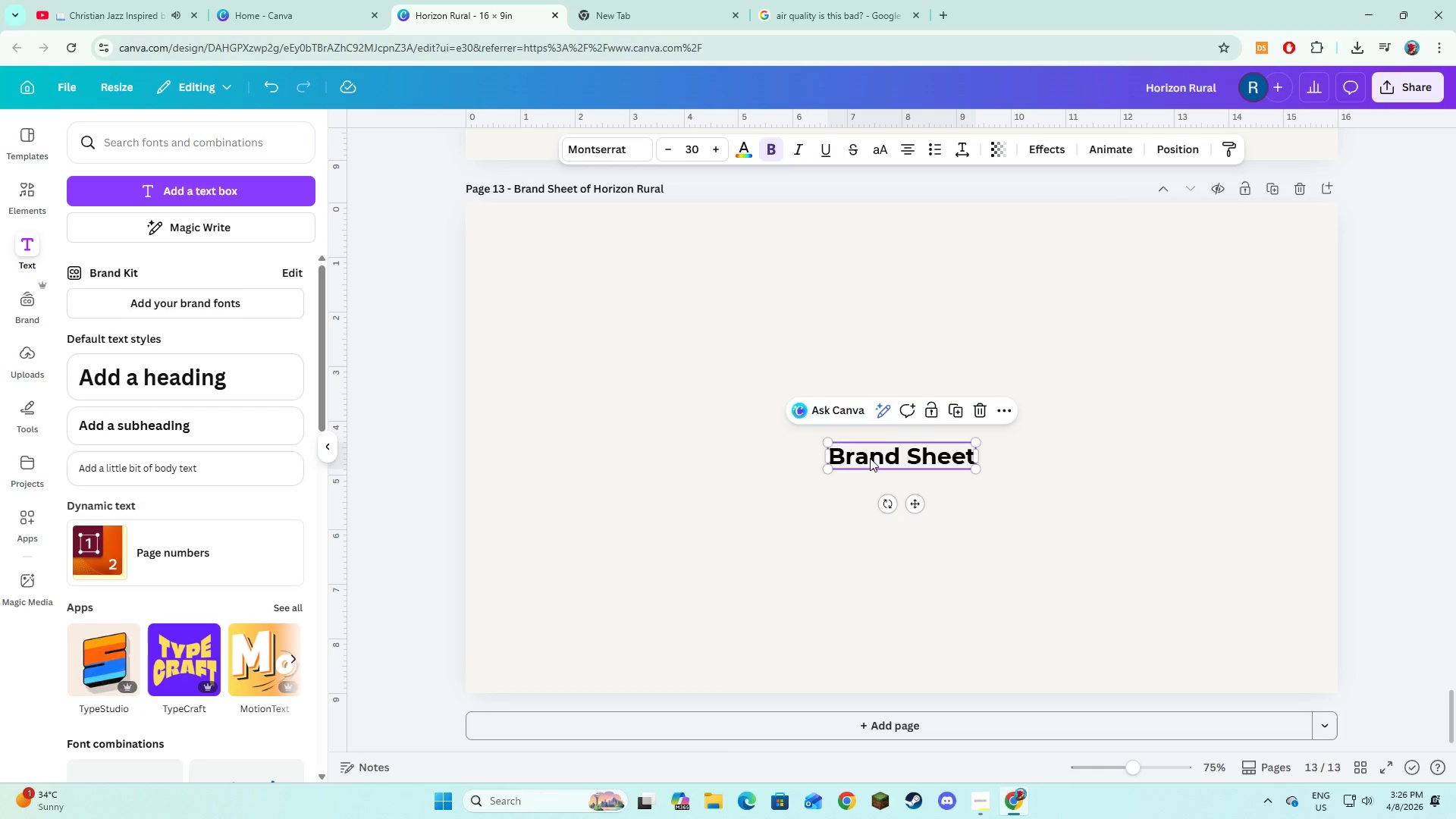 
left_click_drag(start_coordinate=[869, 460], to_coordinate=[866, 254])
 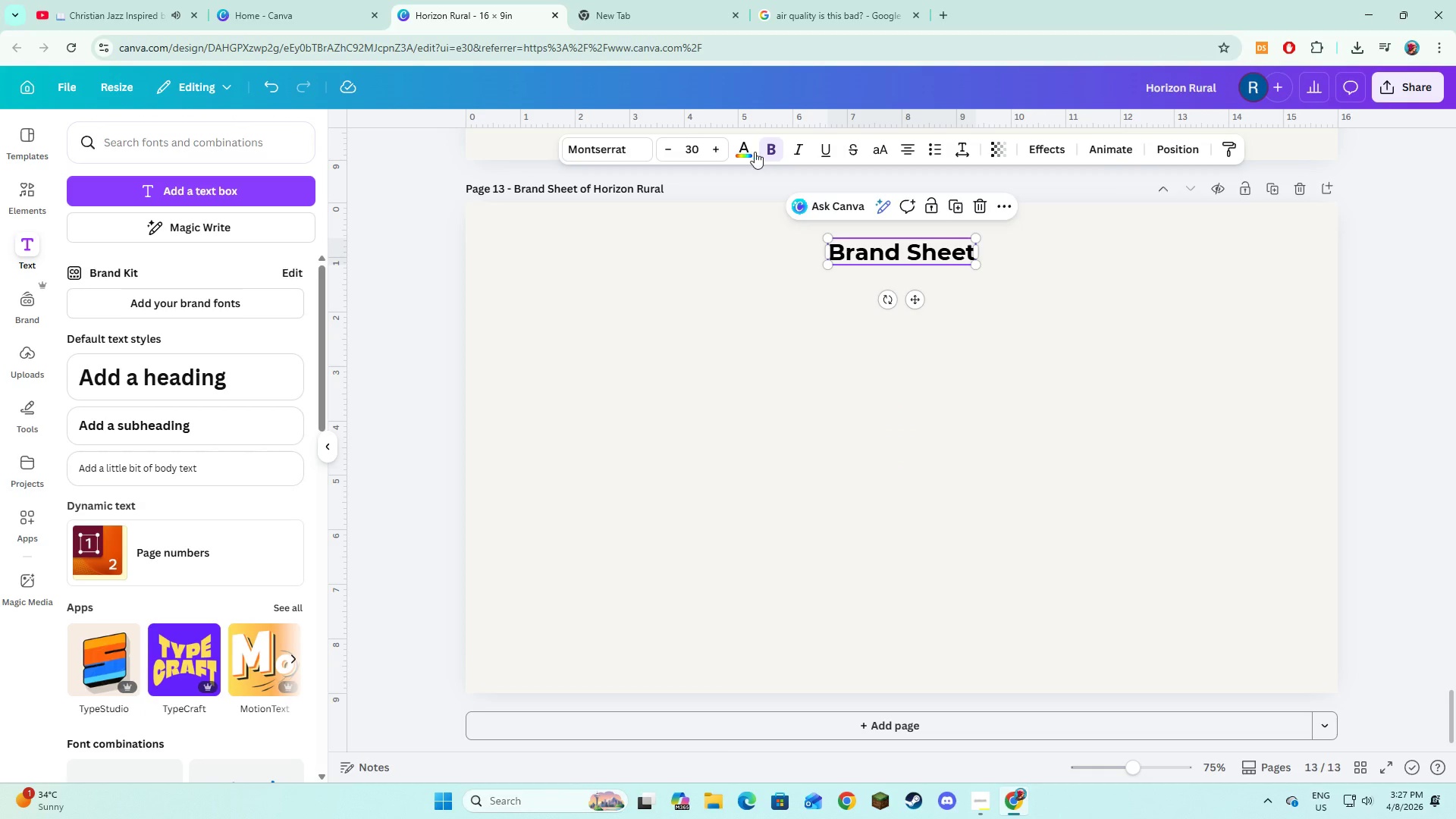 
left_click([751, 152])
 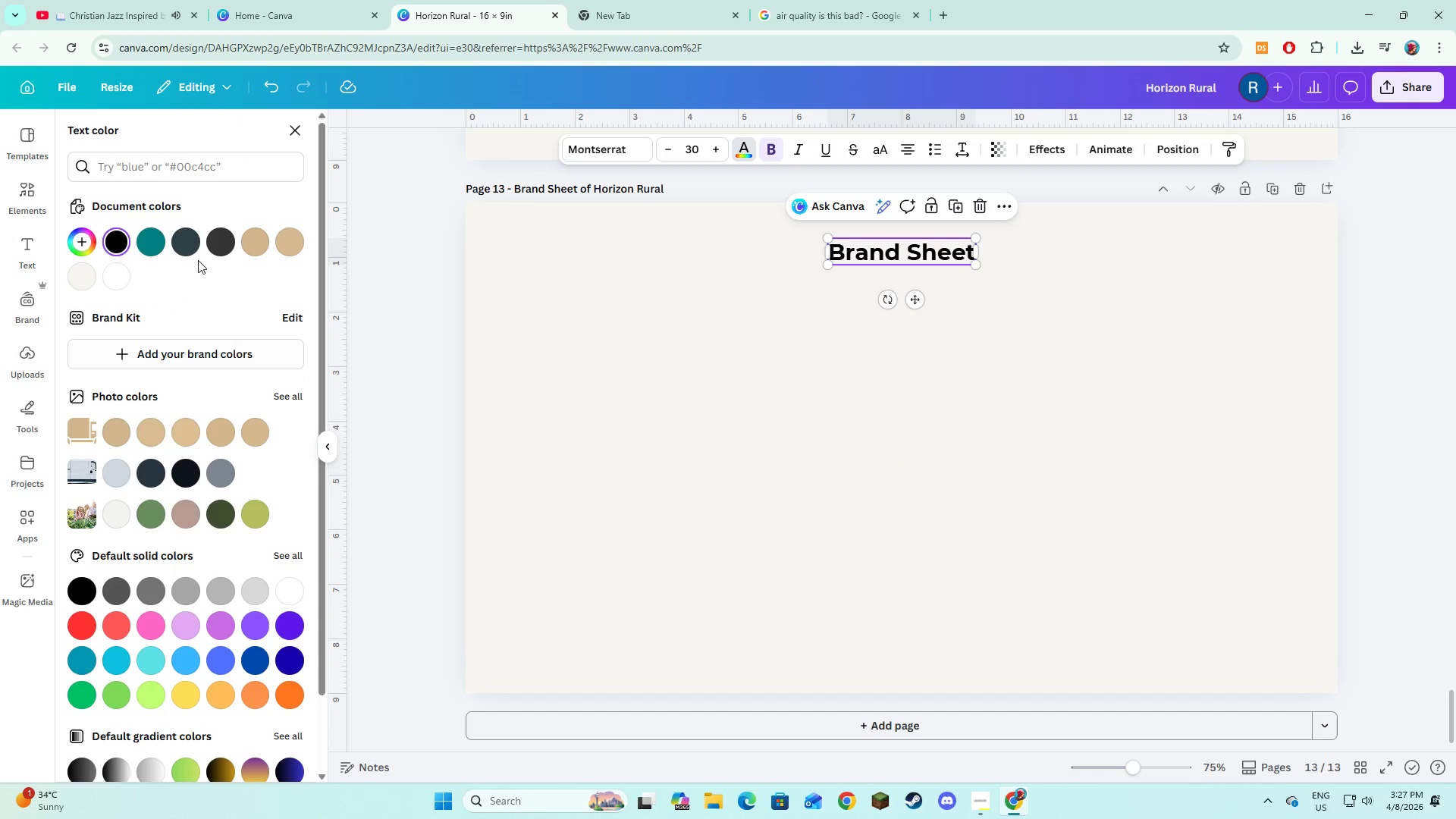 
mouse_move([182, 250])
 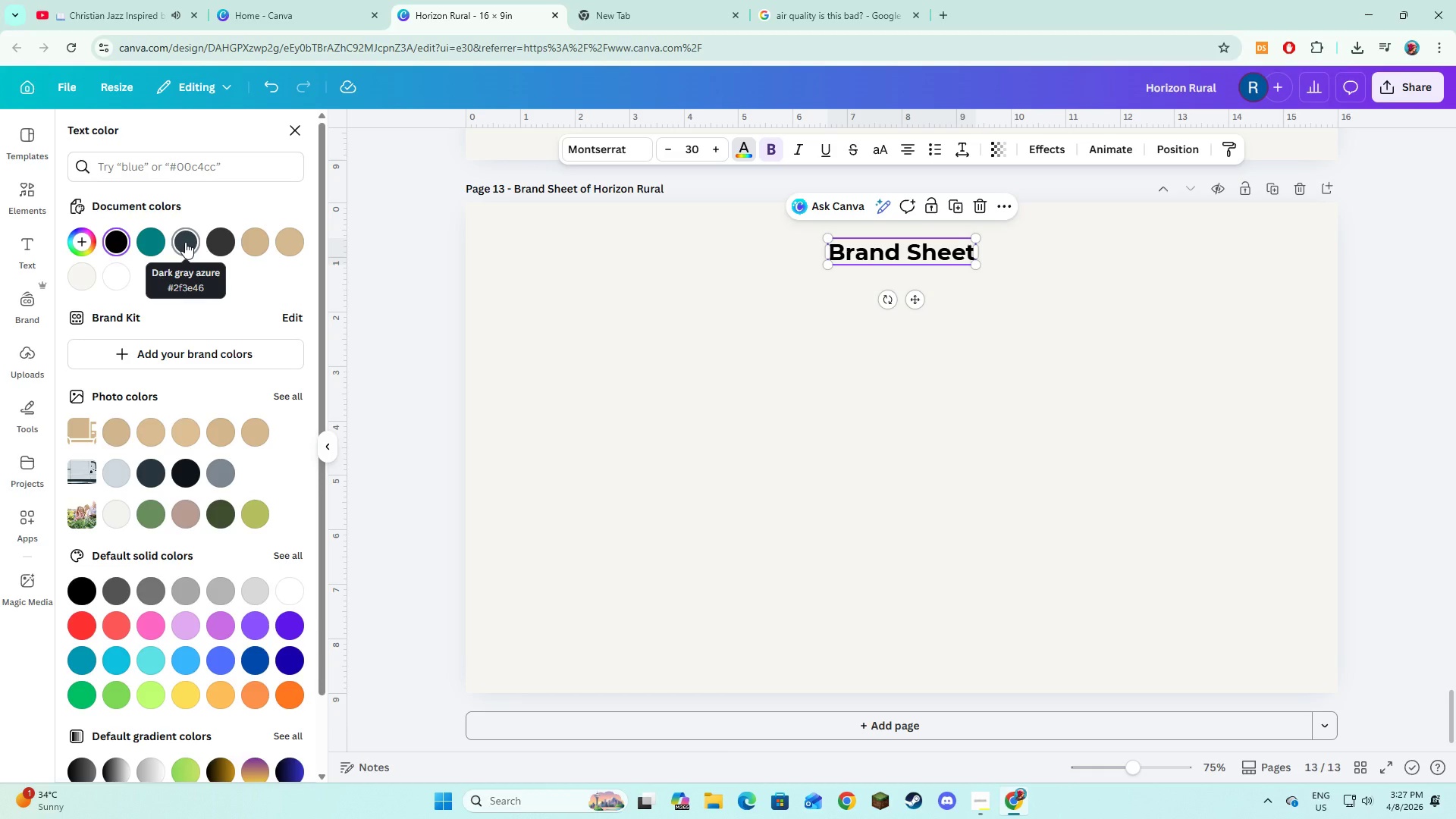 
left_click([185, 242])
 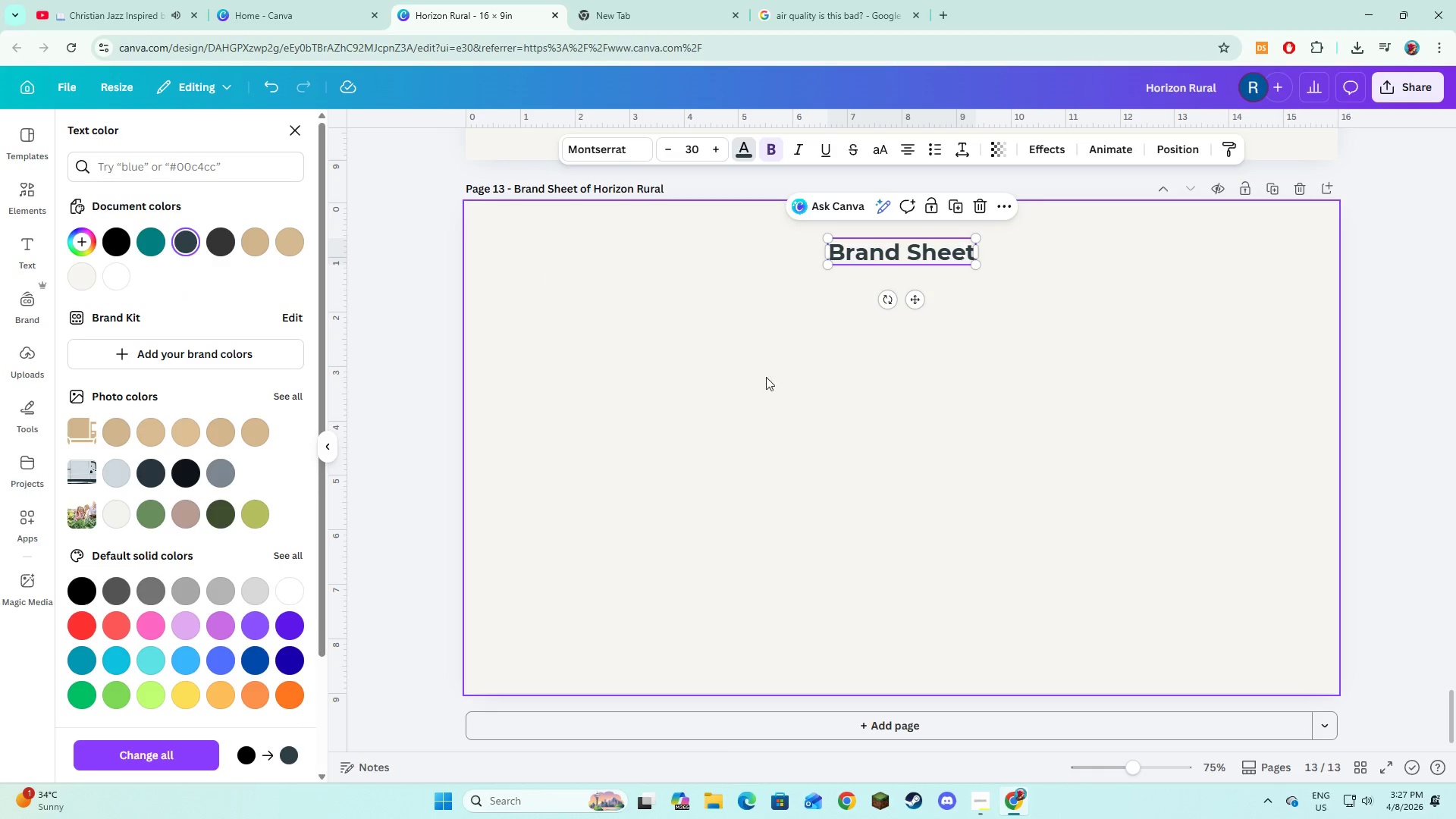 
left_click([819, 385])
 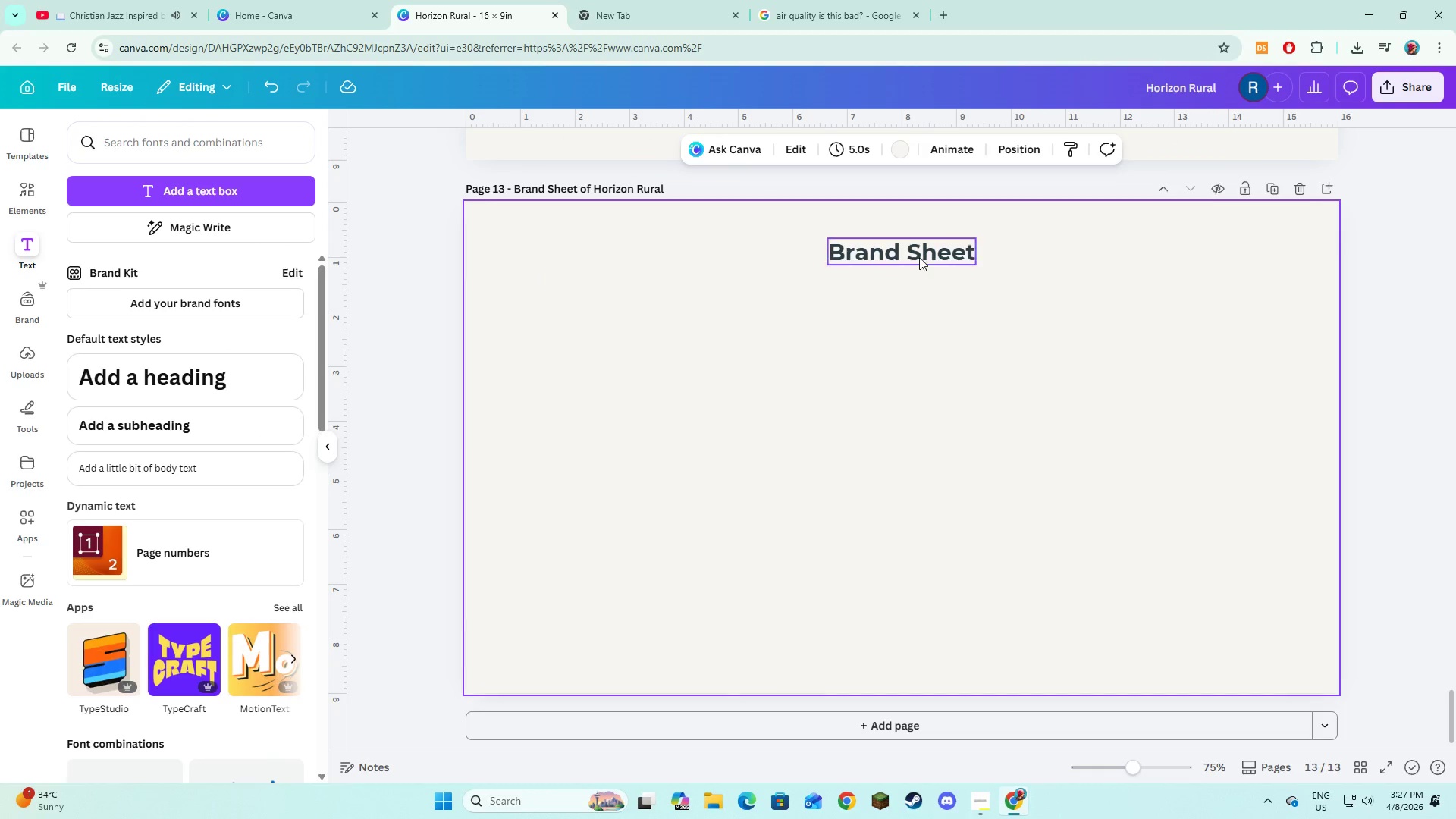 
left_click([919, 256])
 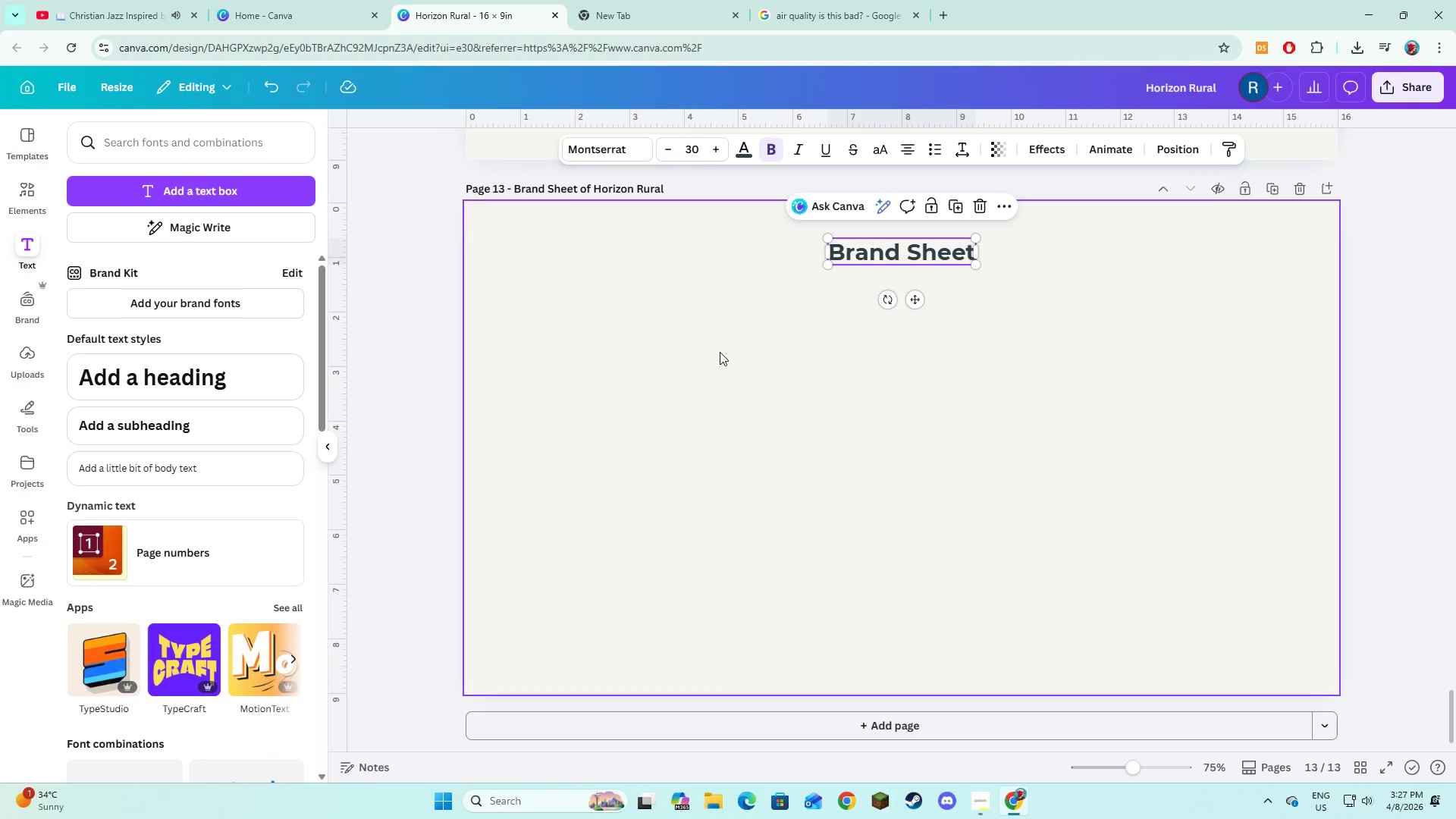 
left_click([713, 376])
 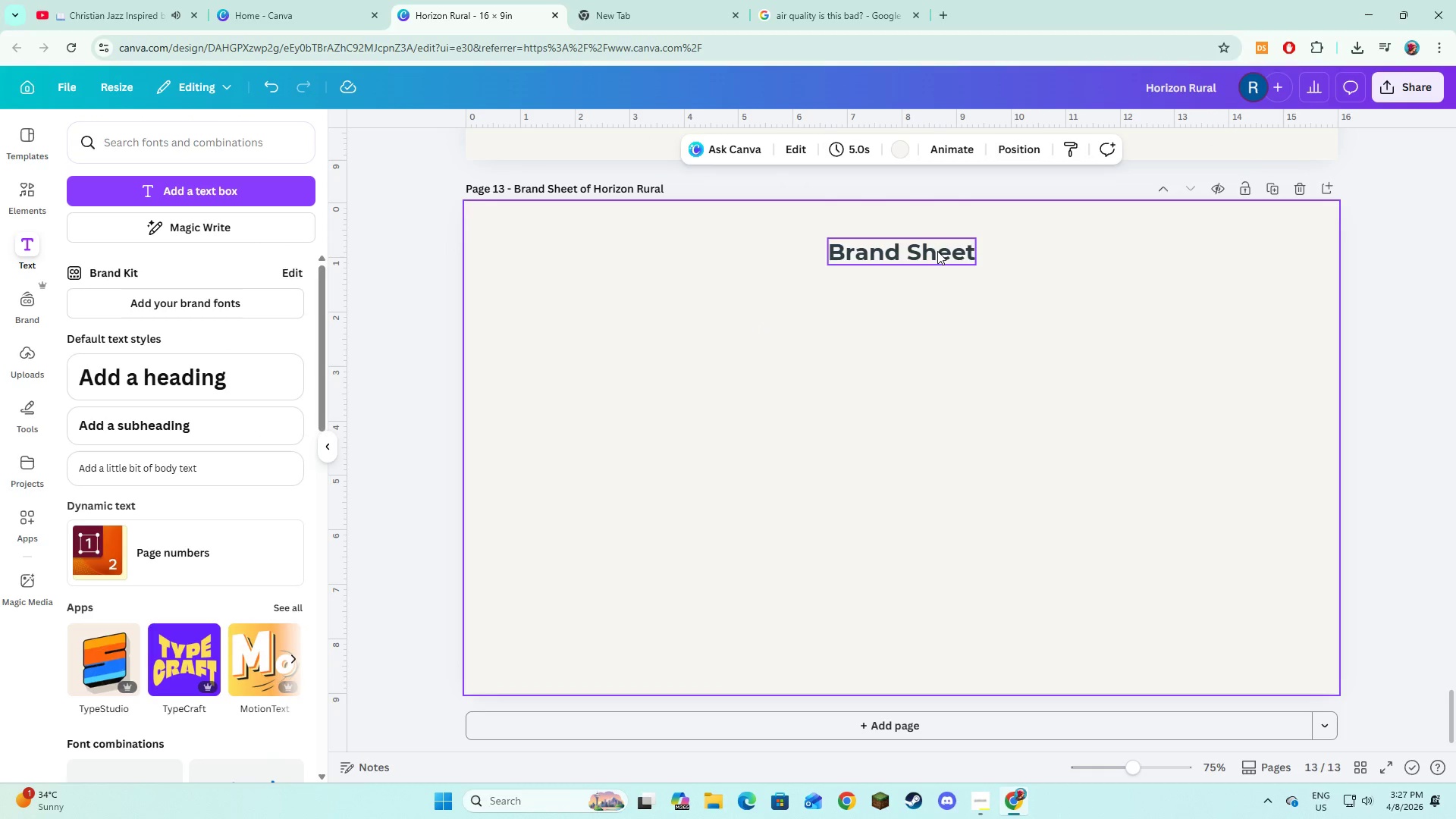 
left_click([937, 251])
 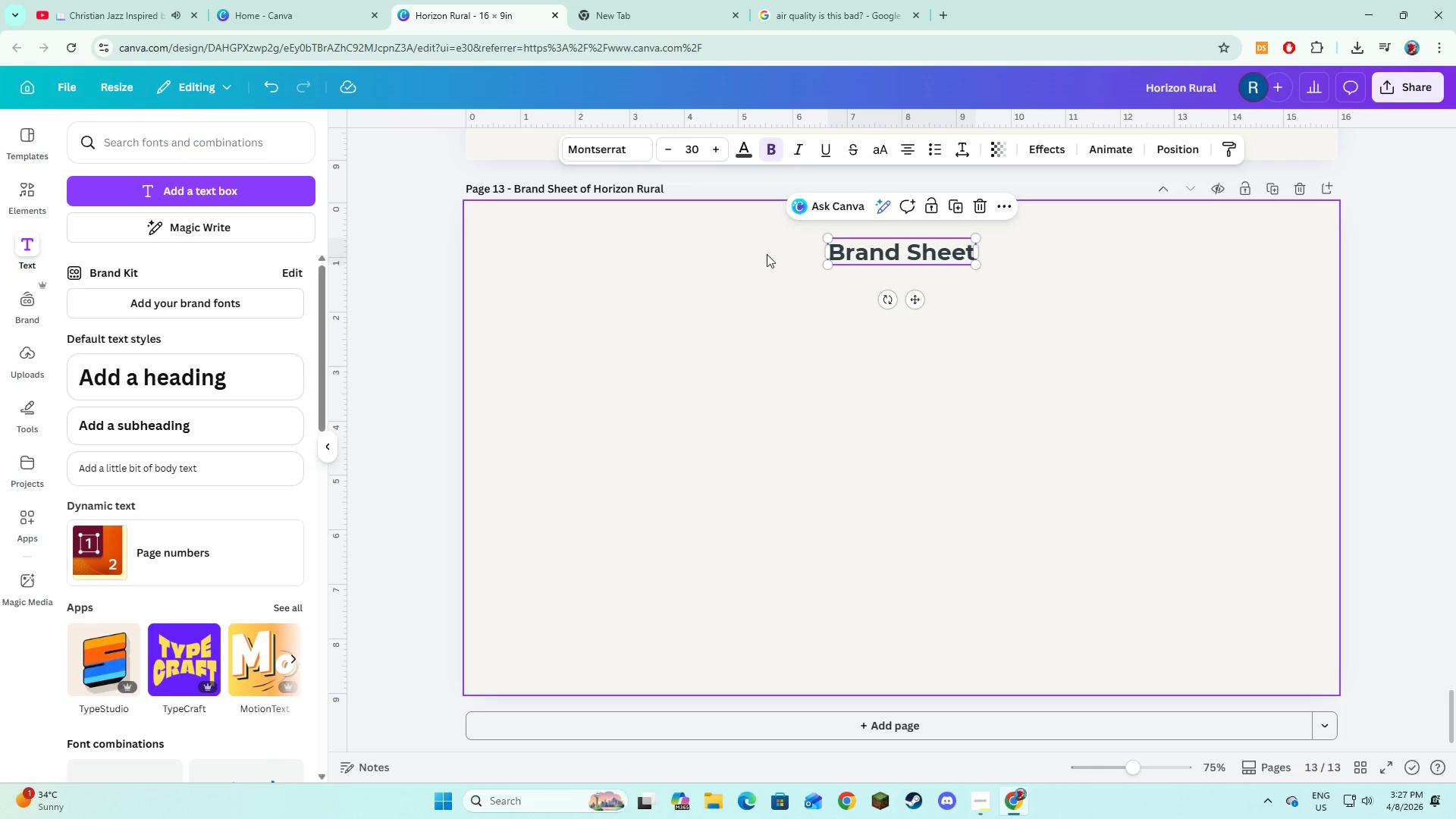 
left_click([711, 460])
 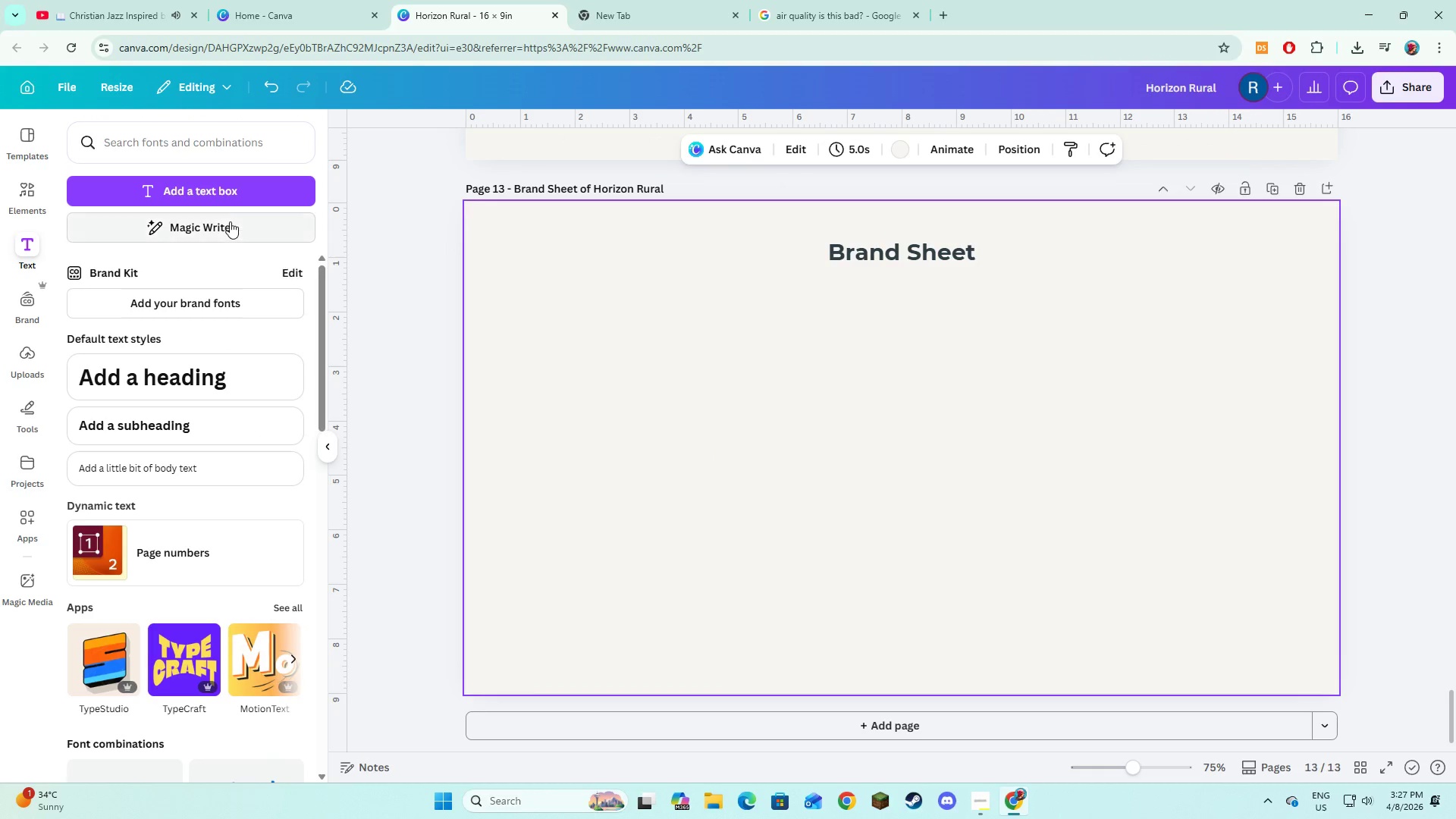 
left_click([230, 196])
 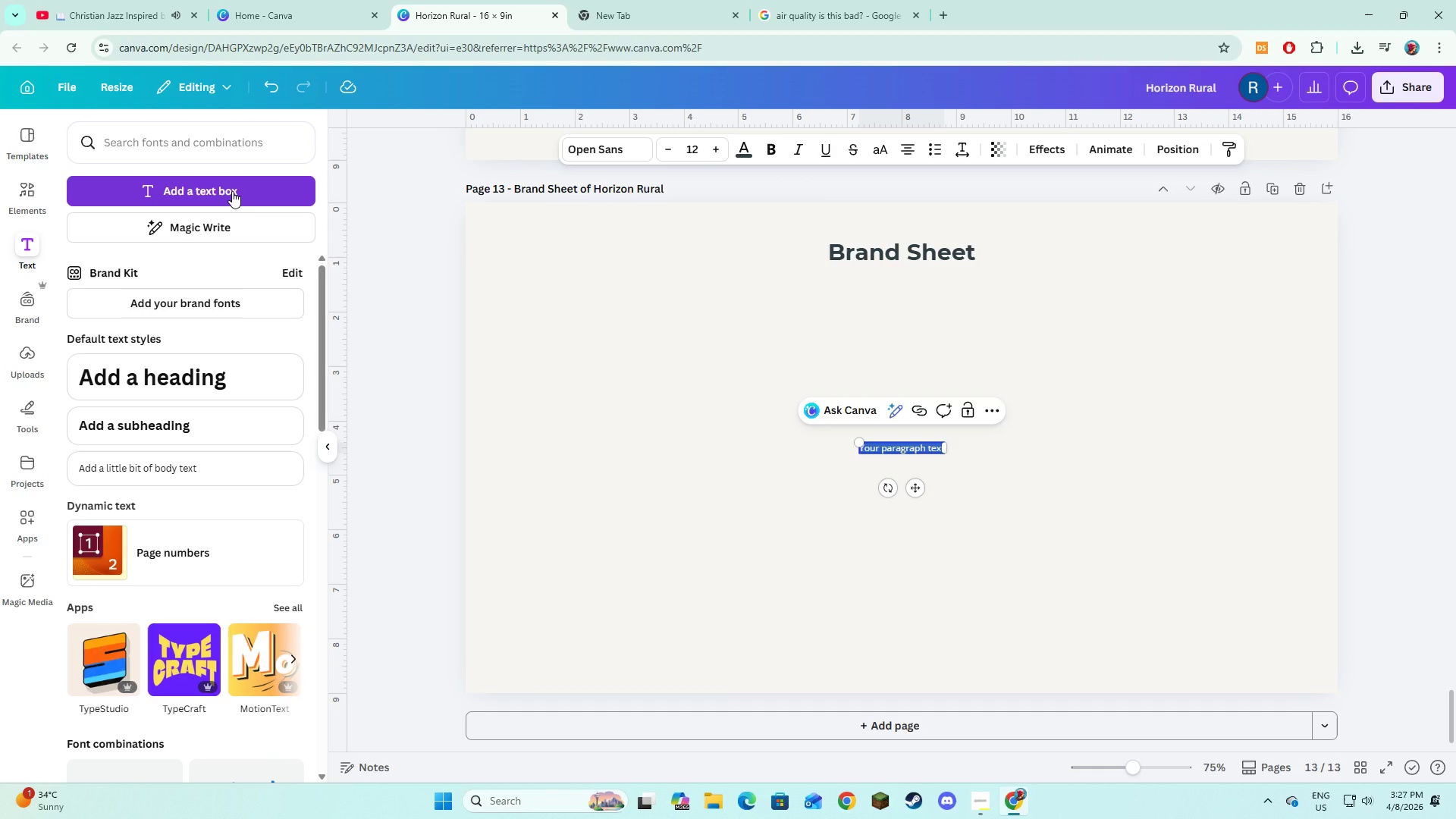 
type(Color Usage)
 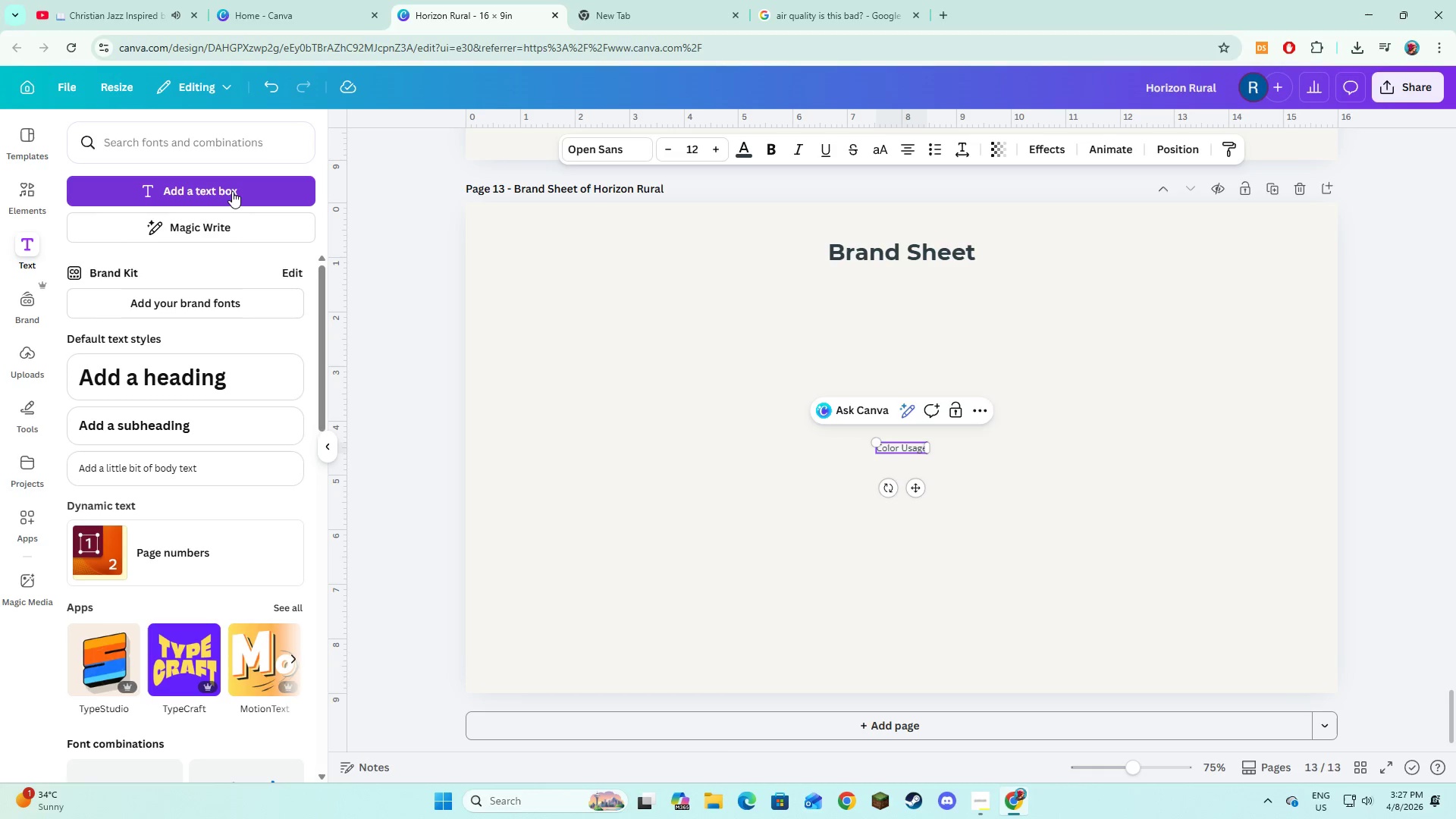 
key(Control+A)
 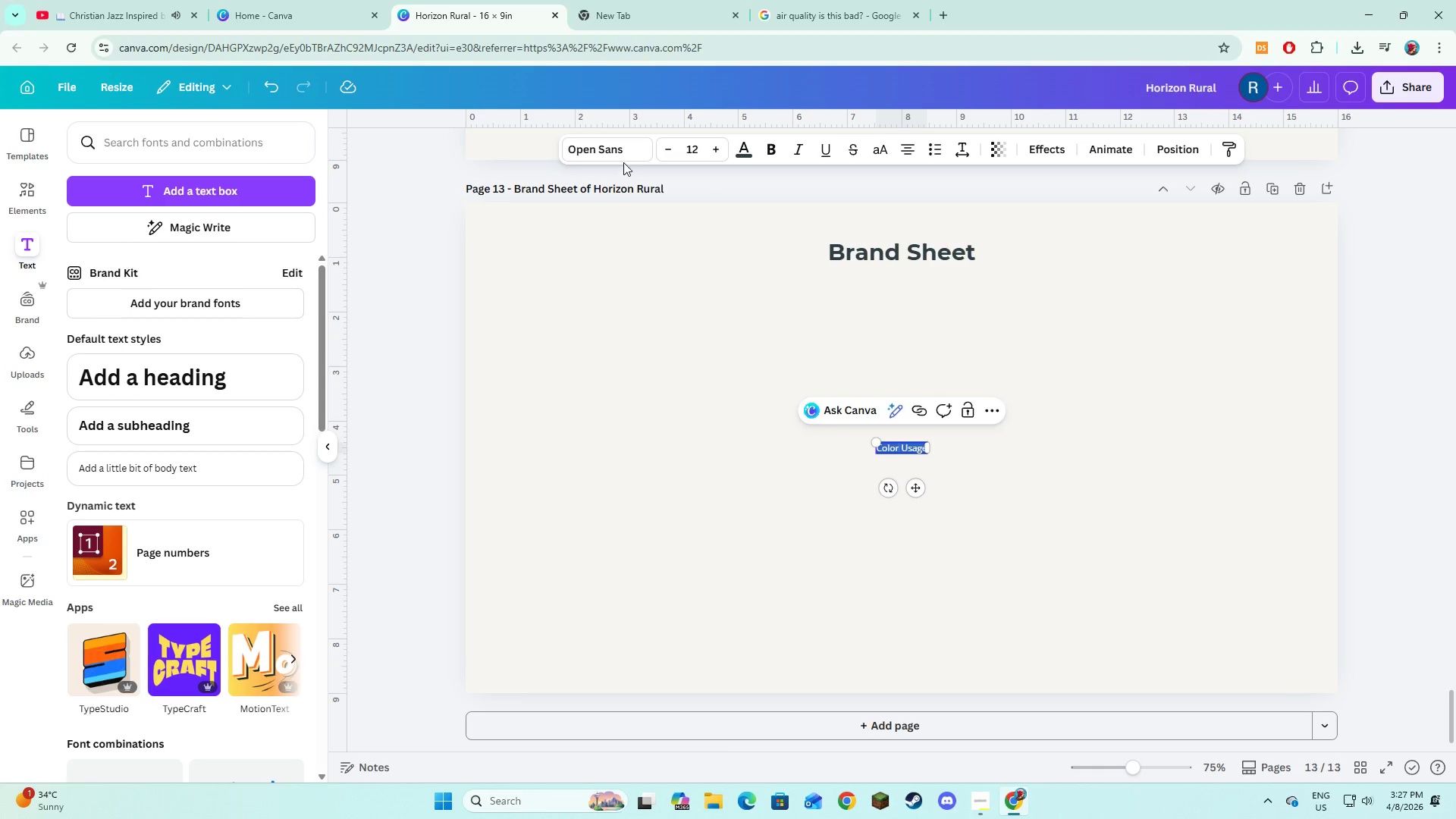 
double_click([718, 152])
 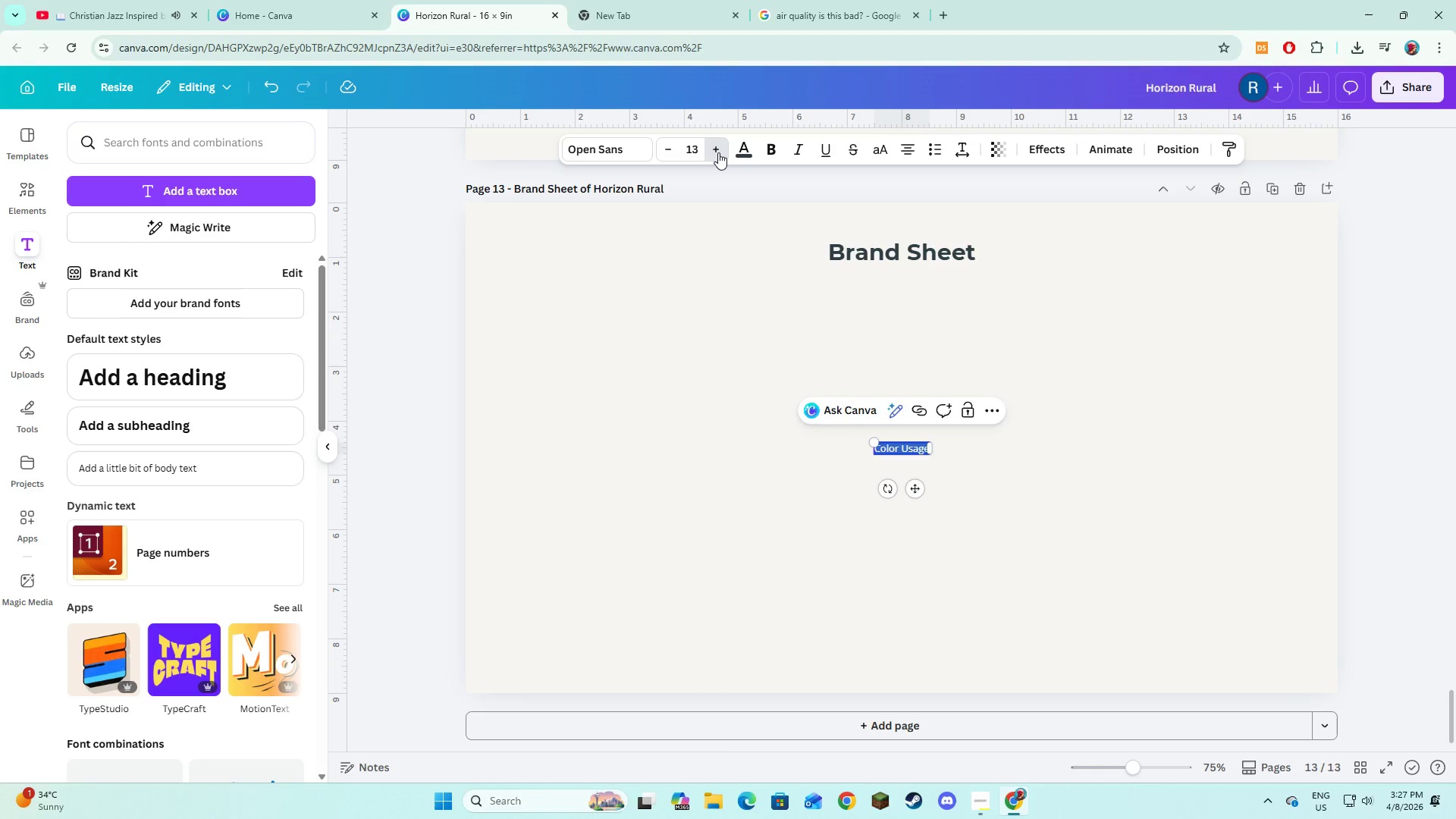 
triple_click([718, 152])
 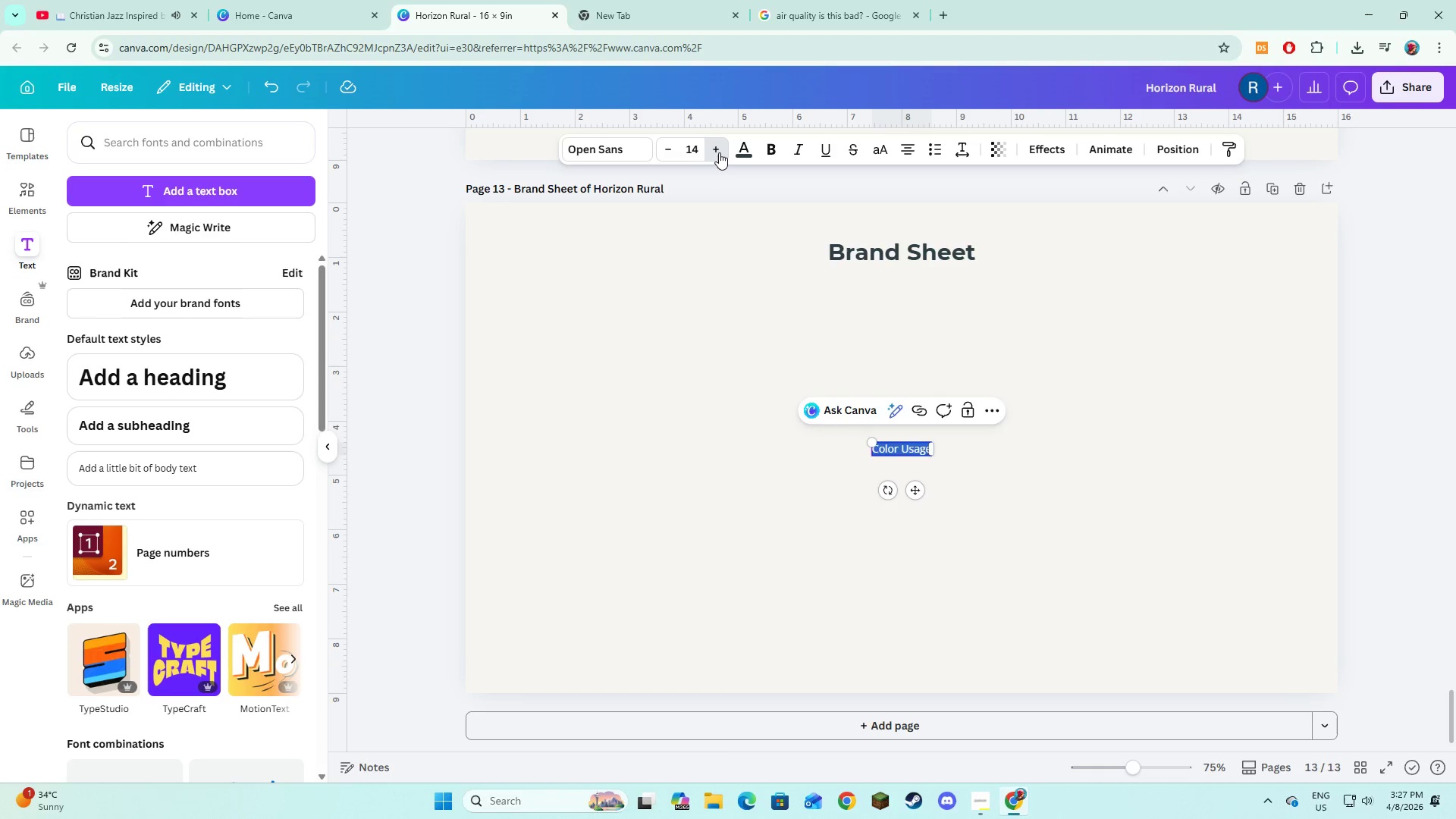 
triple_click([719, 152])
 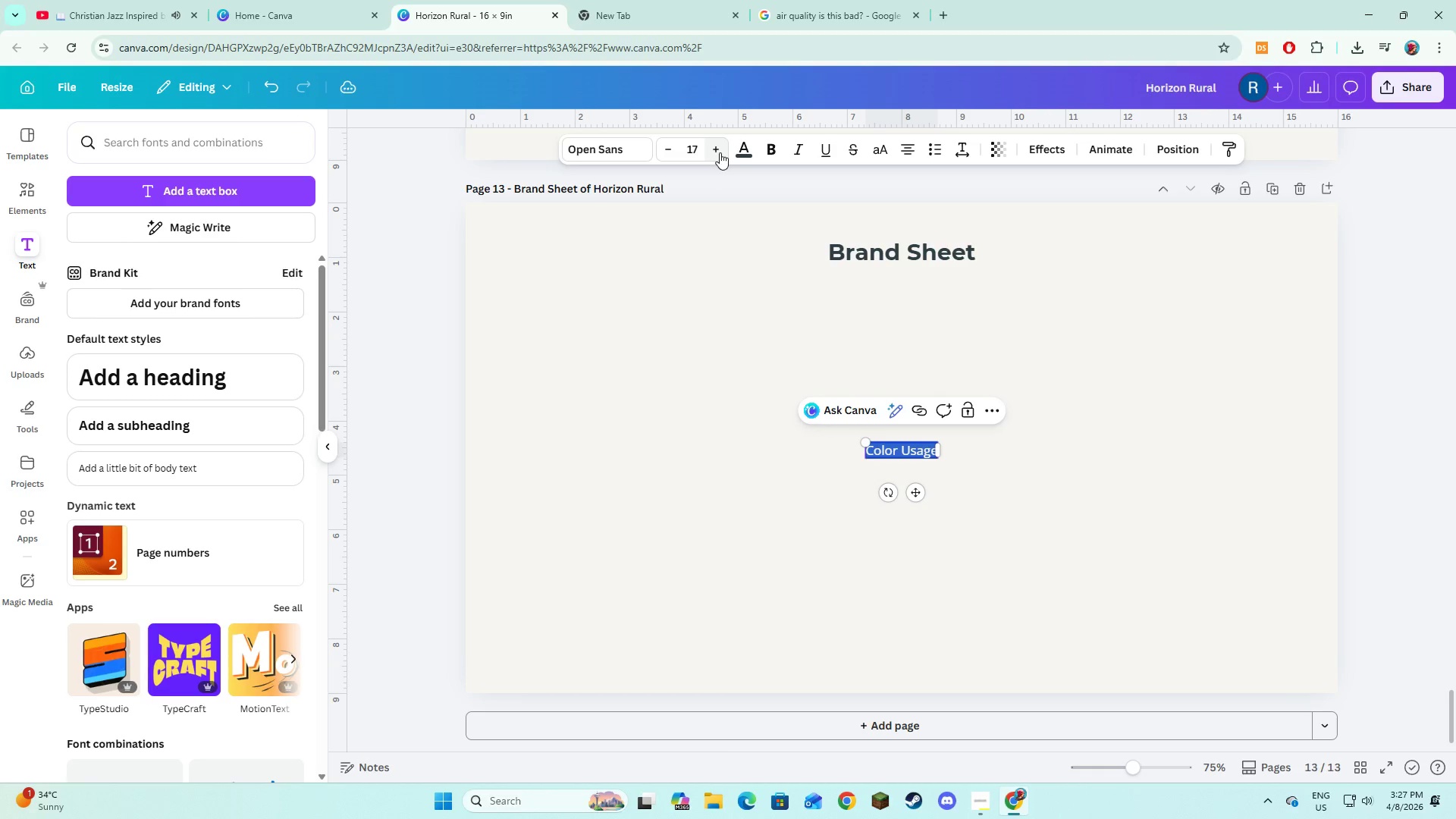 
double_click([720, 152])
 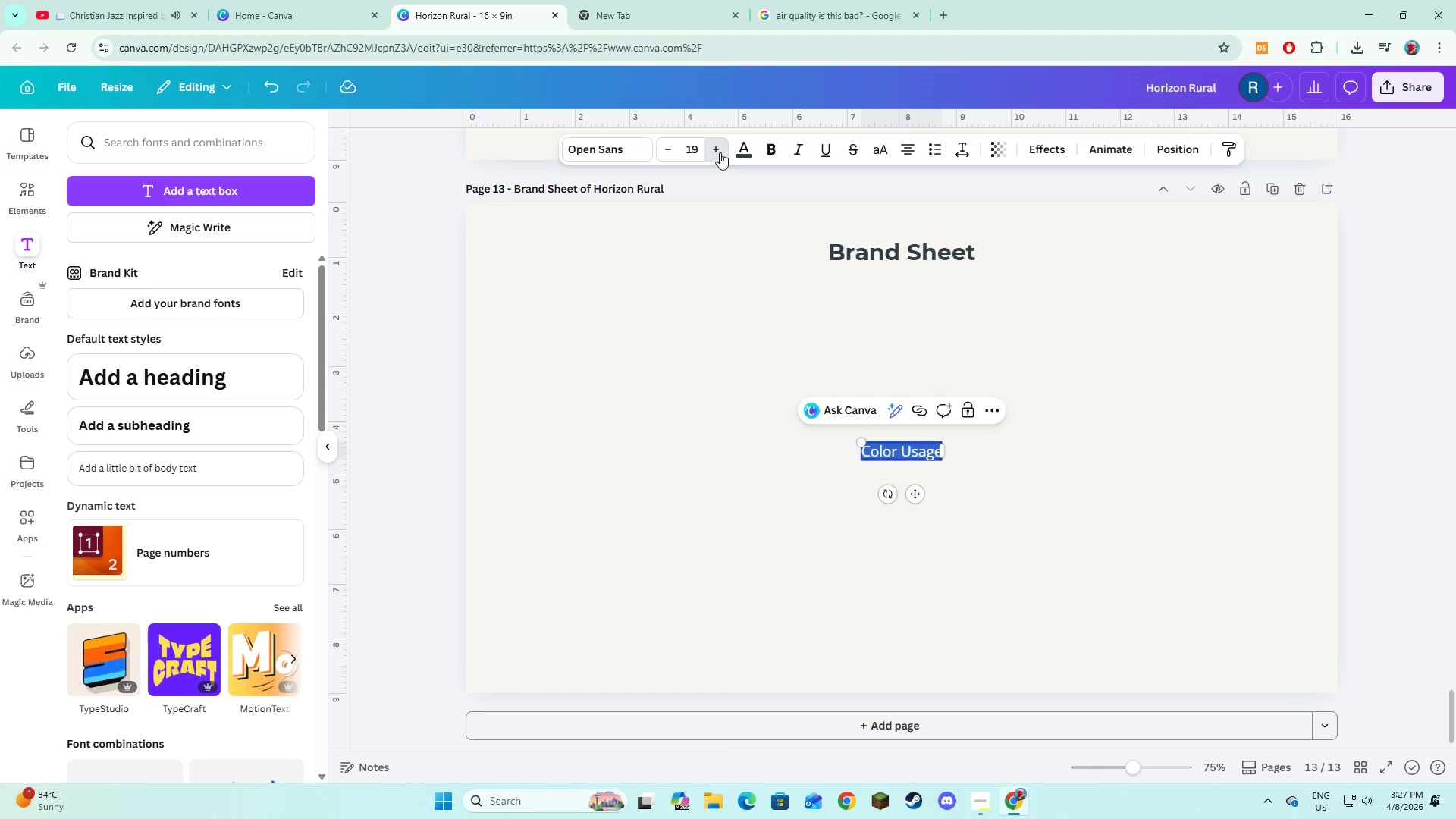 
triple_click([720, 152])
 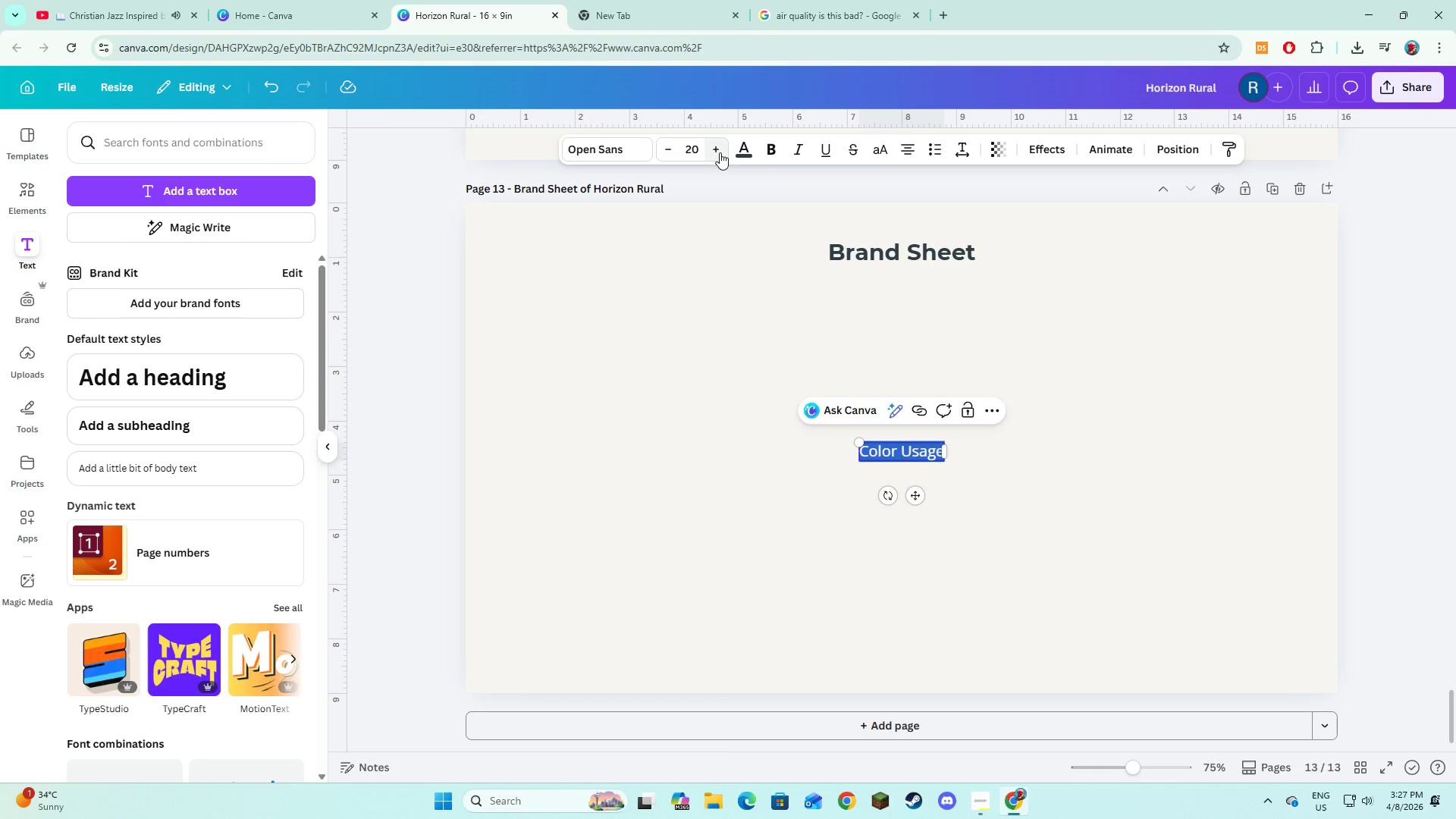 
triple_click([720, 152])
 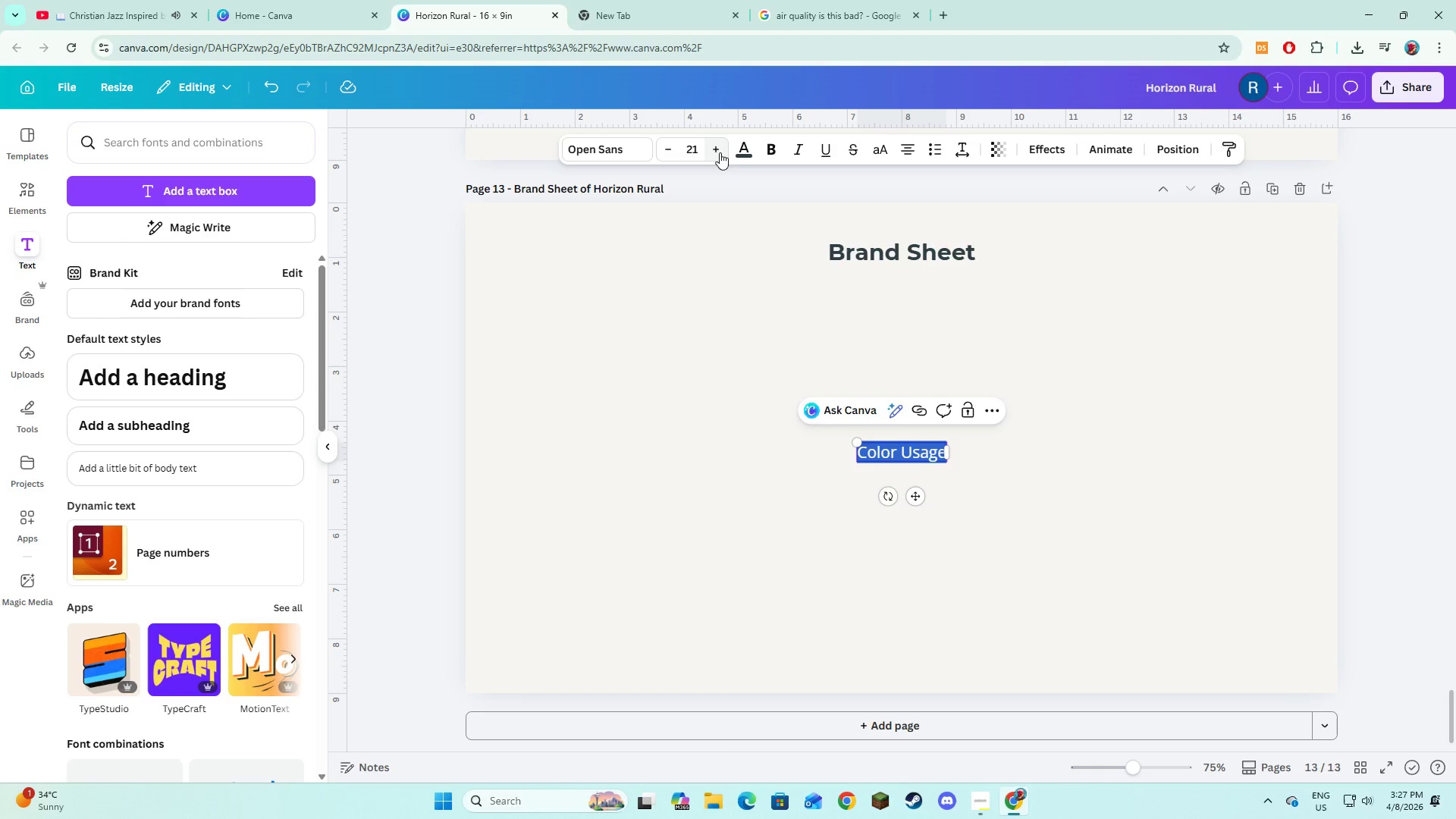 
triple_click([720, 152])
 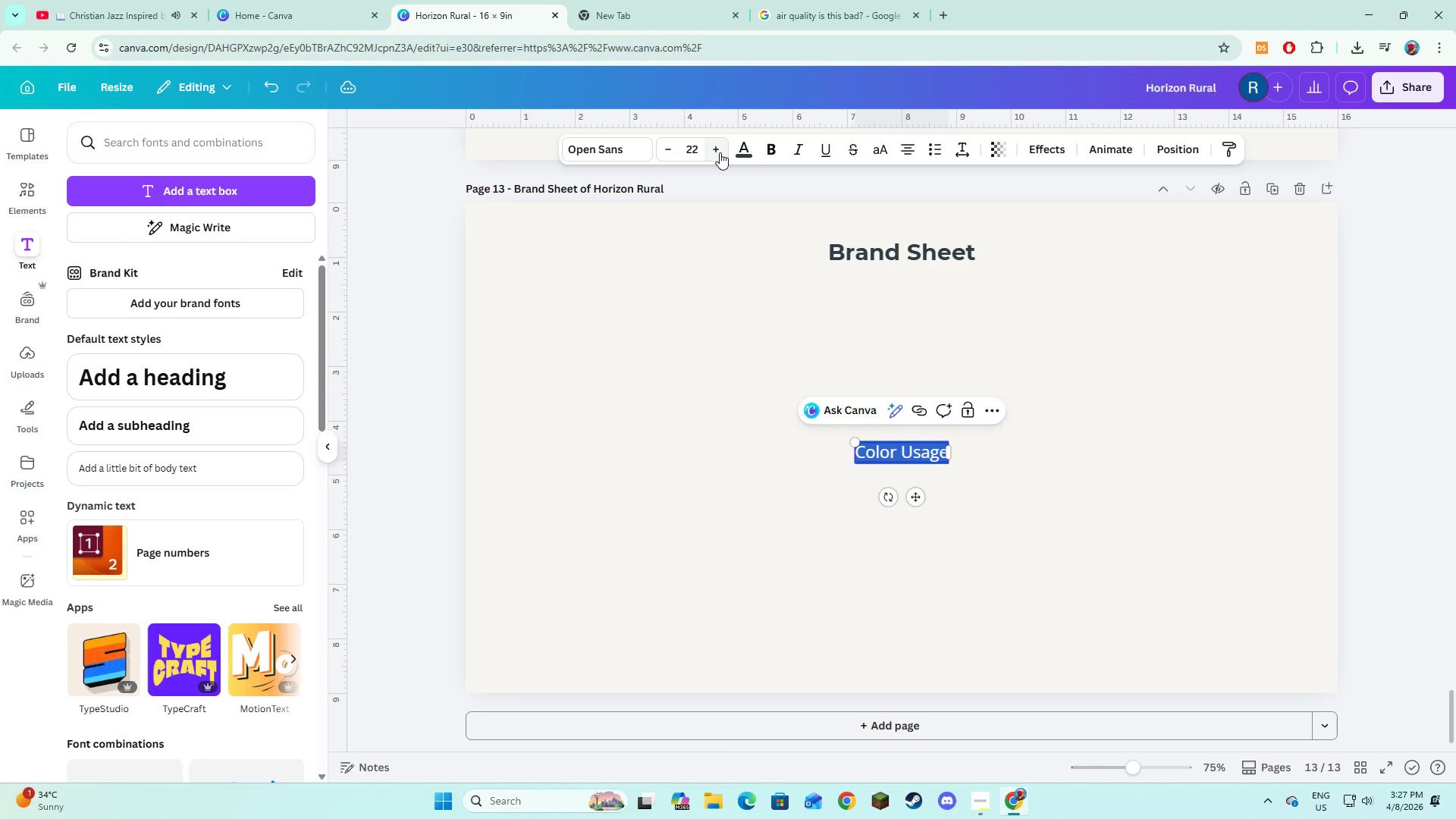 
triple_click([720, 152])
 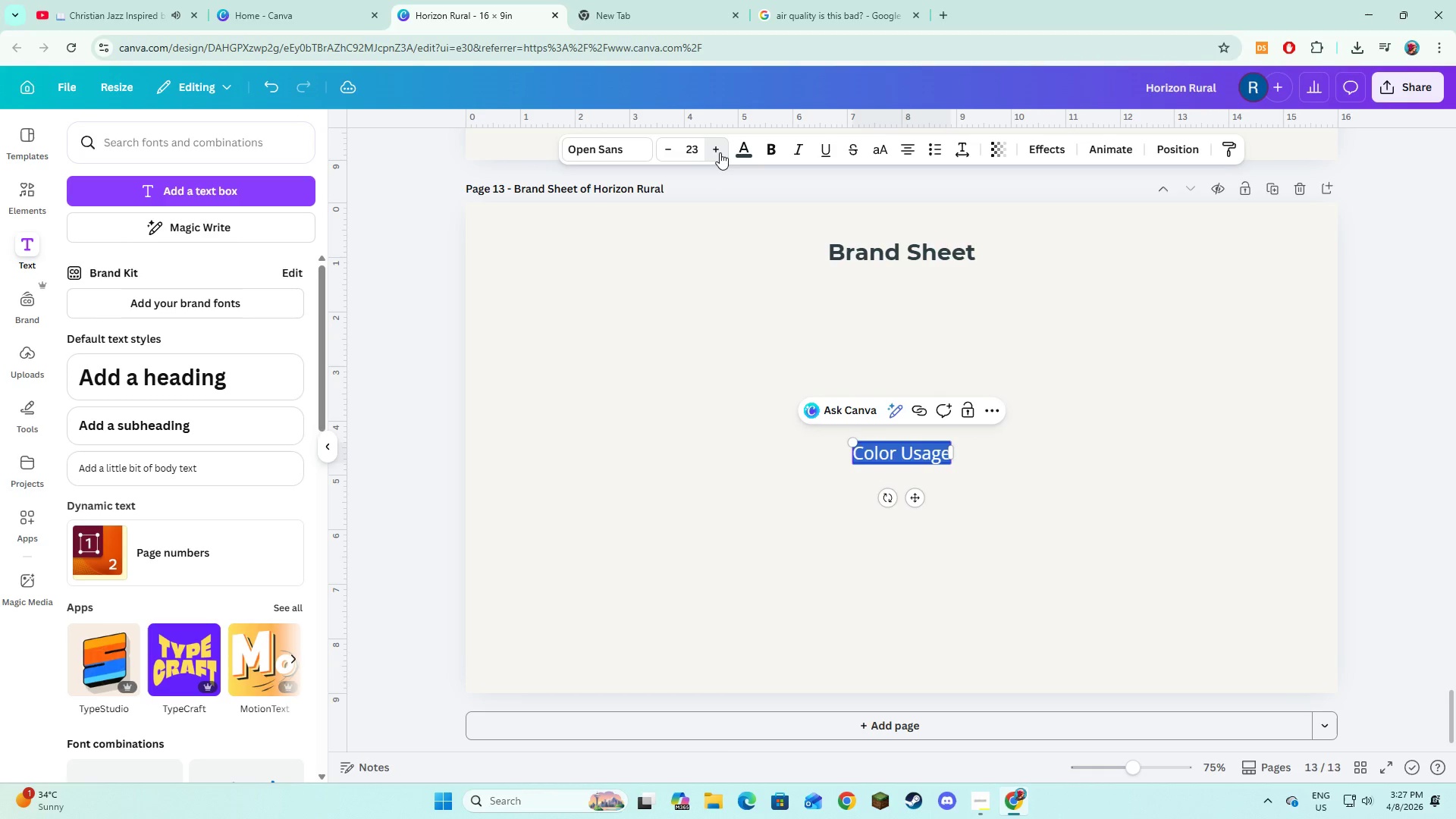 
triple_click([720, 152])
 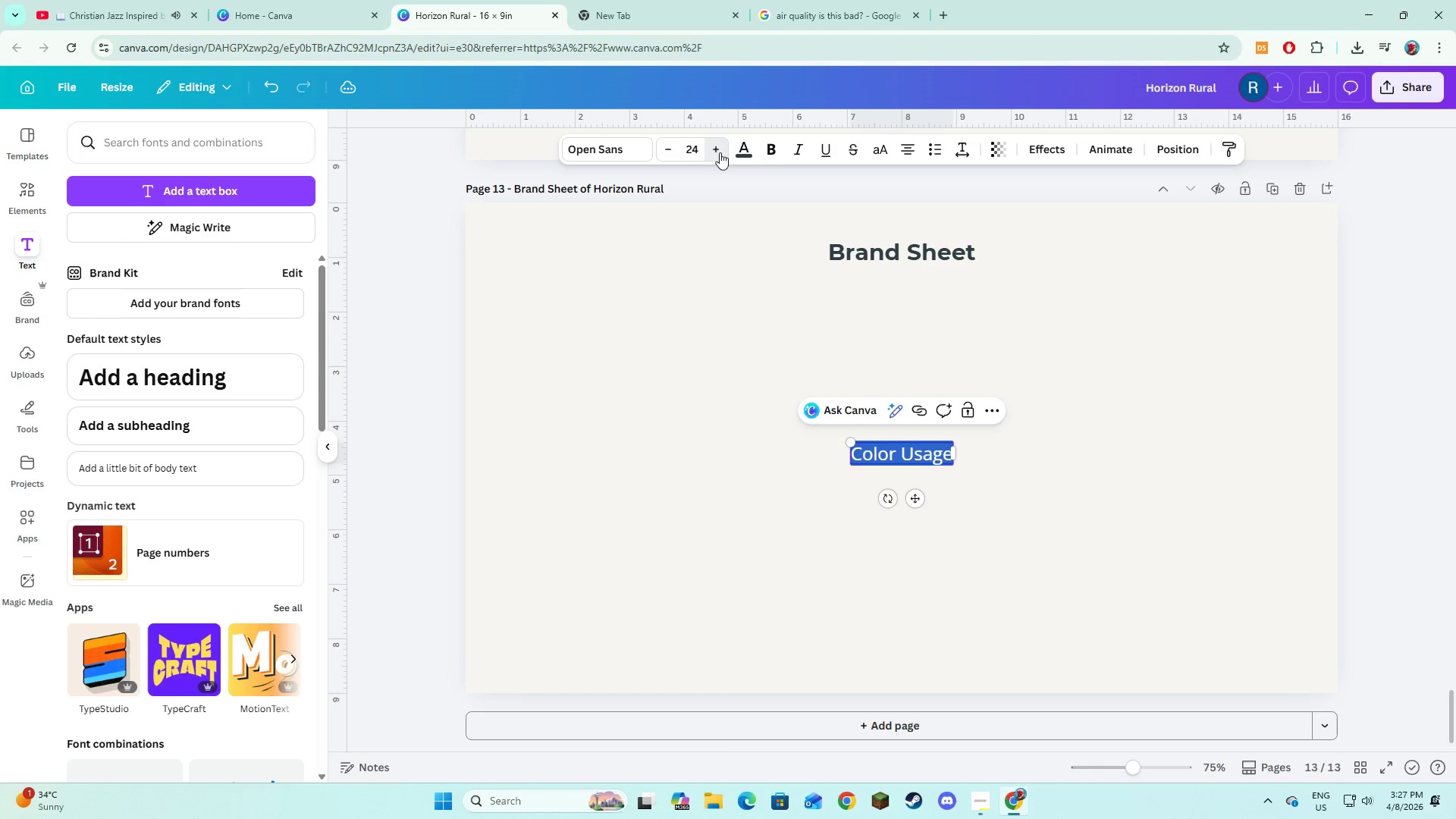 
triple_click([720, 152])
 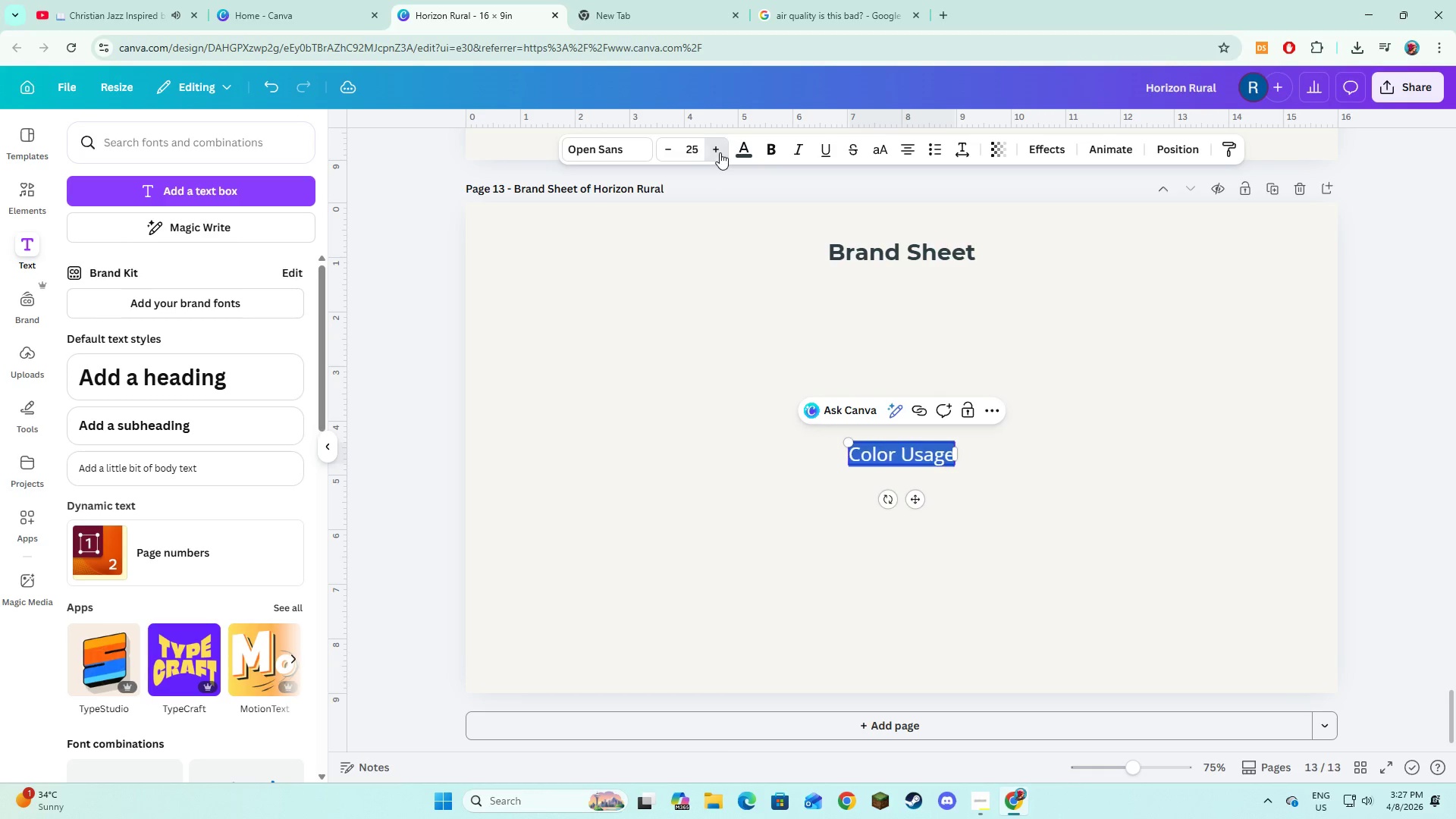 
triple_click([720, 152])
 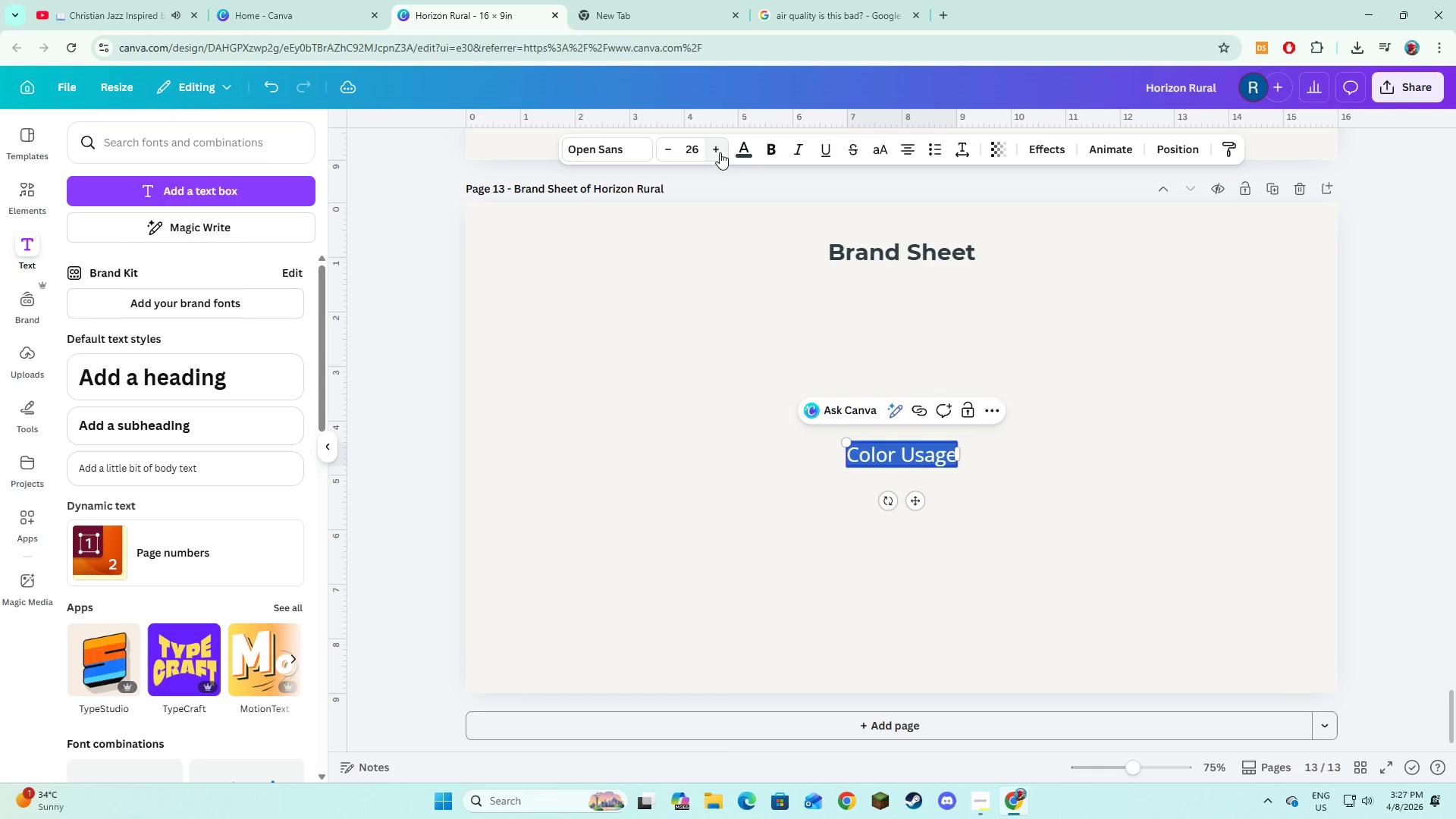 
triple_click([720, 152])
 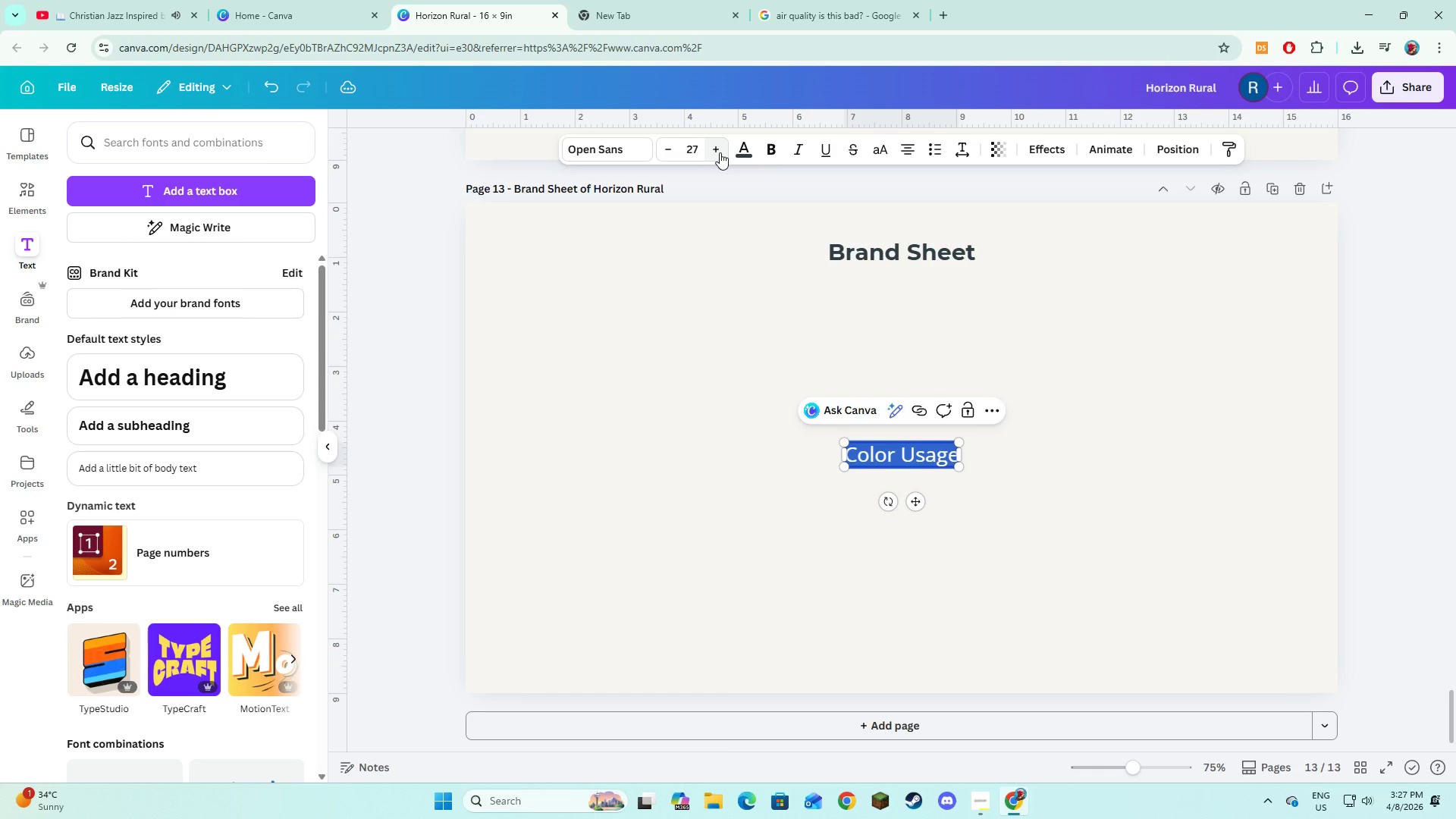 
triple_click([720, 152])
 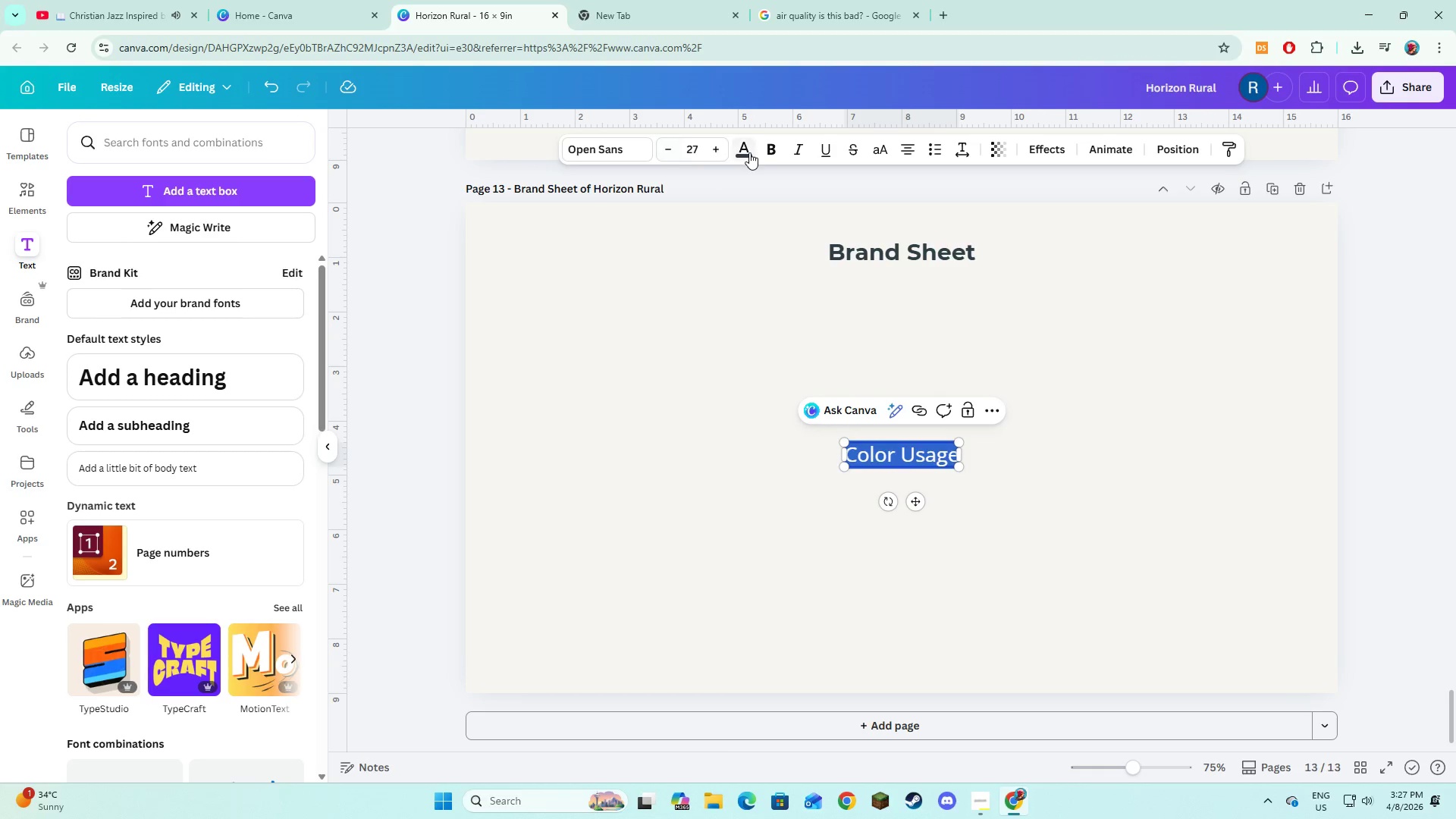 
double_click([720, 153])
 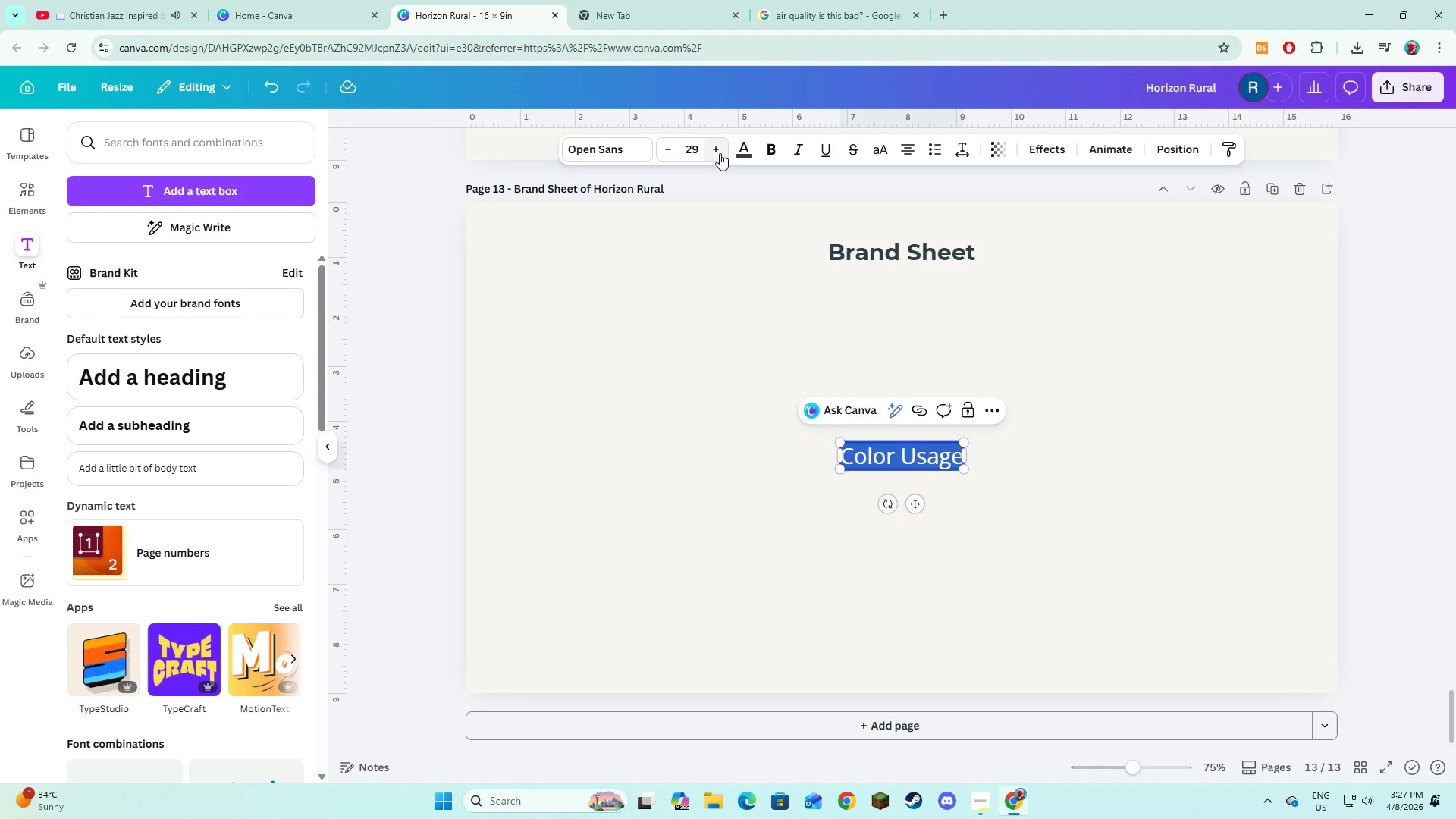 
left_click([720, 153])
 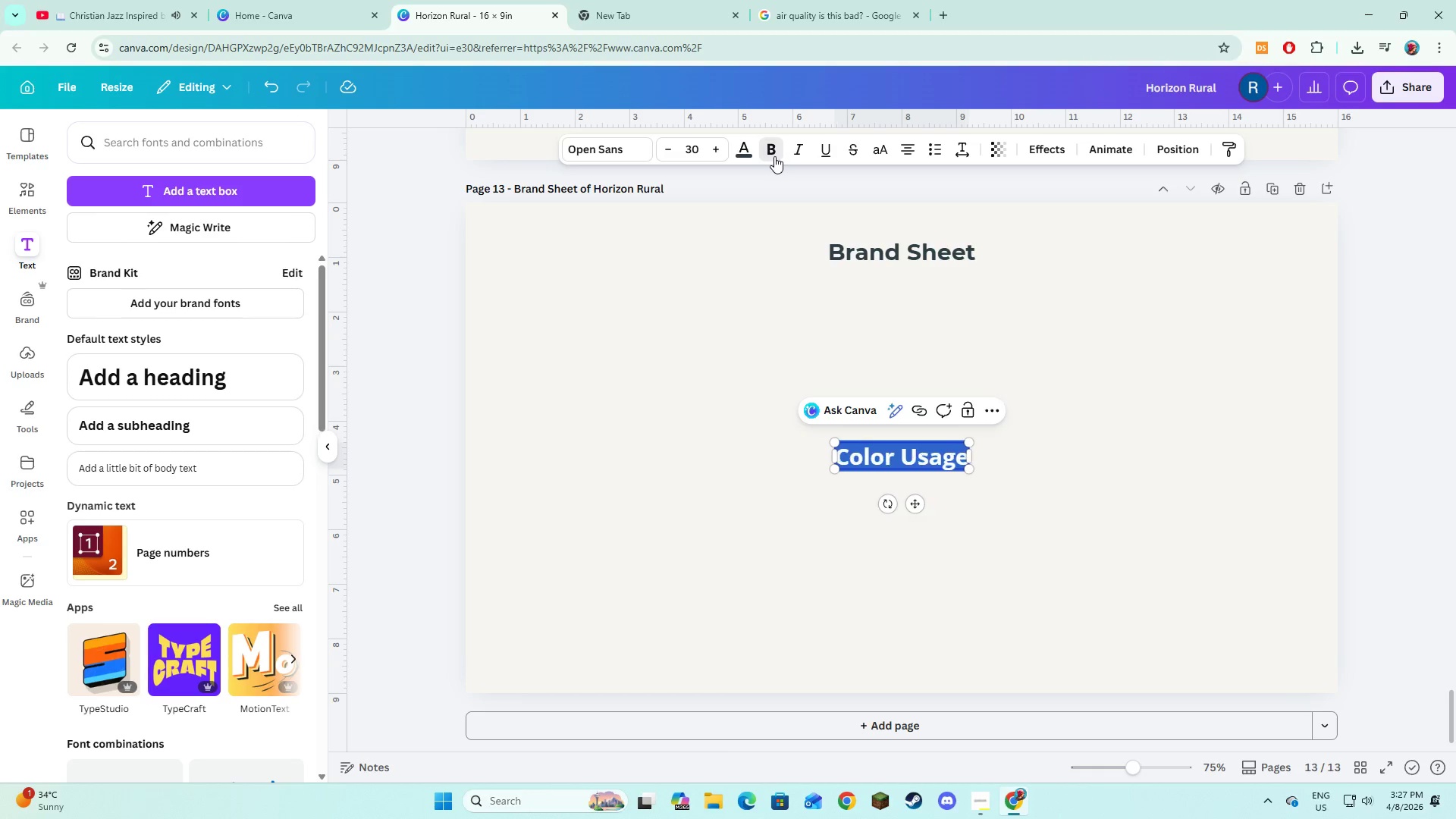 
double_click([720, 499])
 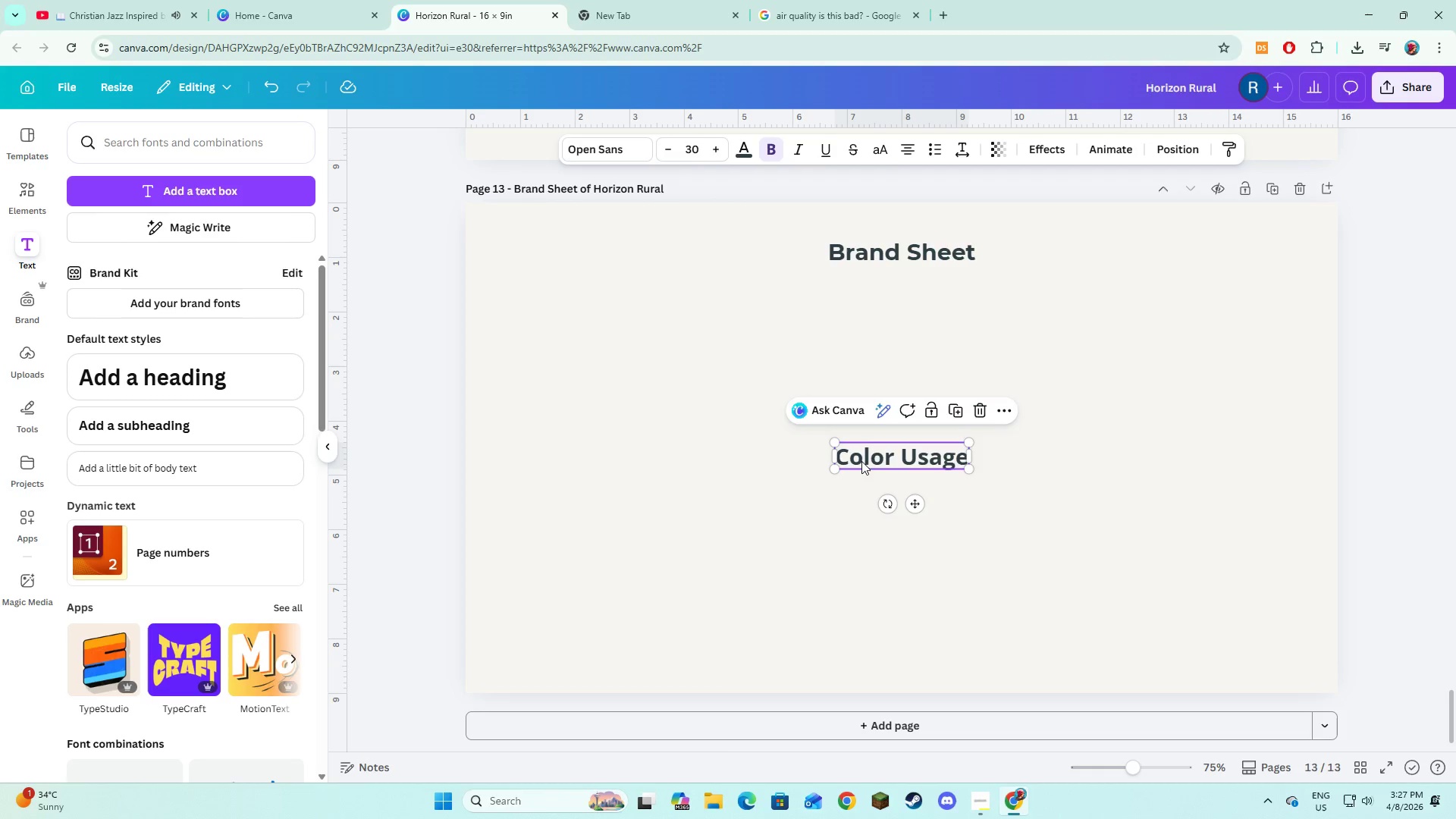 
left_click_drag(start_coordinate=[865, 461], to_coordinate=[867, 298])
 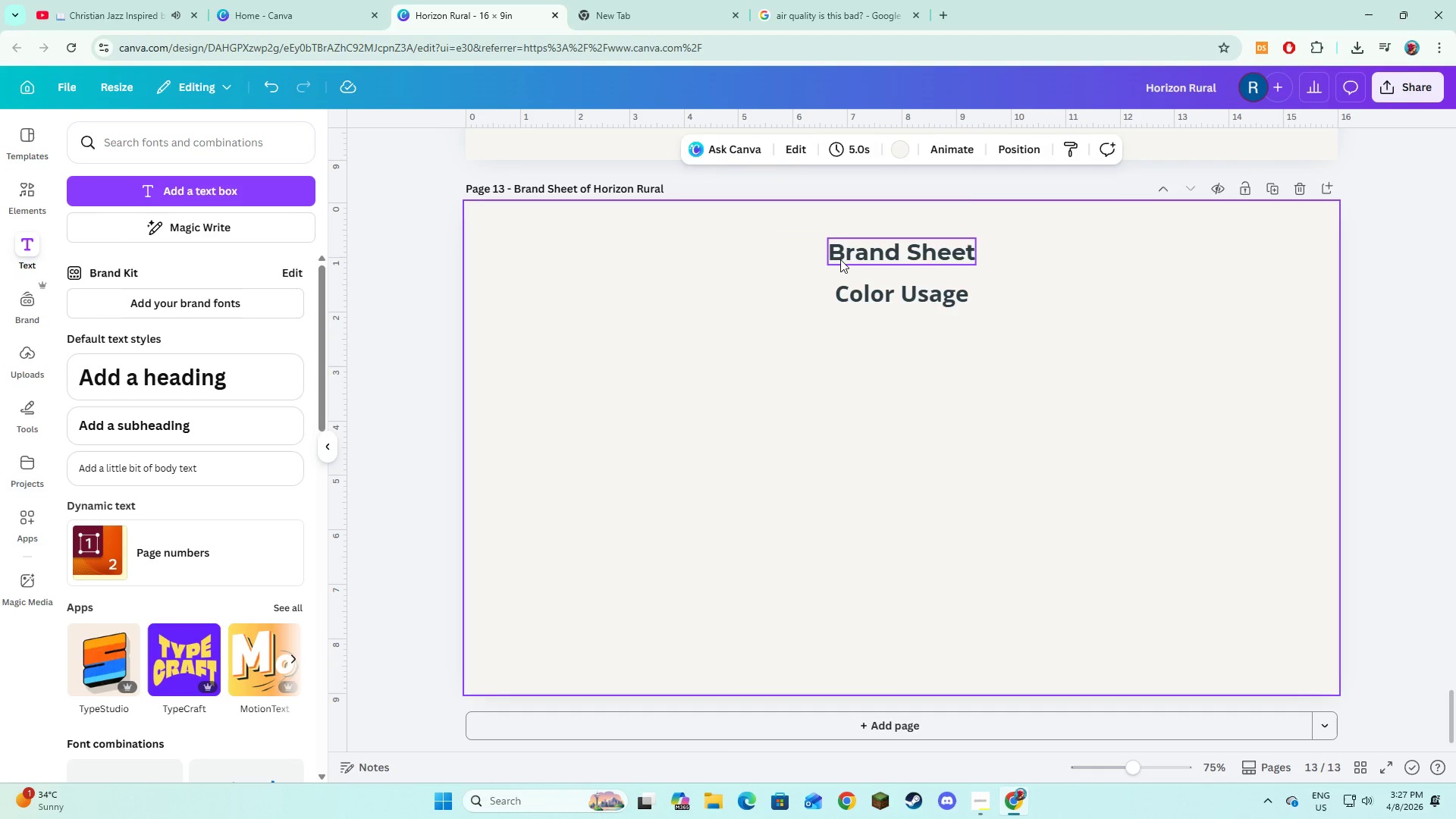 
double_click([840, 259])
 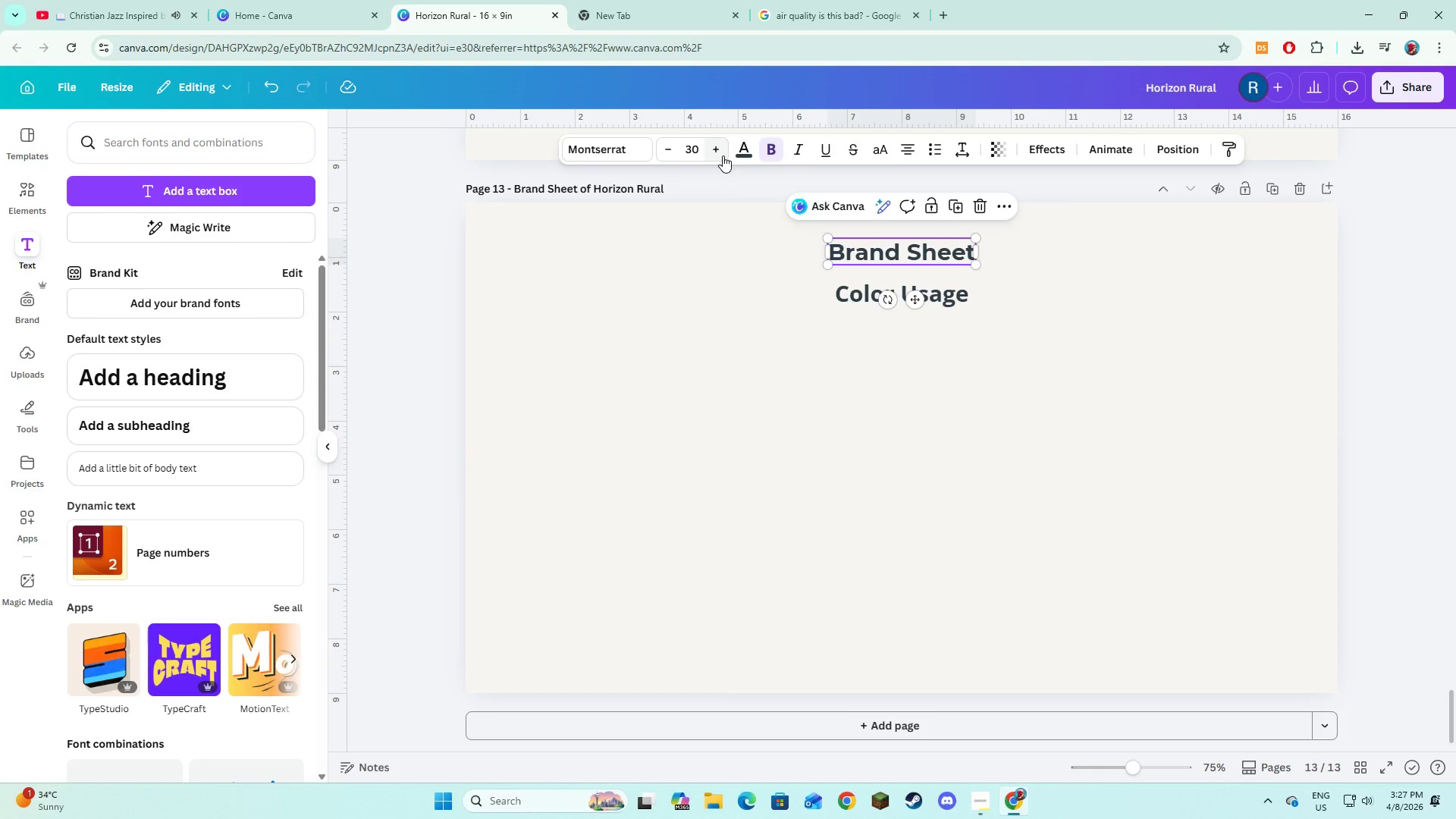 
double_click([723, 155])
 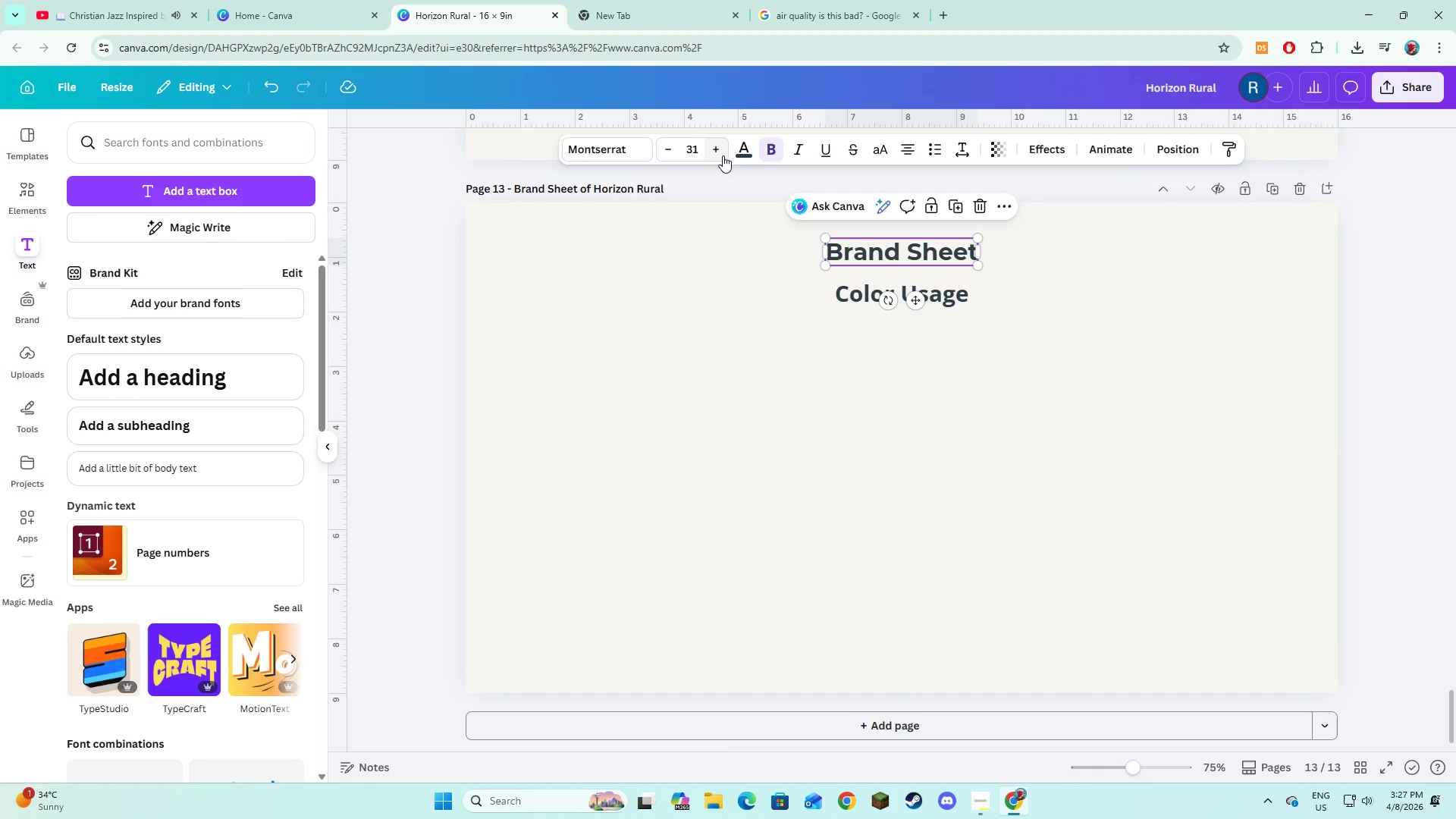 
triple_click([723, 155])
 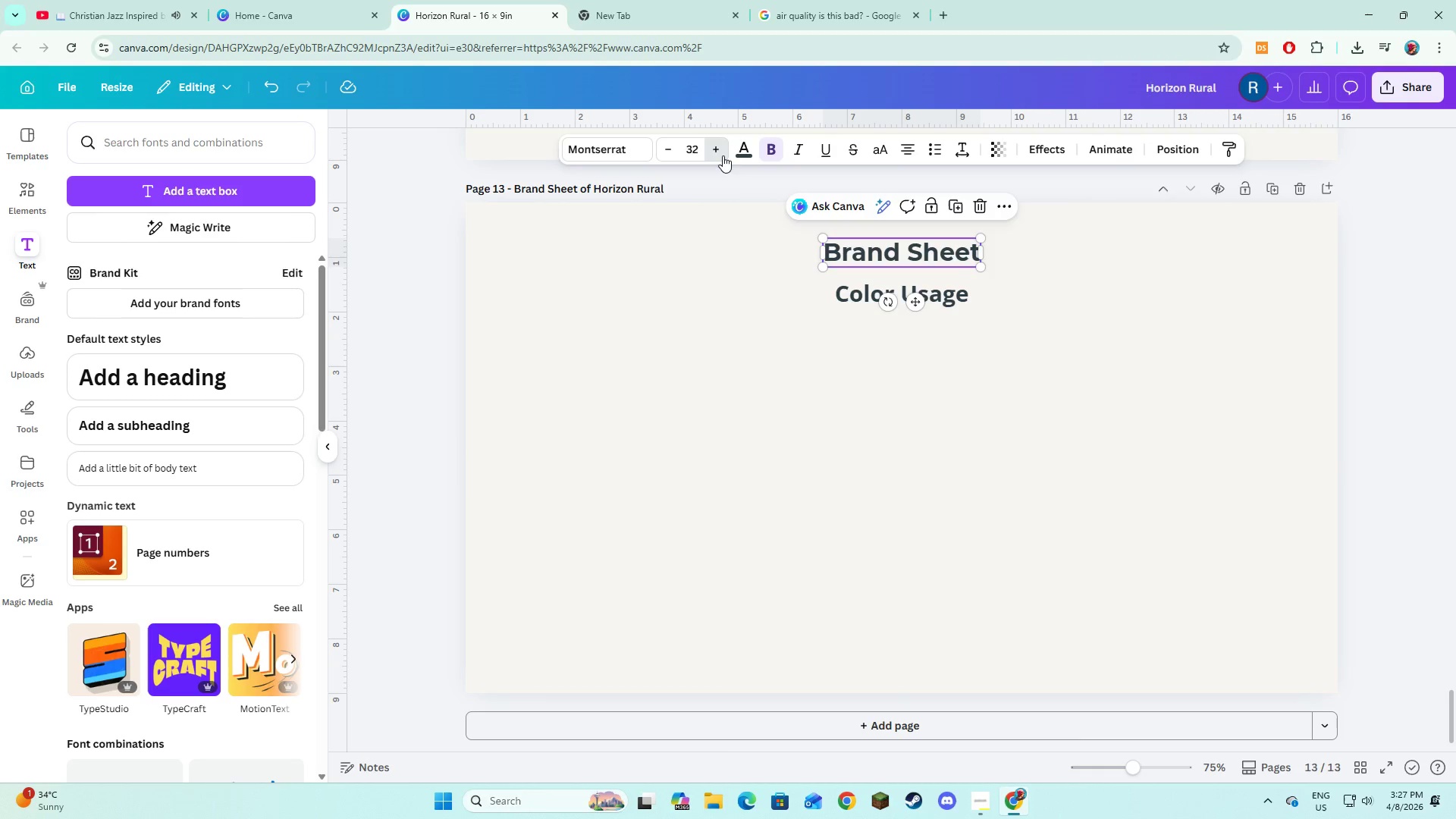 
triple_click([723, 155])
 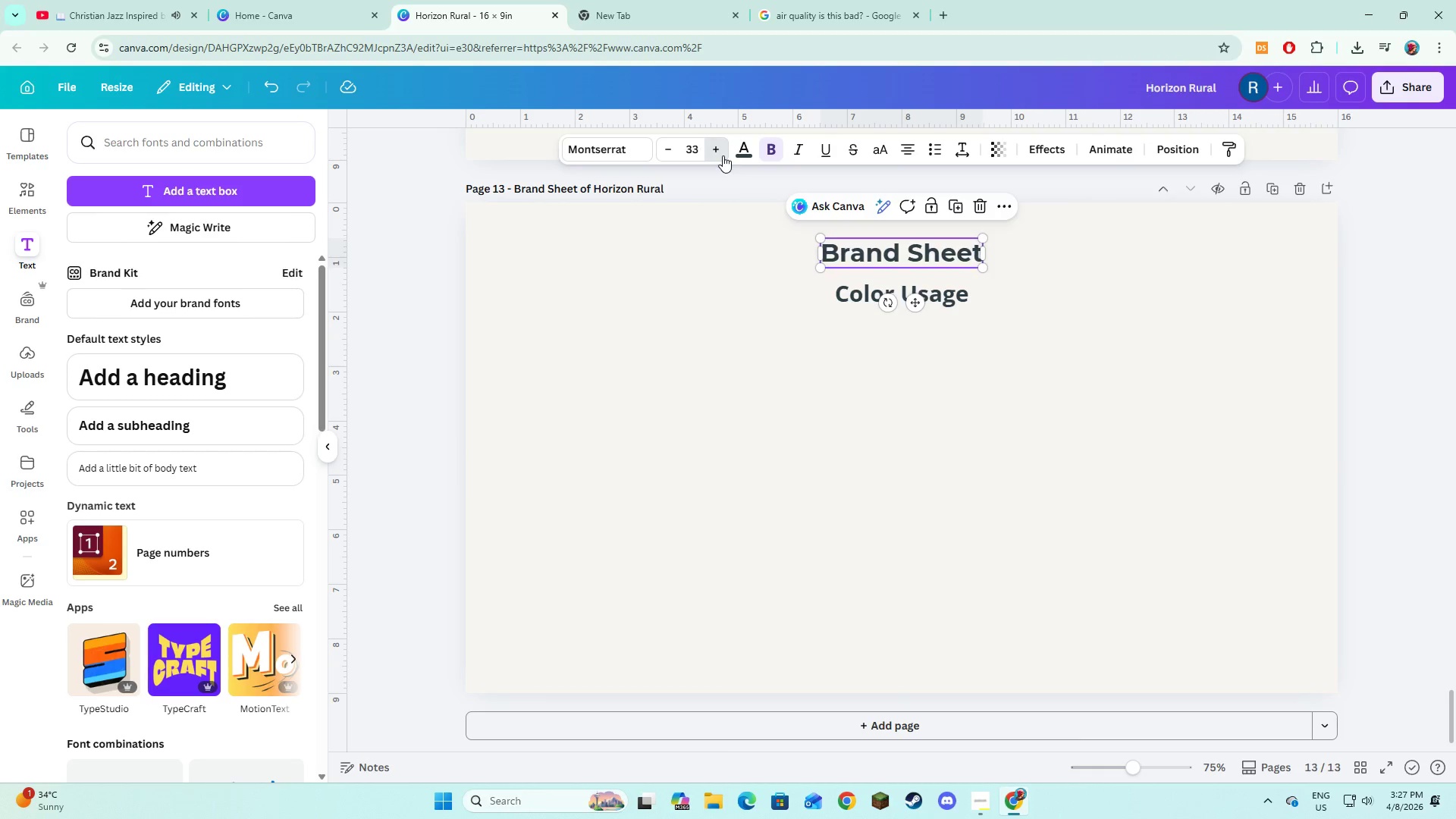 
triple_click([723, 155])
 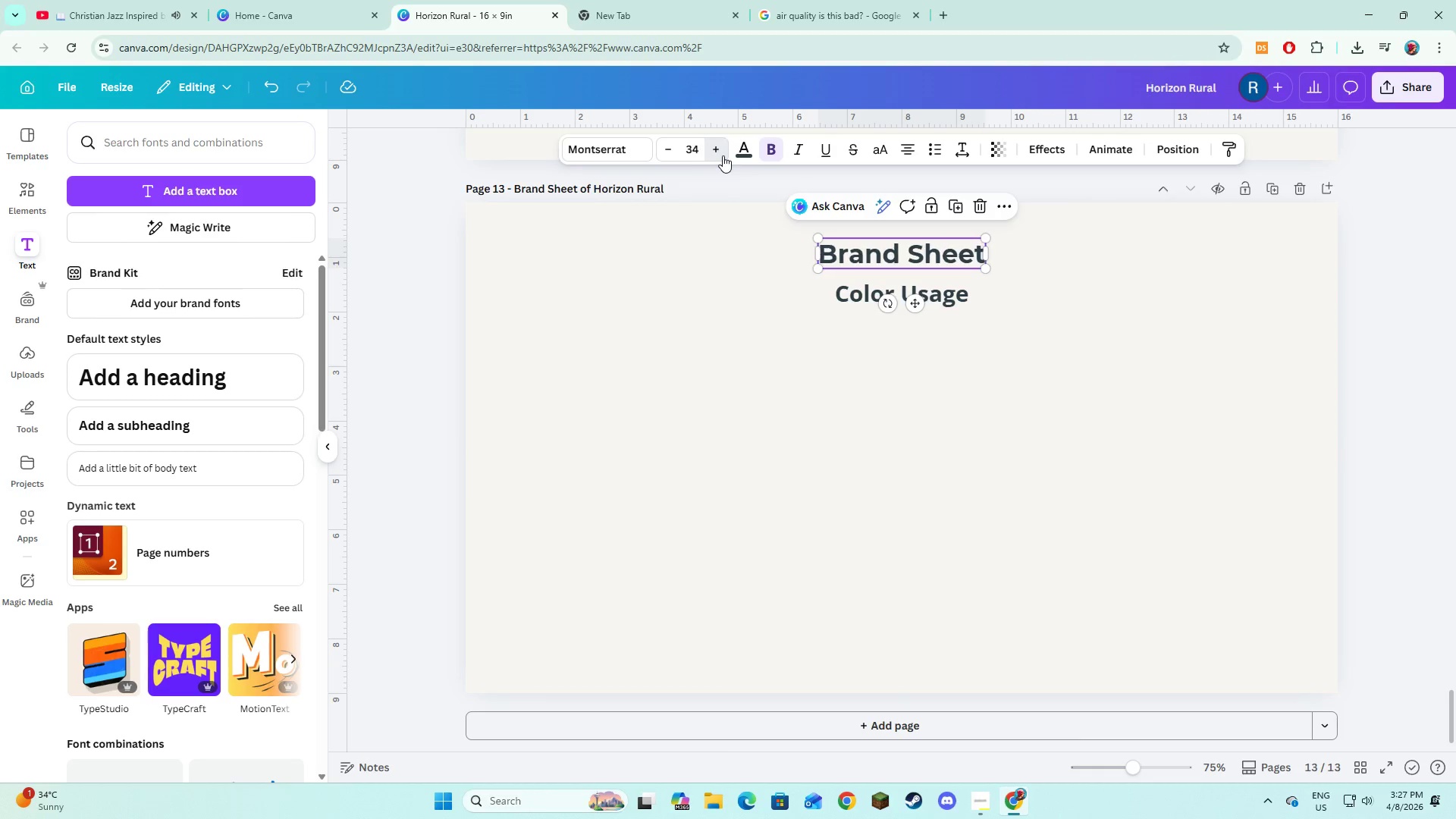 
triple_click([723, 155])
 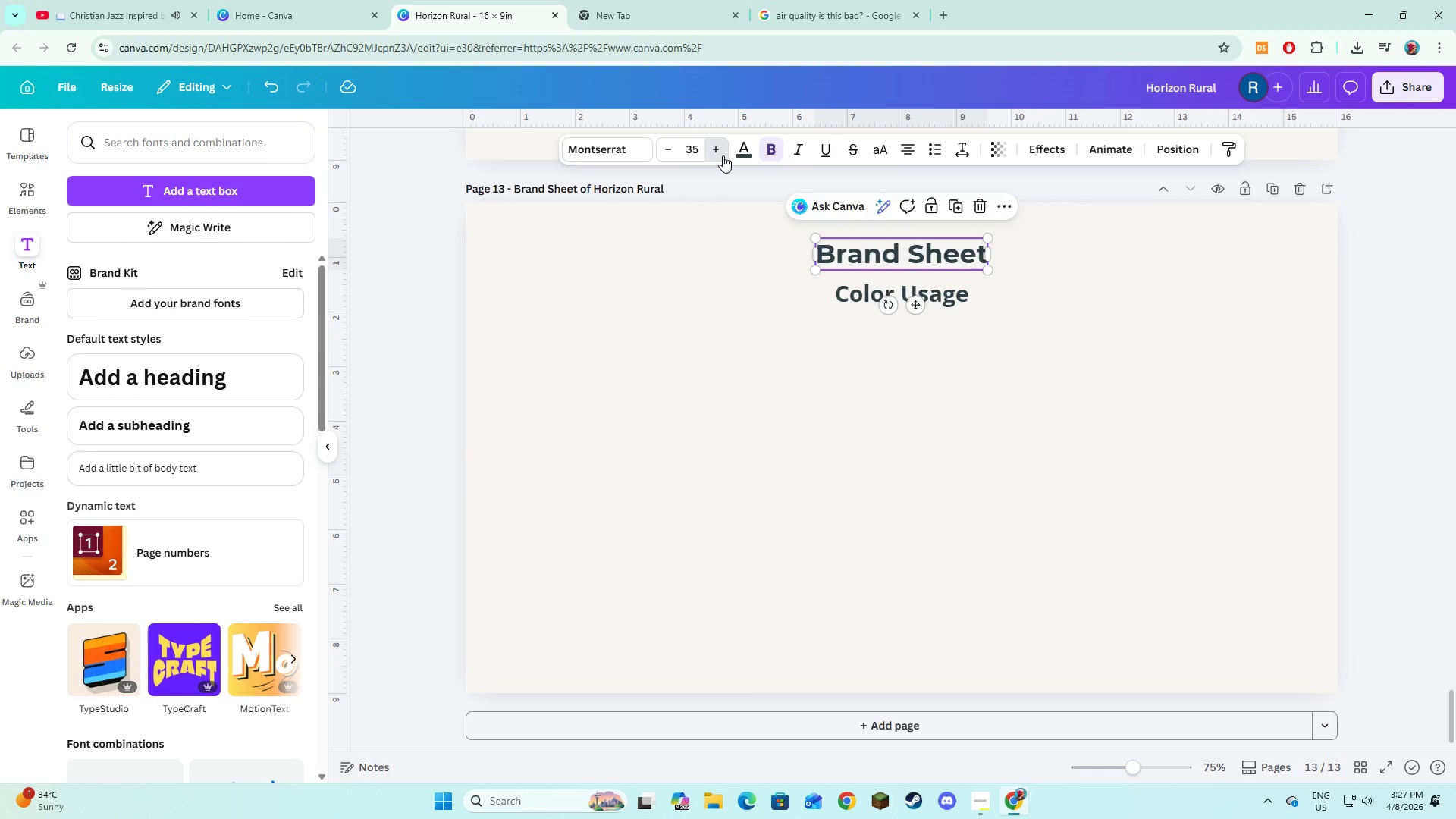 
triple_click([723, 155])
 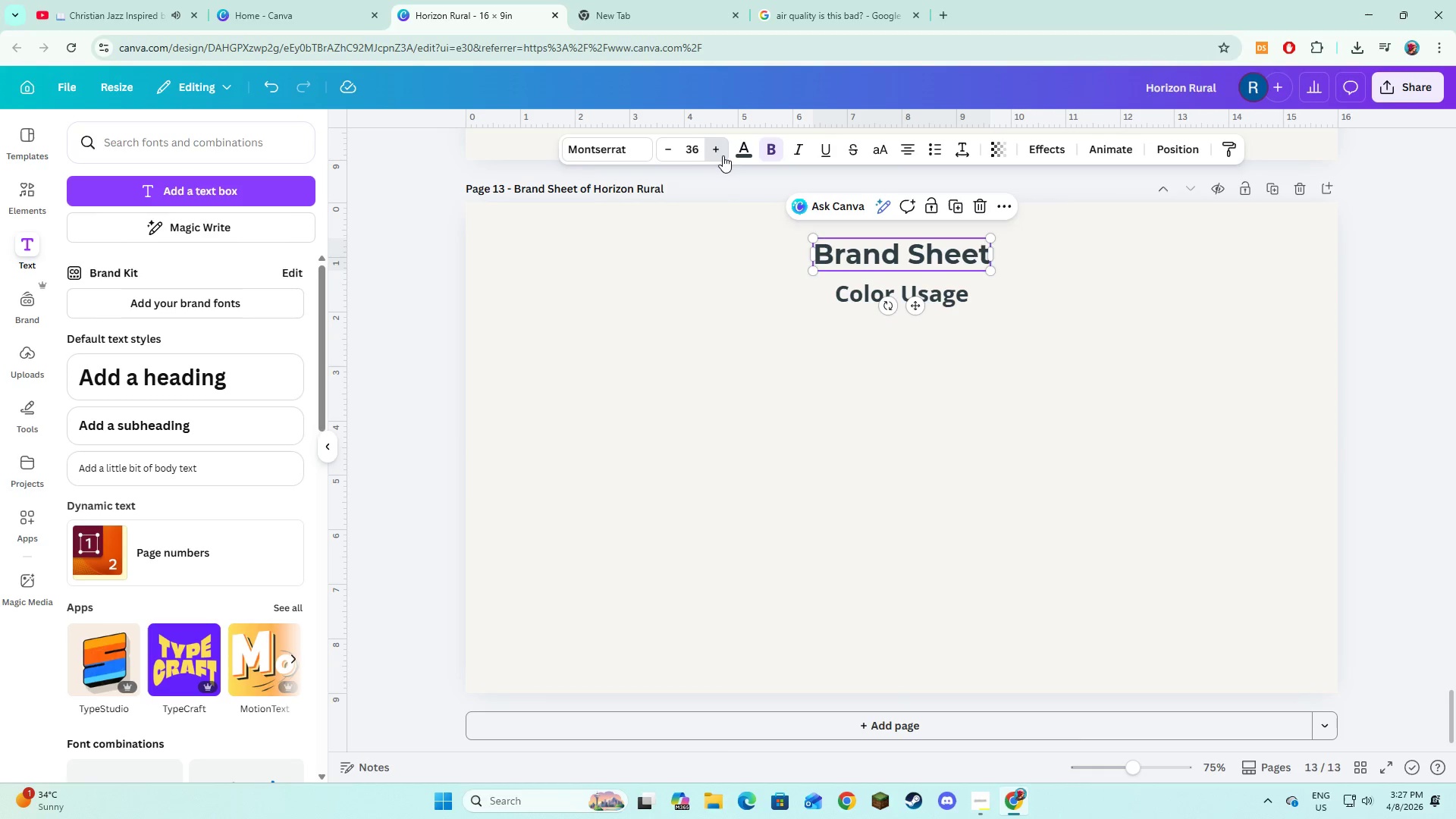 
triple_click([723, 155])
 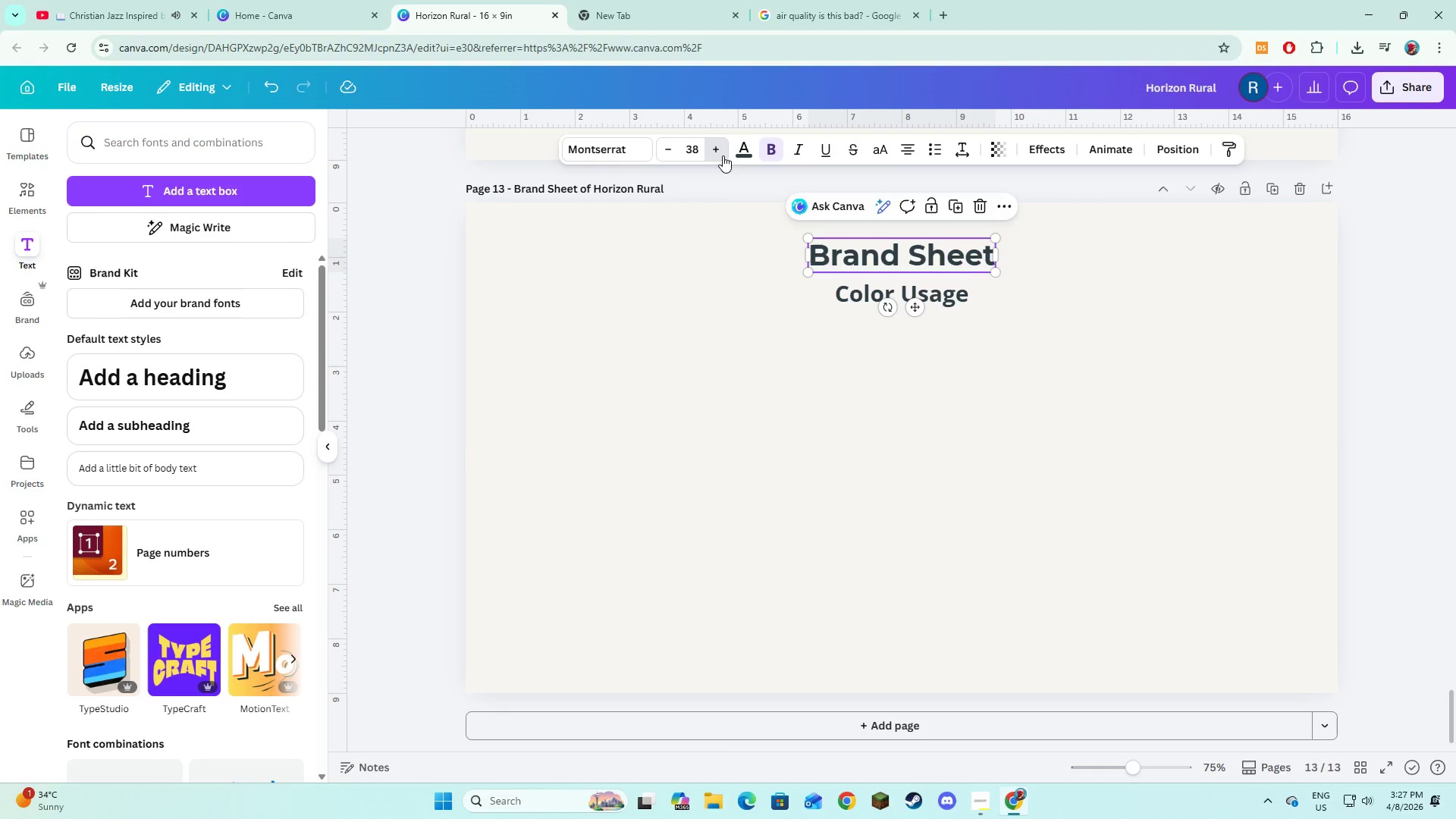 
triple_click([723, 155])
 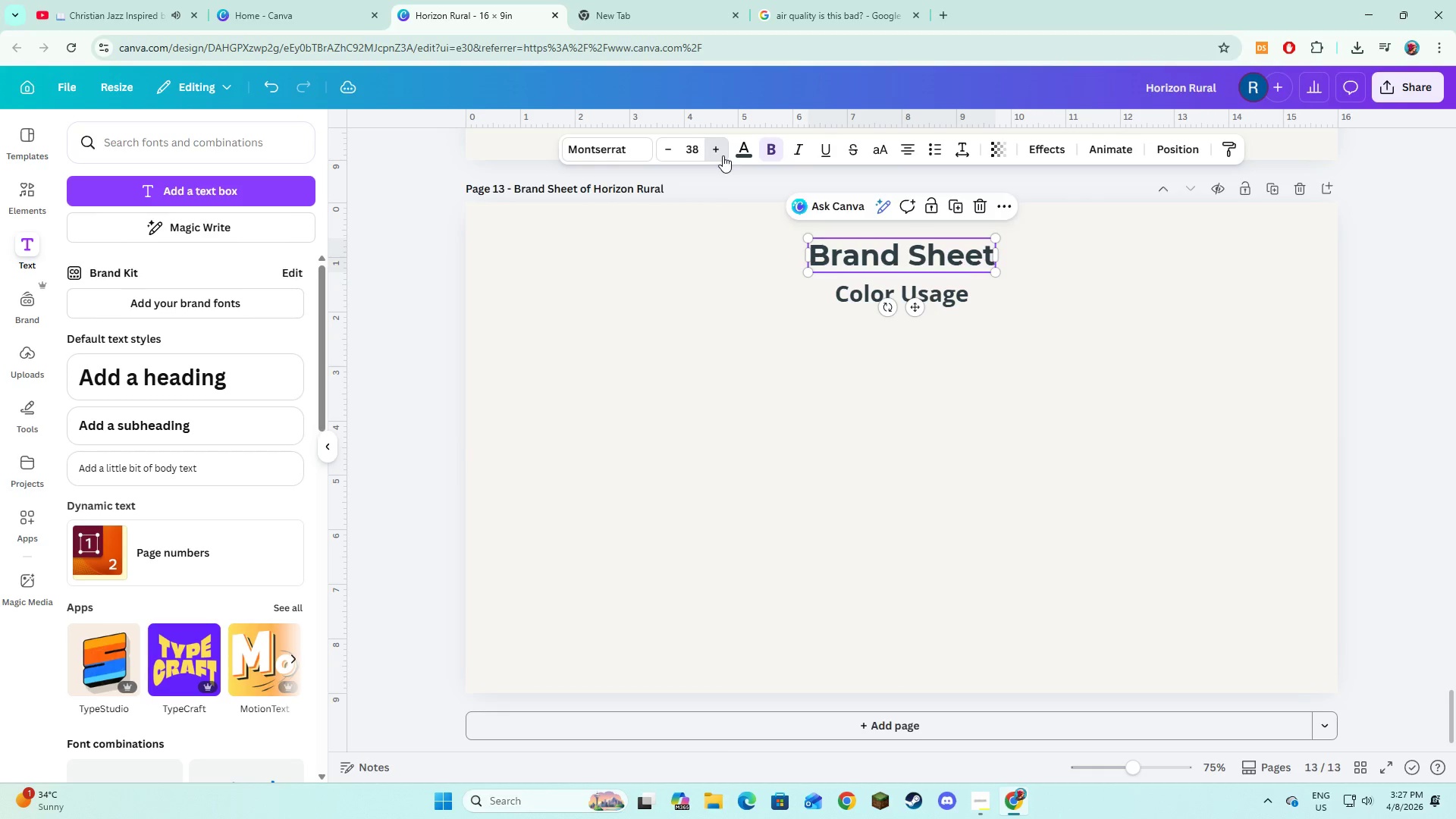 
triple_click([723, 155])
 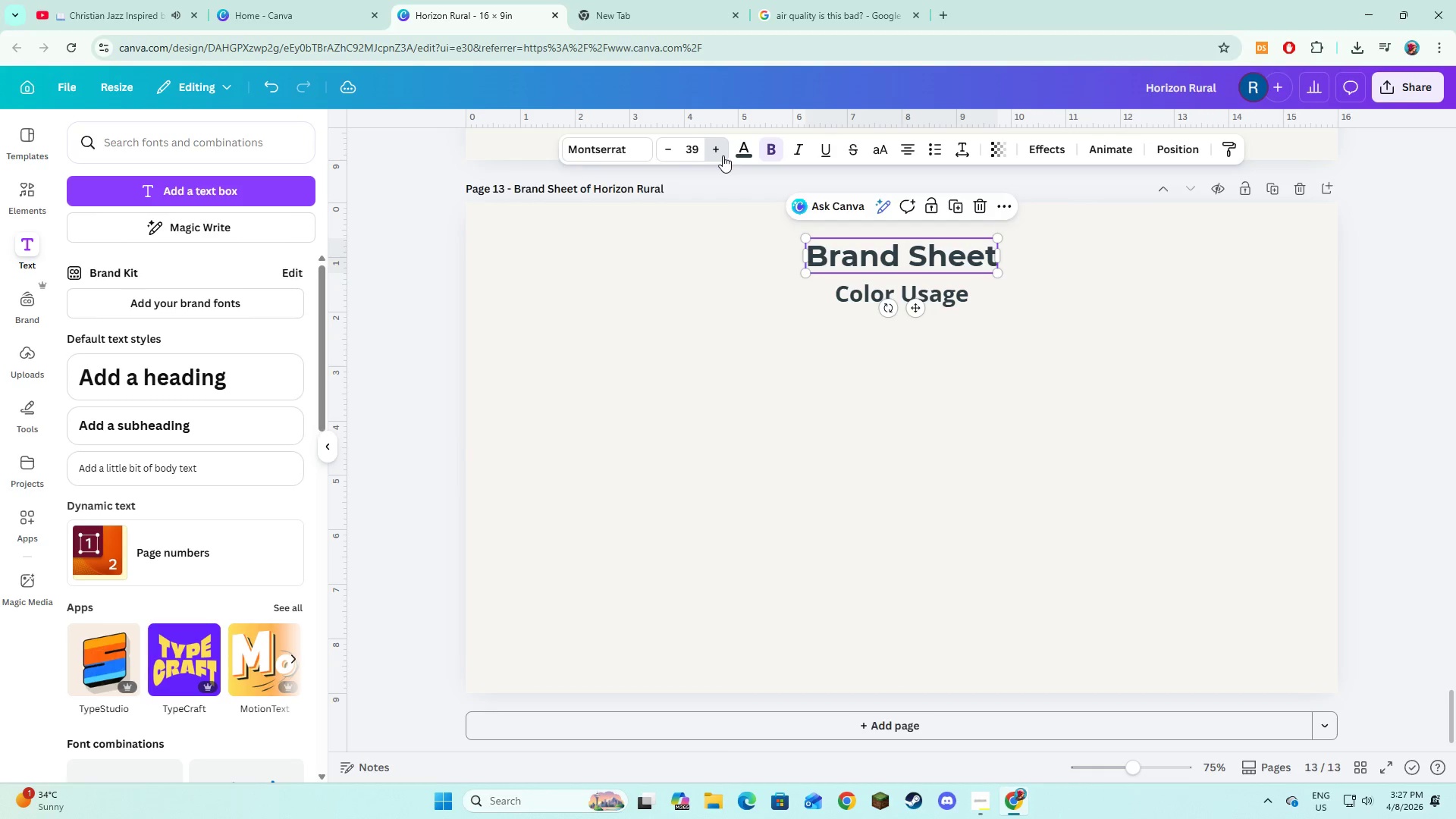 
triple_click([723, 155])
 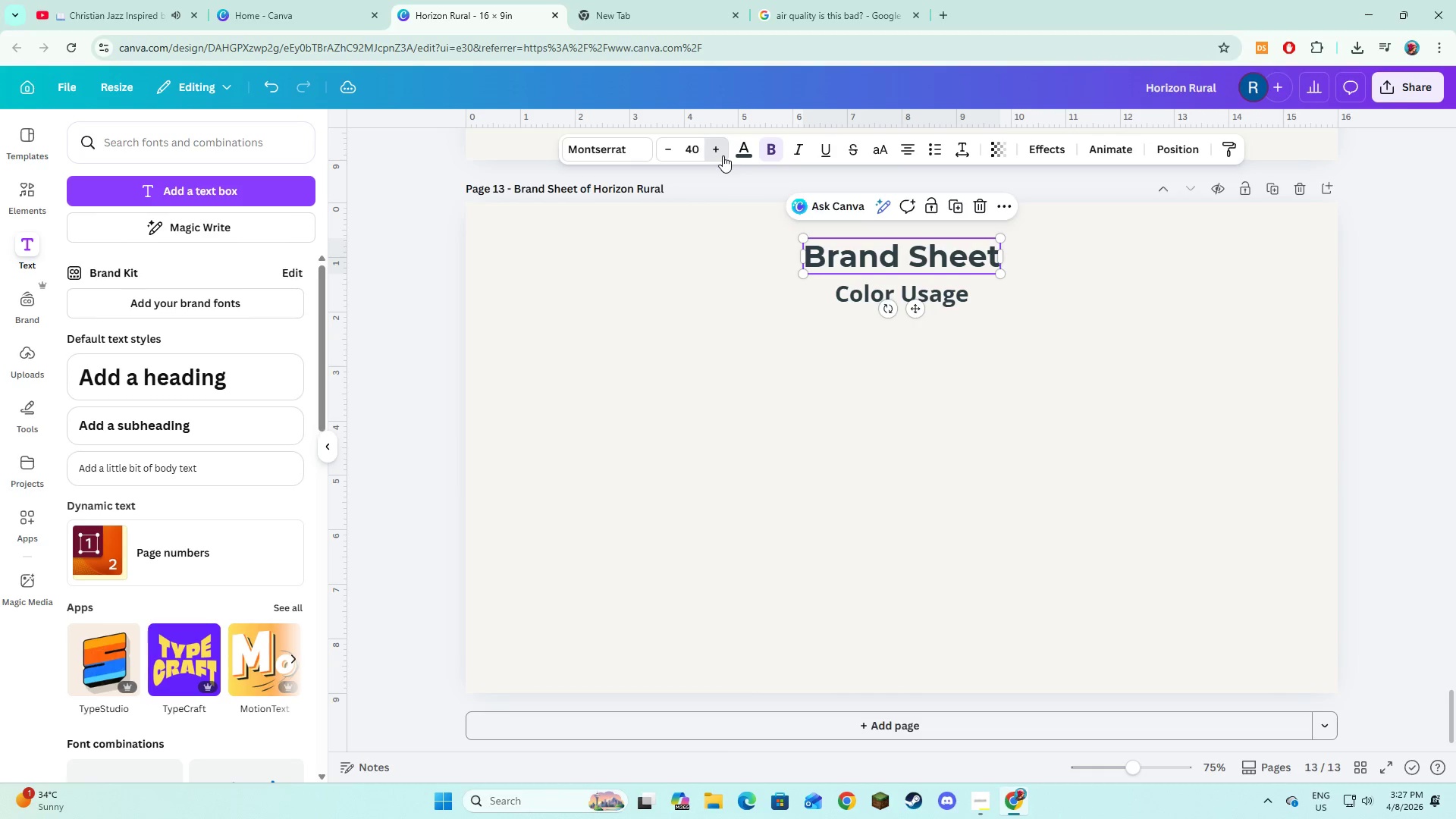 
triple_click([723, 155])
 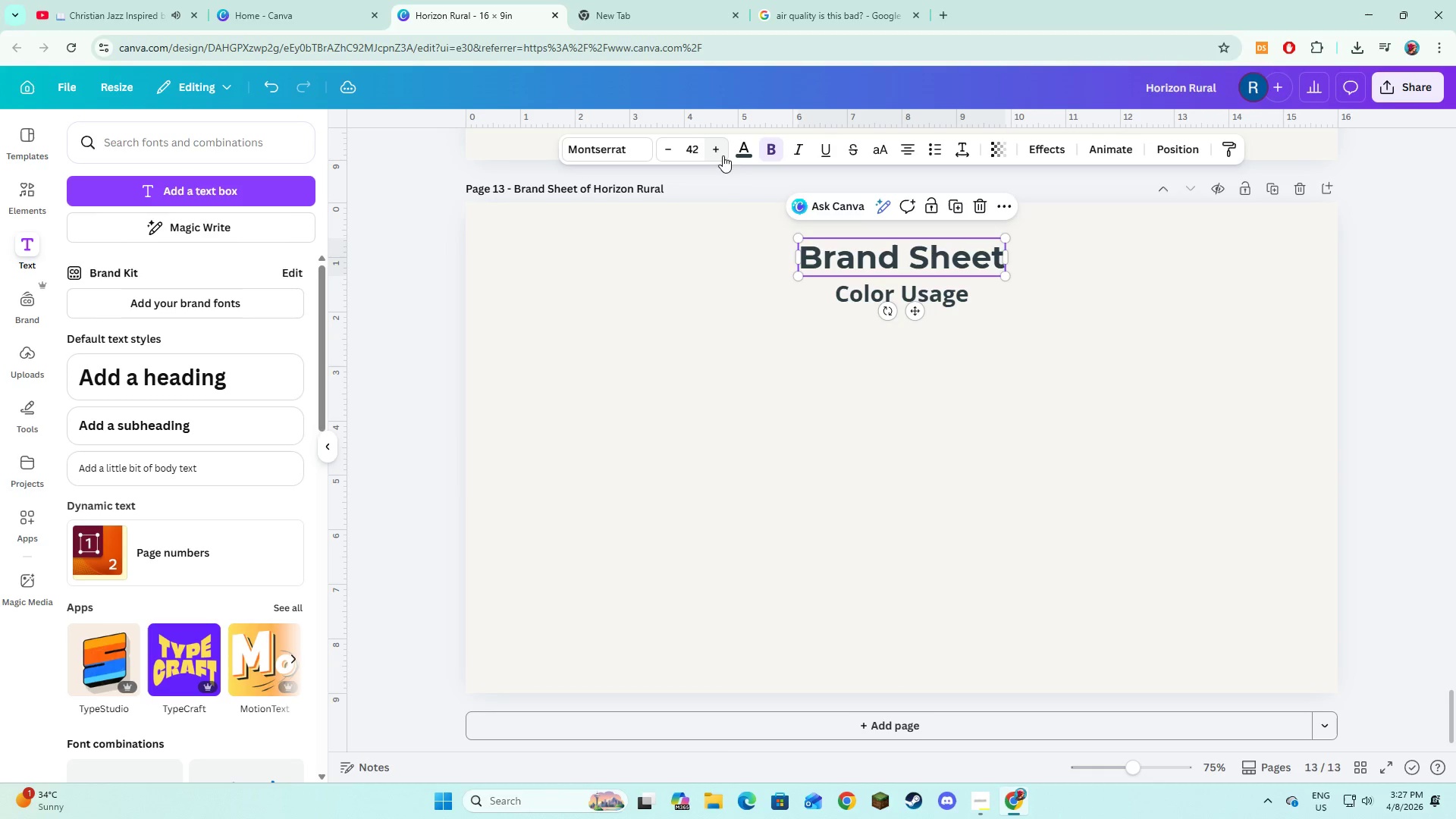 
triple_click([723, 155])
 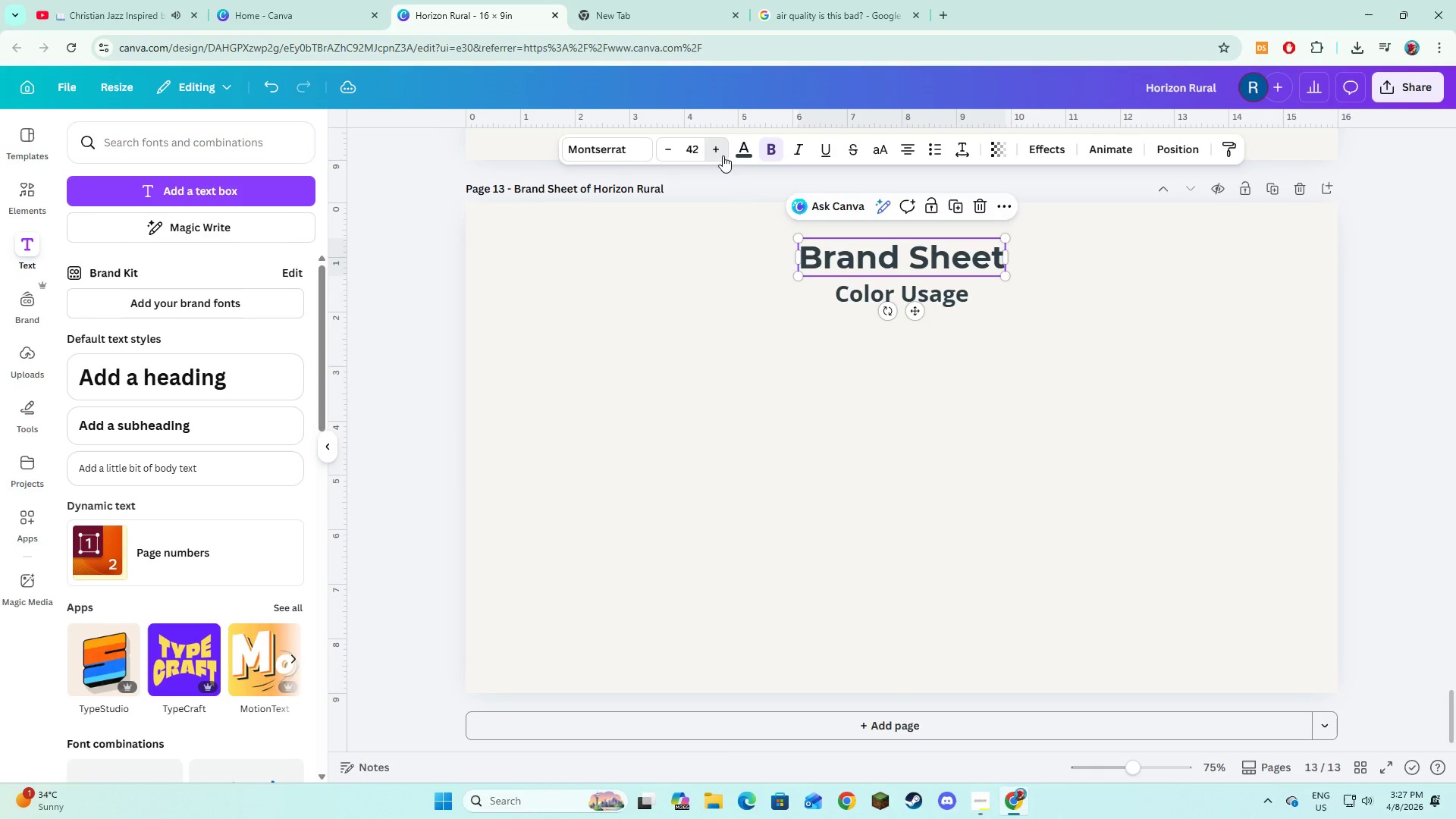 
triple_click([723, 155])
 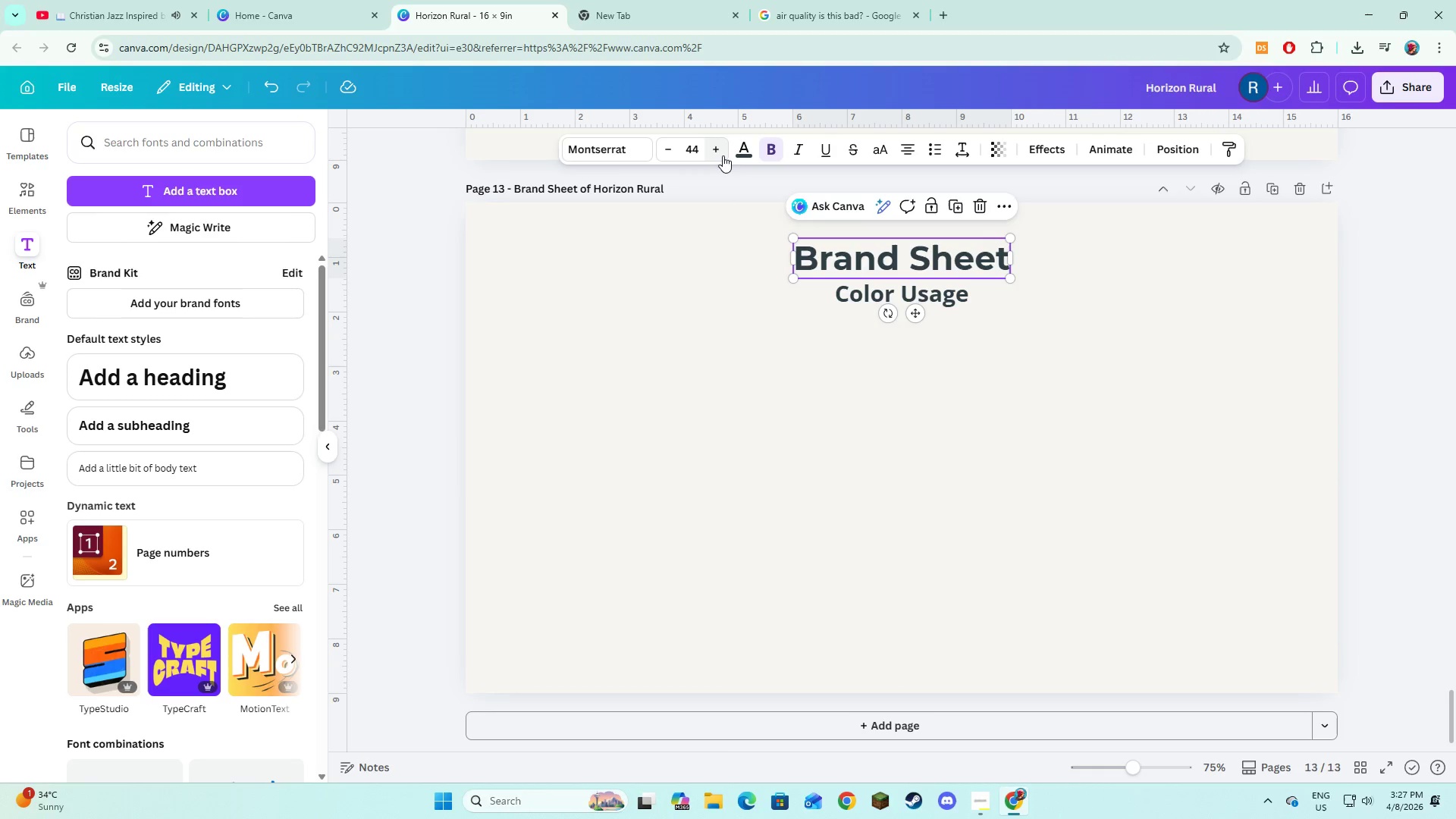 
left_click([723, 155])
 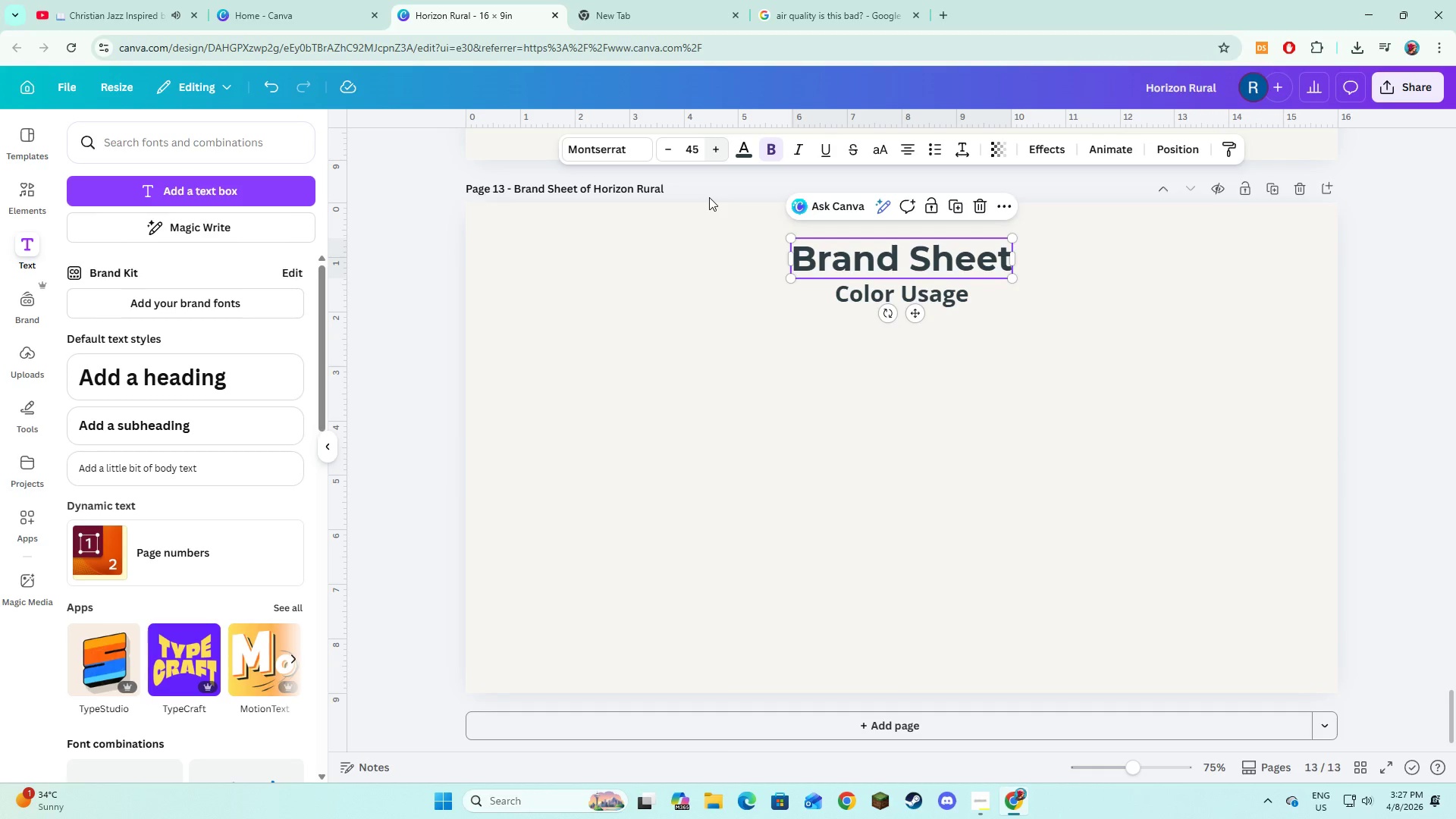 
left_click([709, 364])
 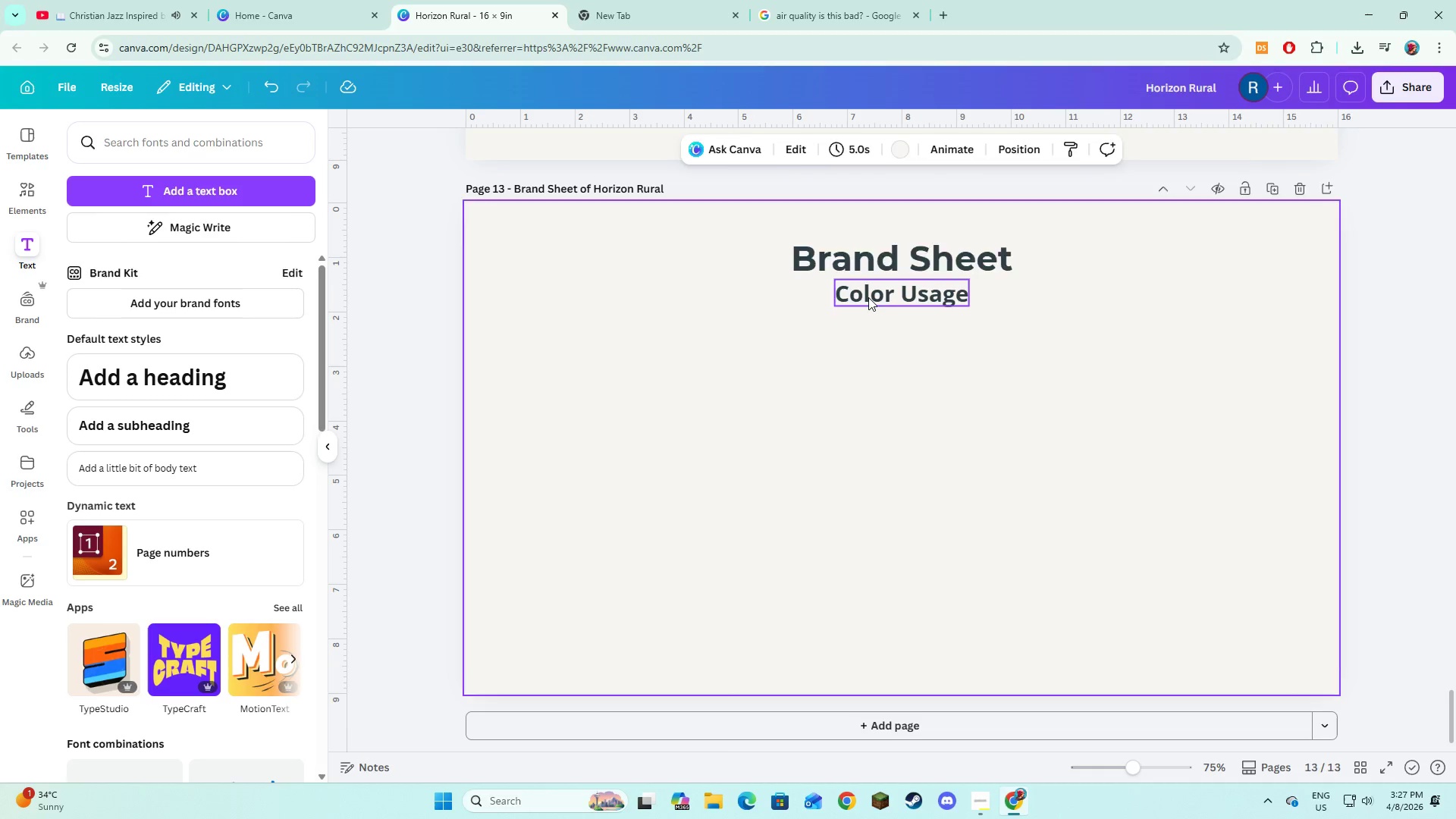 
left_click_drag(start_coordinate=[868, 297], to_coordinate=[870, 304])
 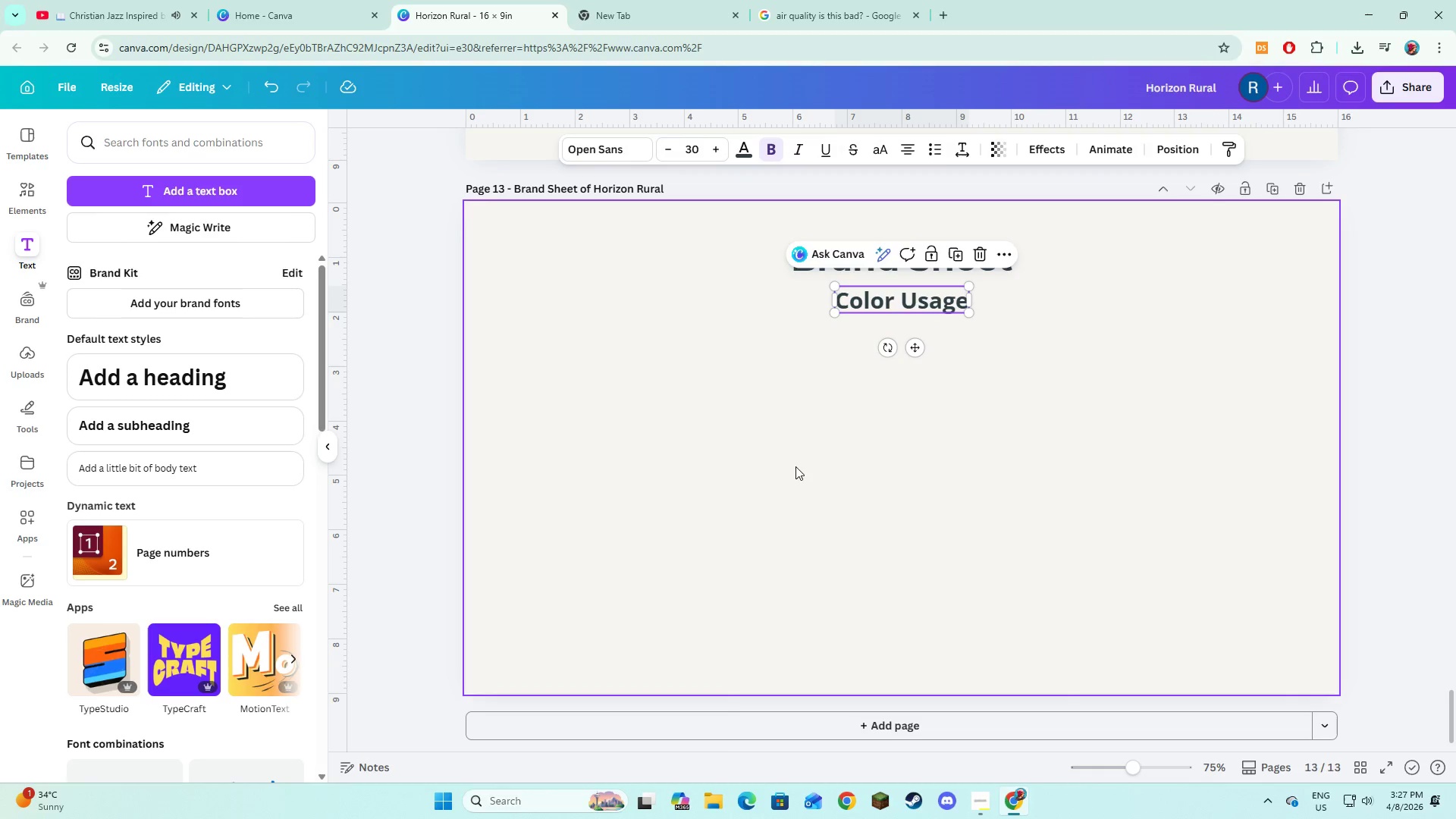 
left_click([795, 466])
 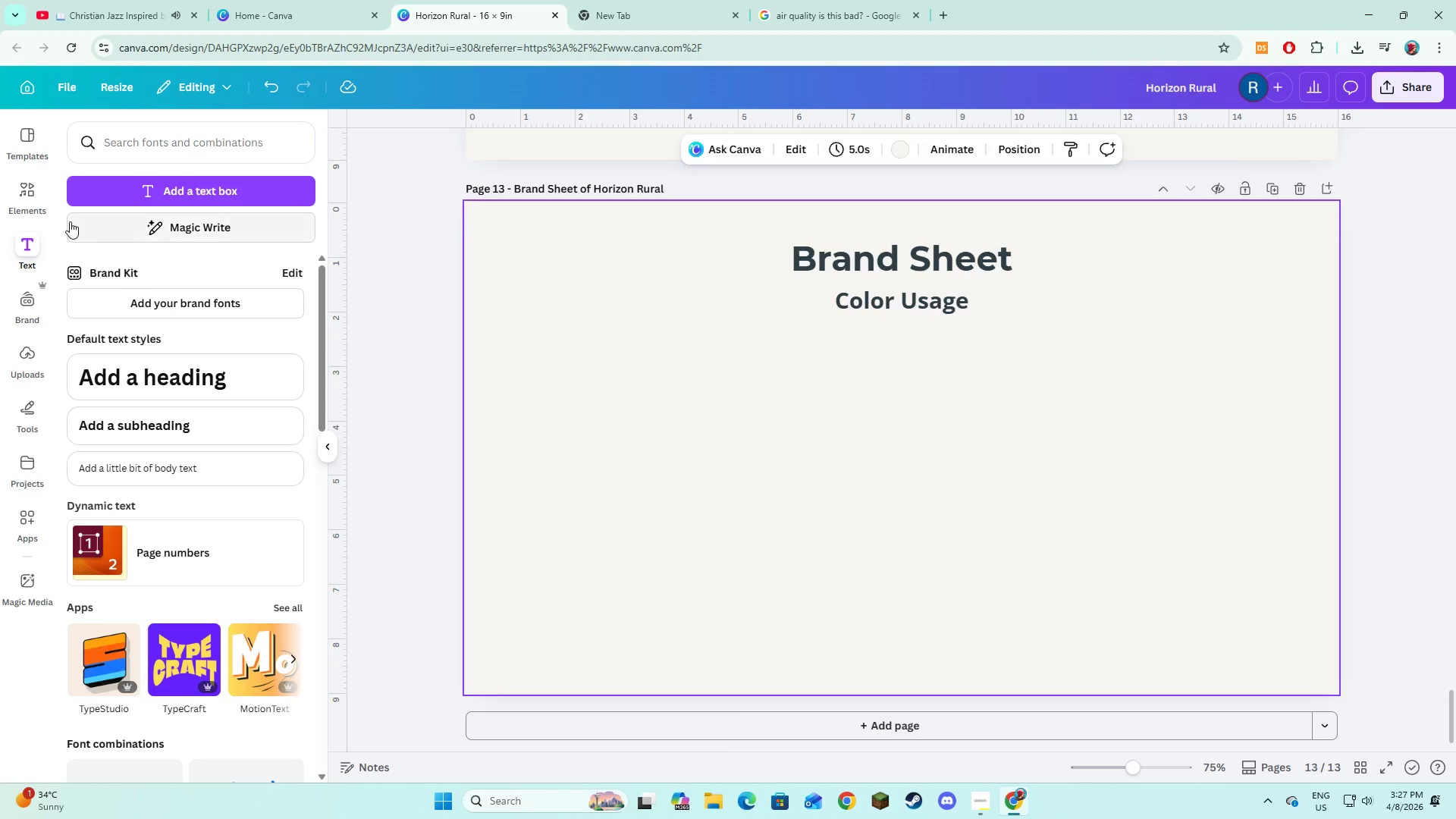 
left_click([28, 172])
 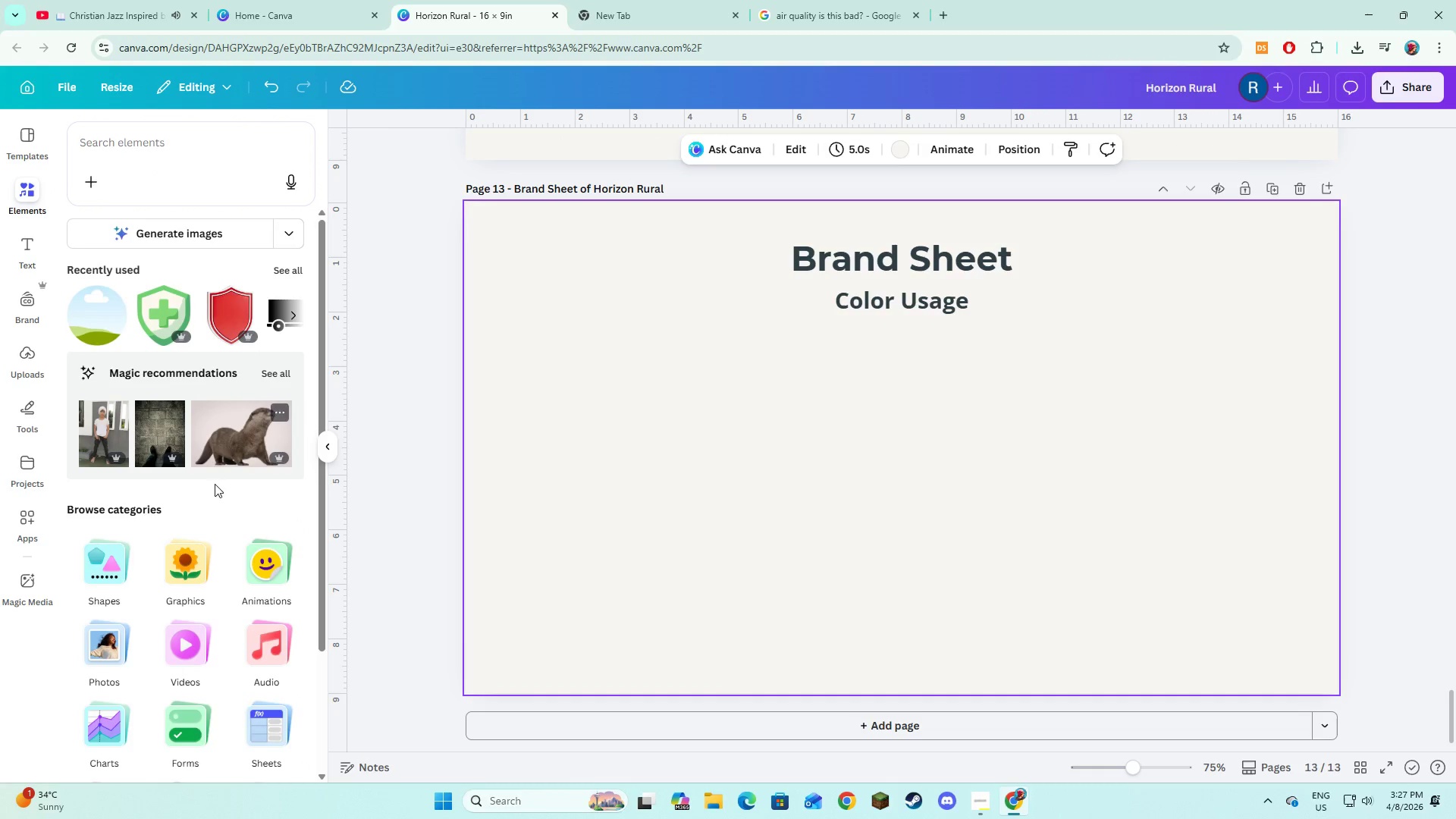 
left_click([106, 569])
 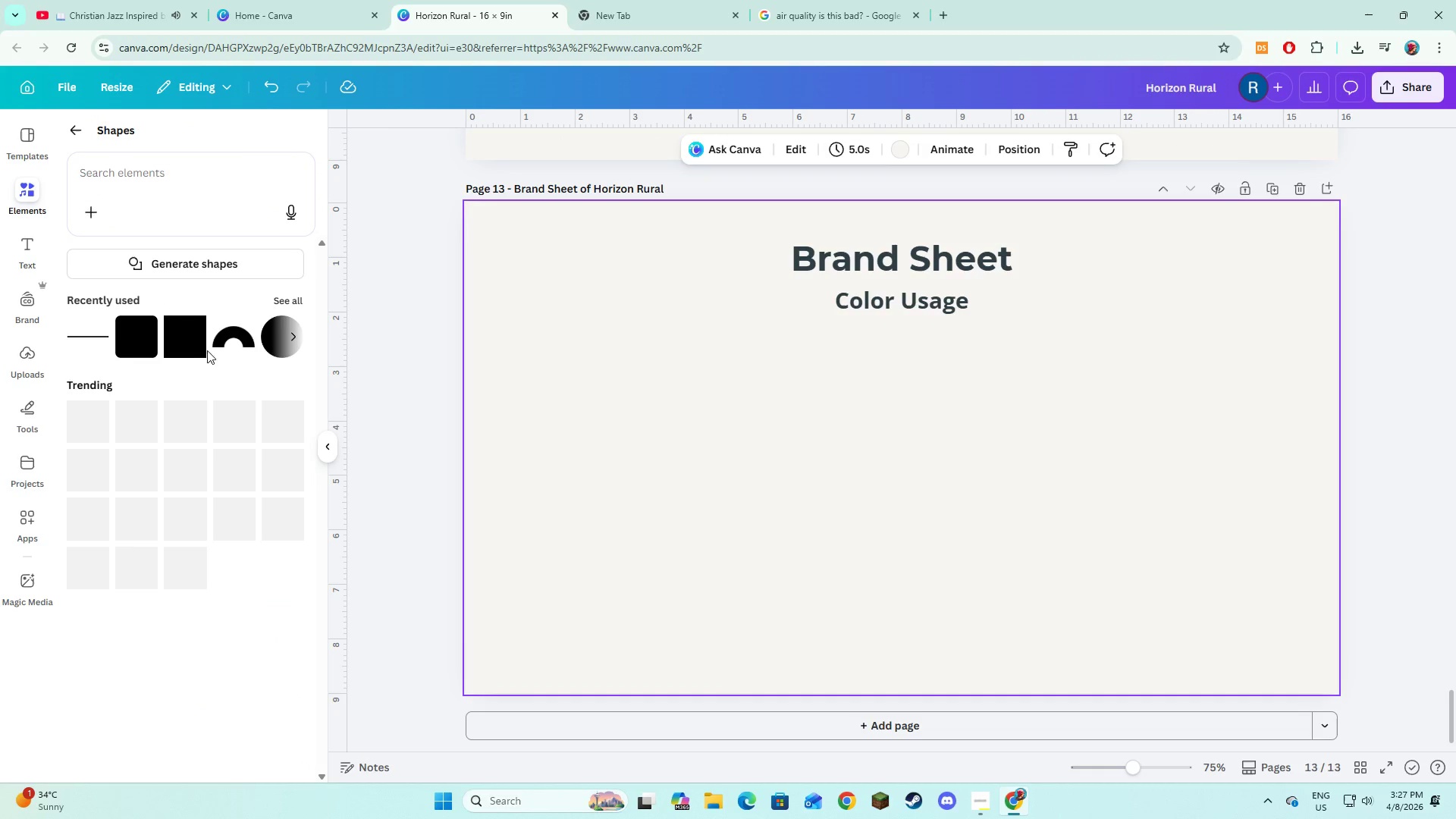 
mouse_move([176, 376])
 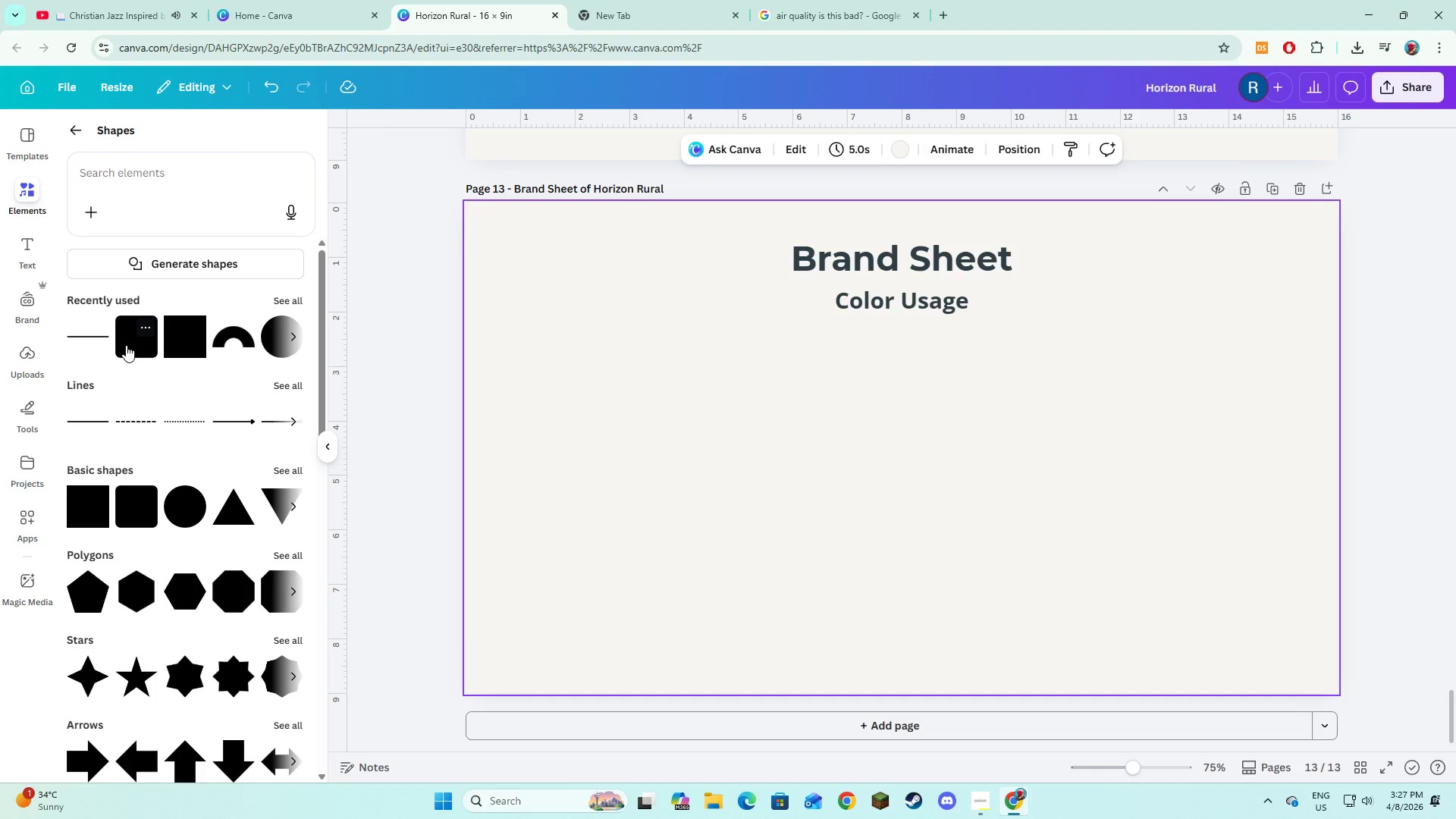 
double_click([761, 508])
 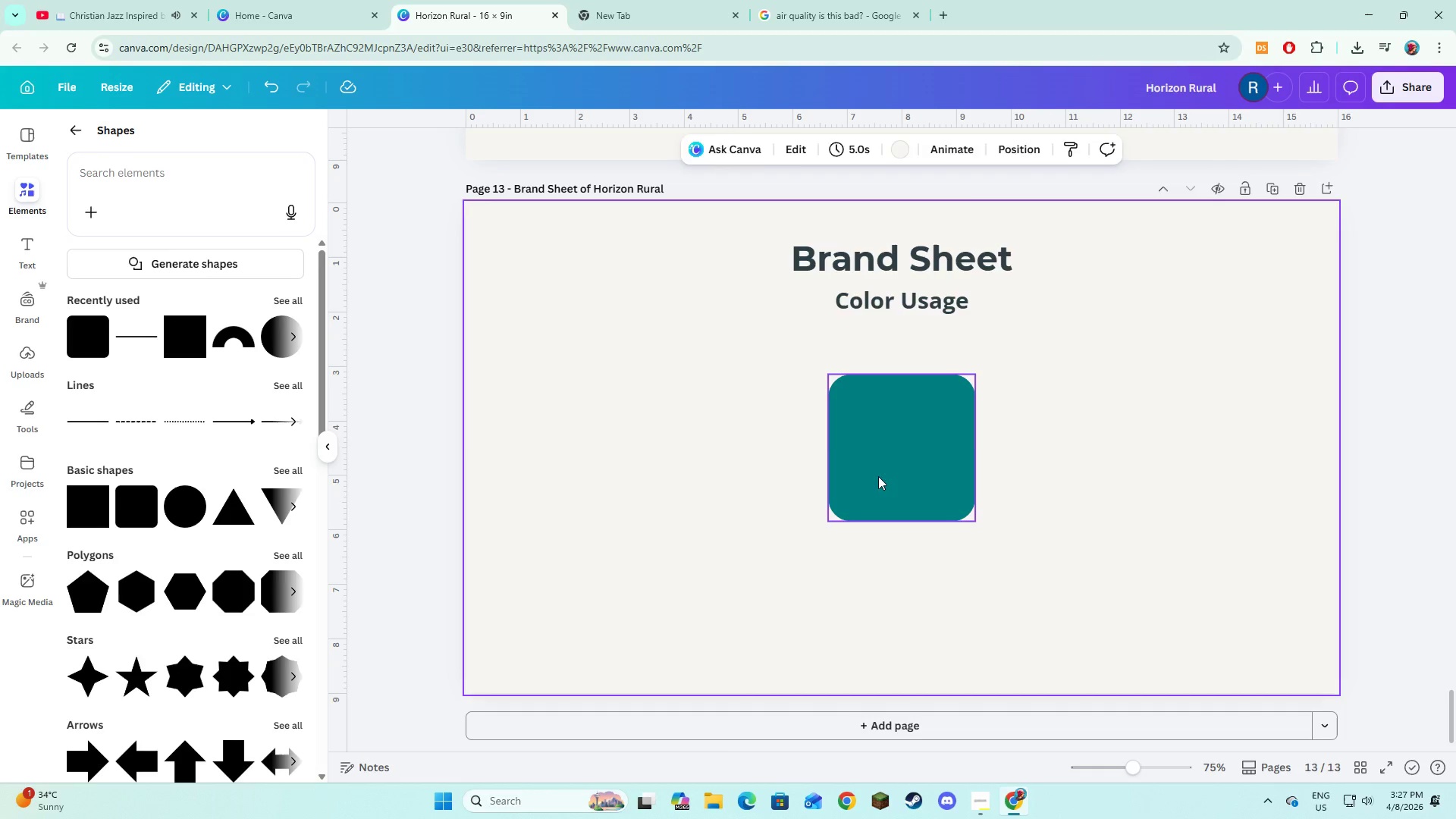 
left_click_drag(start_coordinate=[879, 475], to_coordinate=[674, 459])
 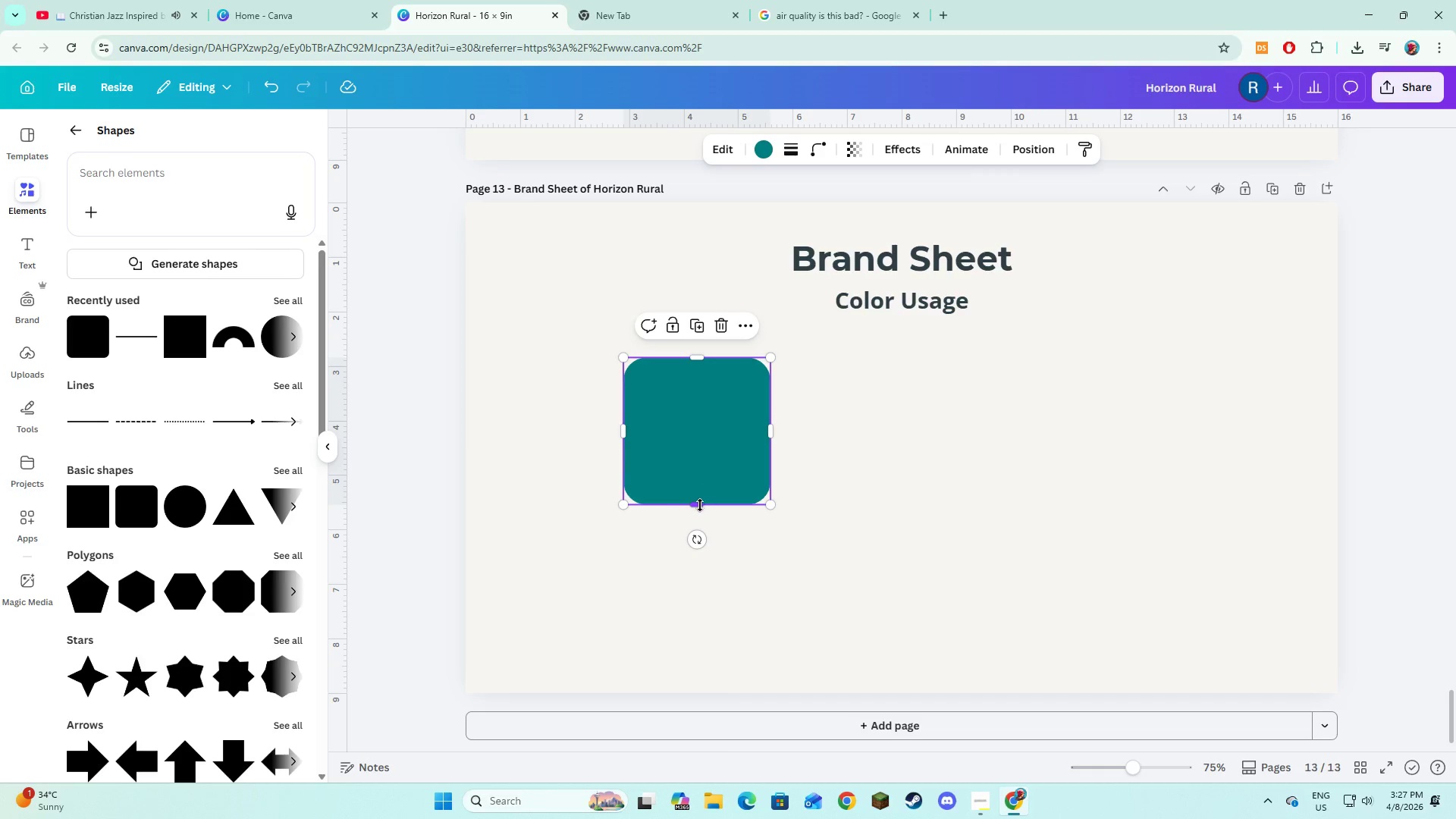 
left_click_drag(start_coordinate=[700, 505], to_coordinate=[691, 412])
 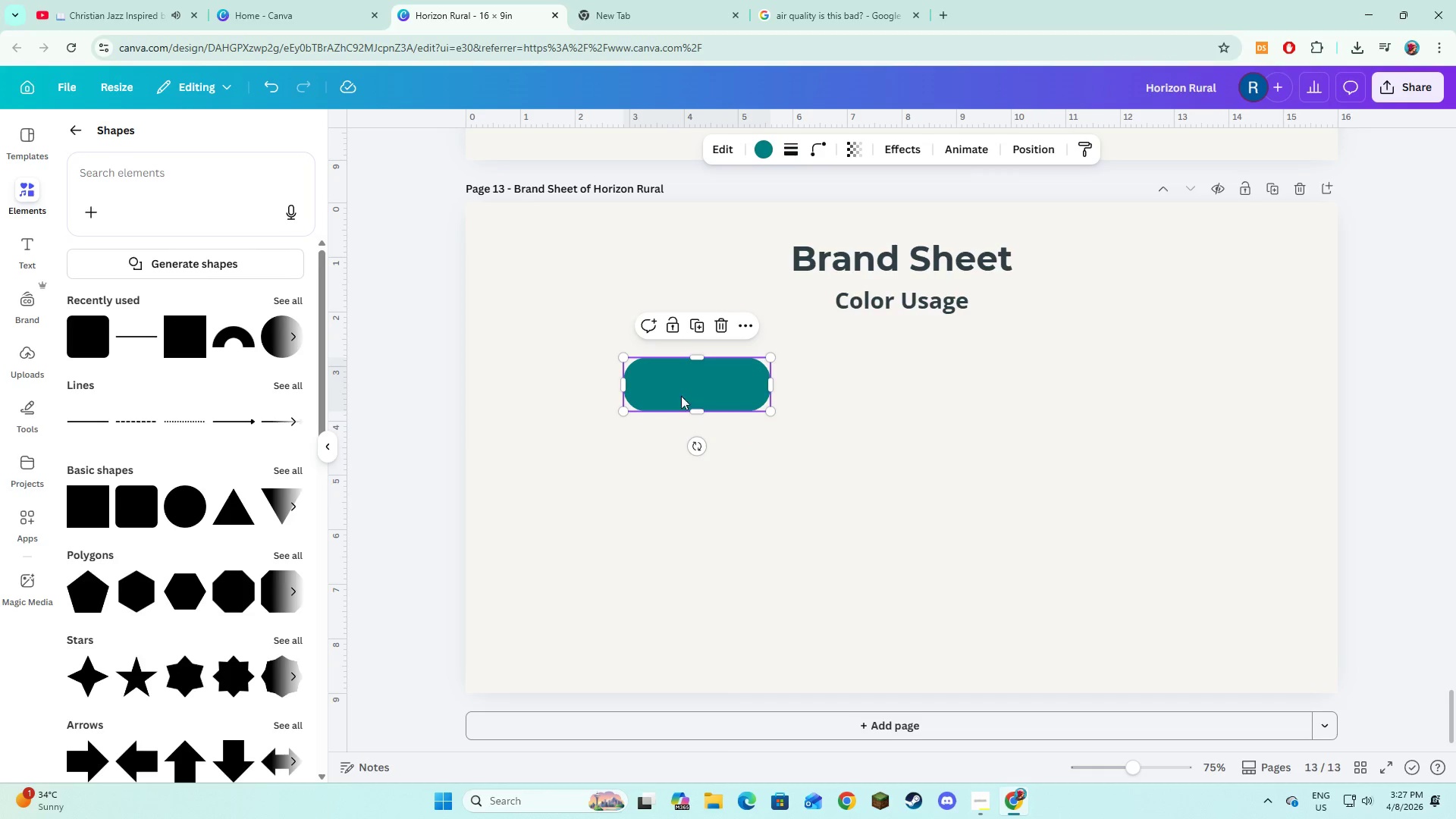 
left_click_drag(start_coordinate=[650, 384], to_coordinate=[642, 379])
 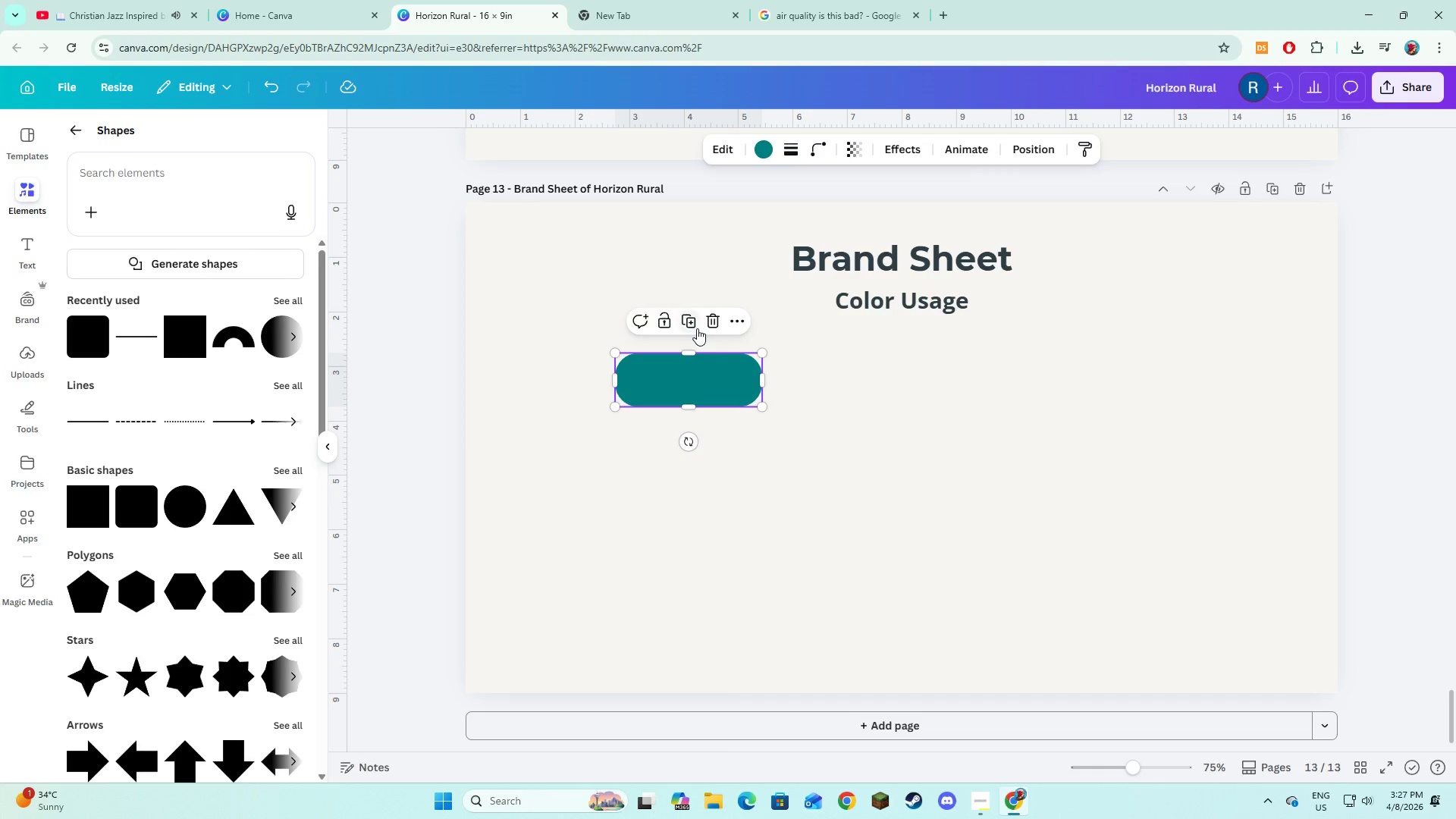 
left_click([696, 325])
 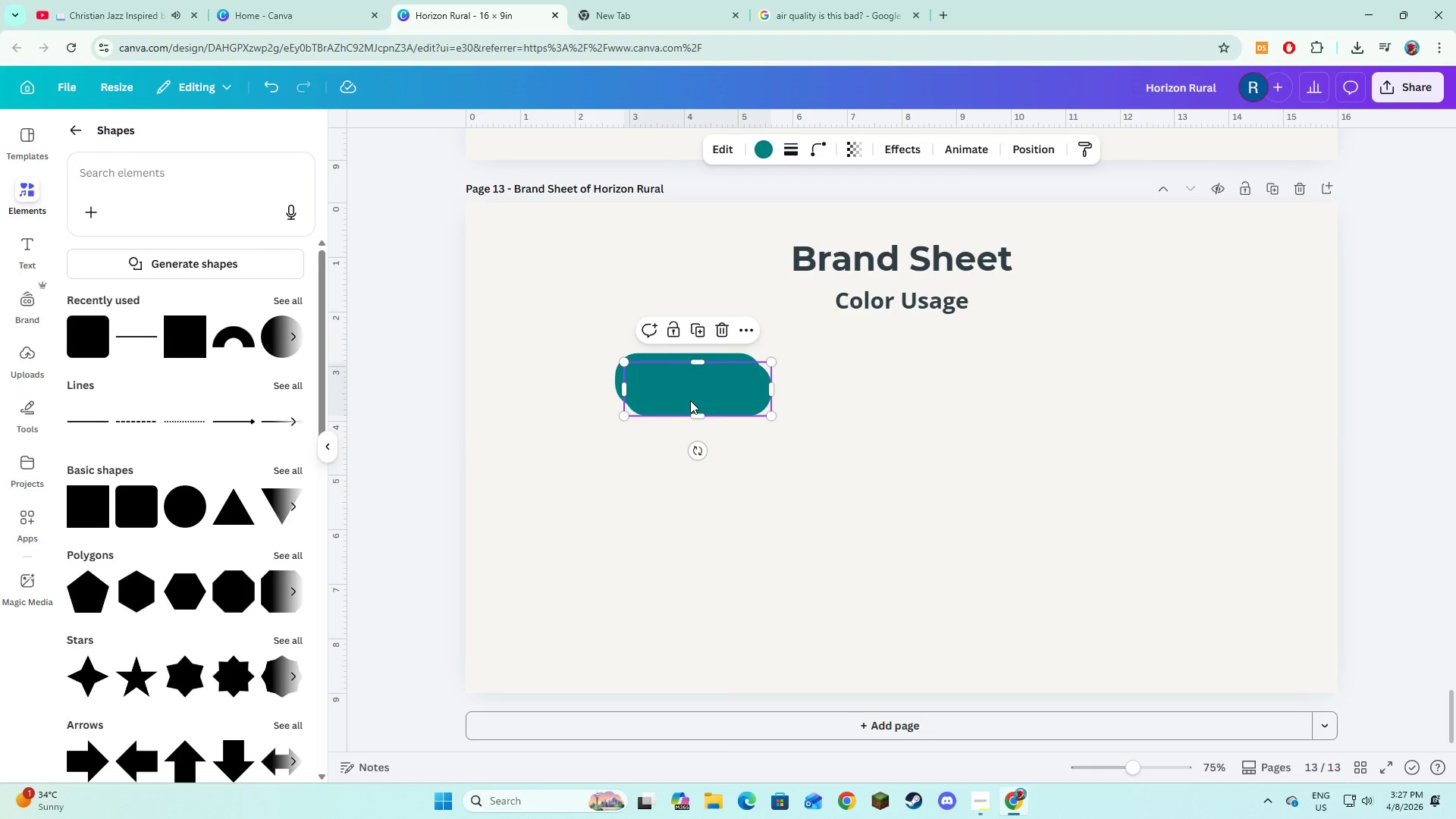 
left_click_drag(start_coordinate=[690, 400], to_coordinate=[854, 392])
 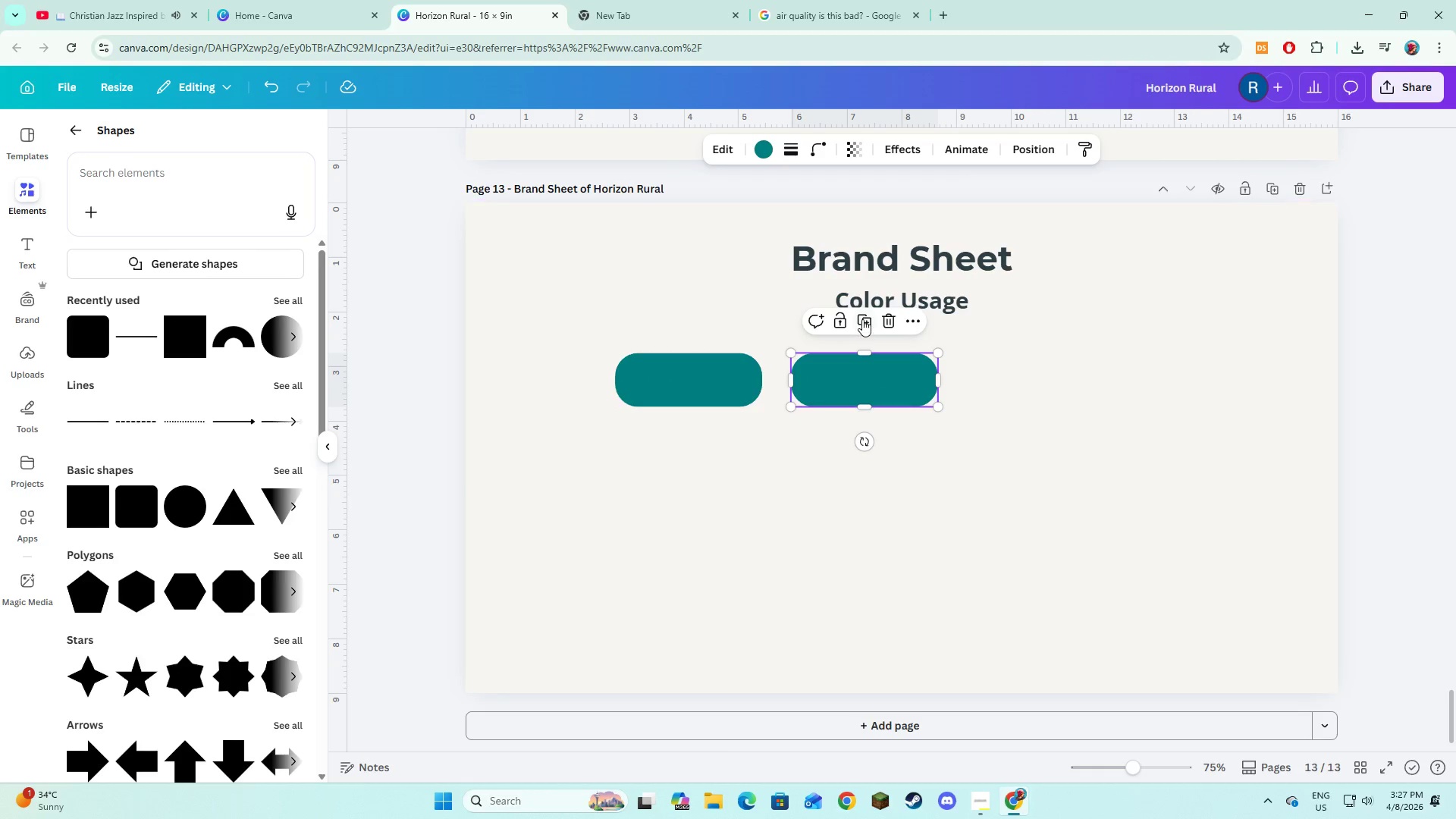 
left_click([862, 319])
 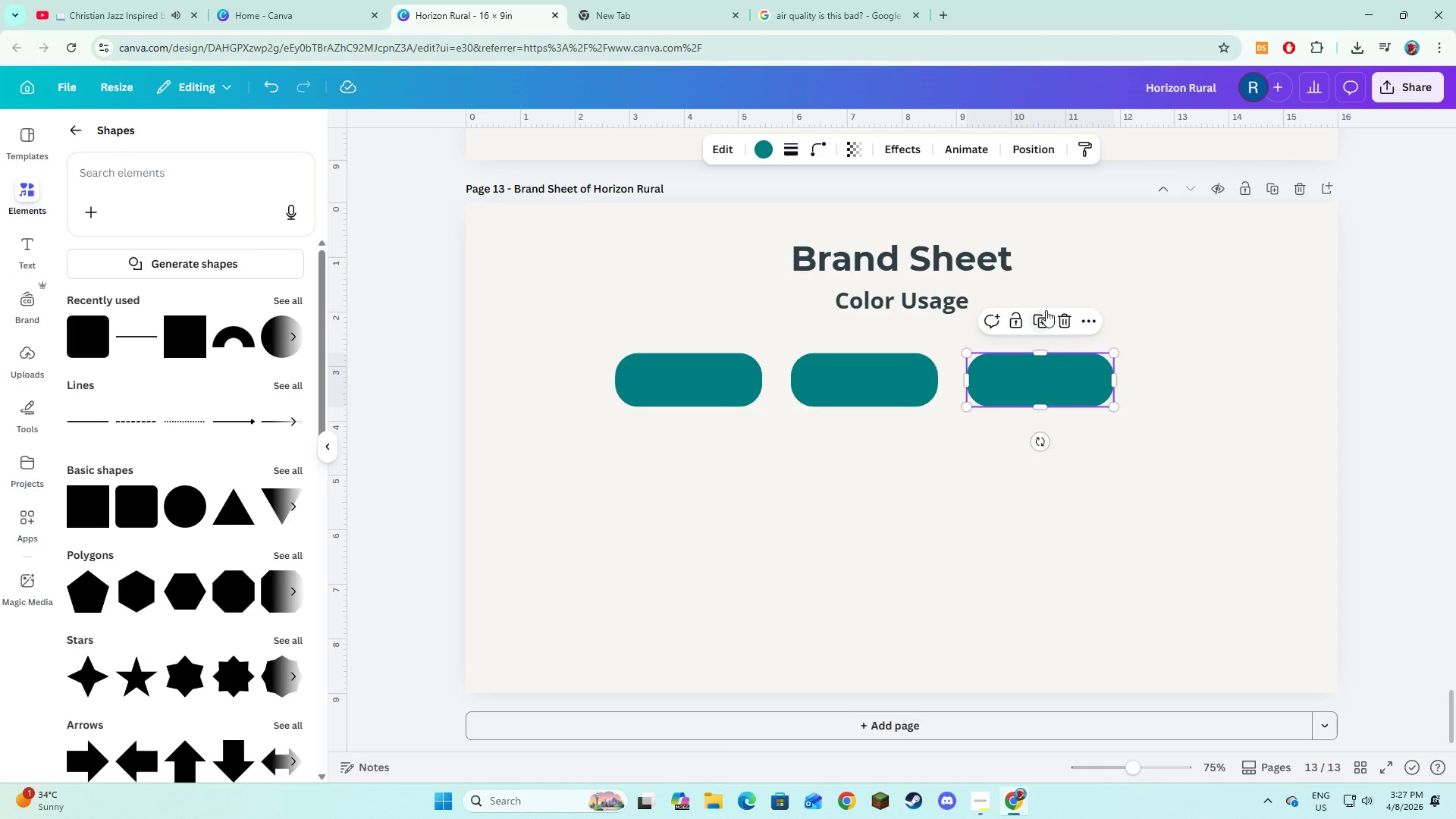 
left_click([1046, 310])
 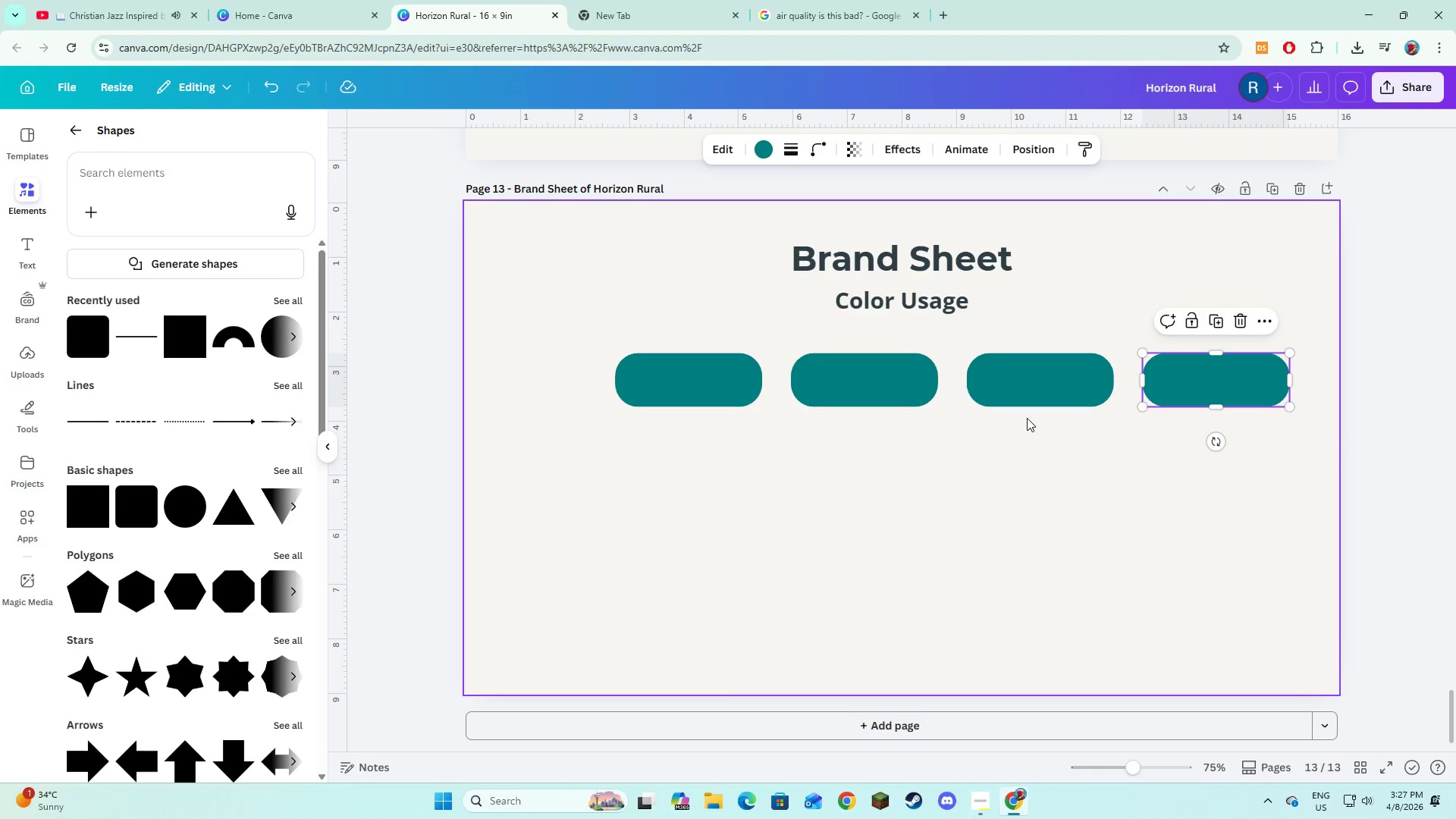 
hold_key(key=ShiftLeft, duration=1.39)
double_click([905, 379])
 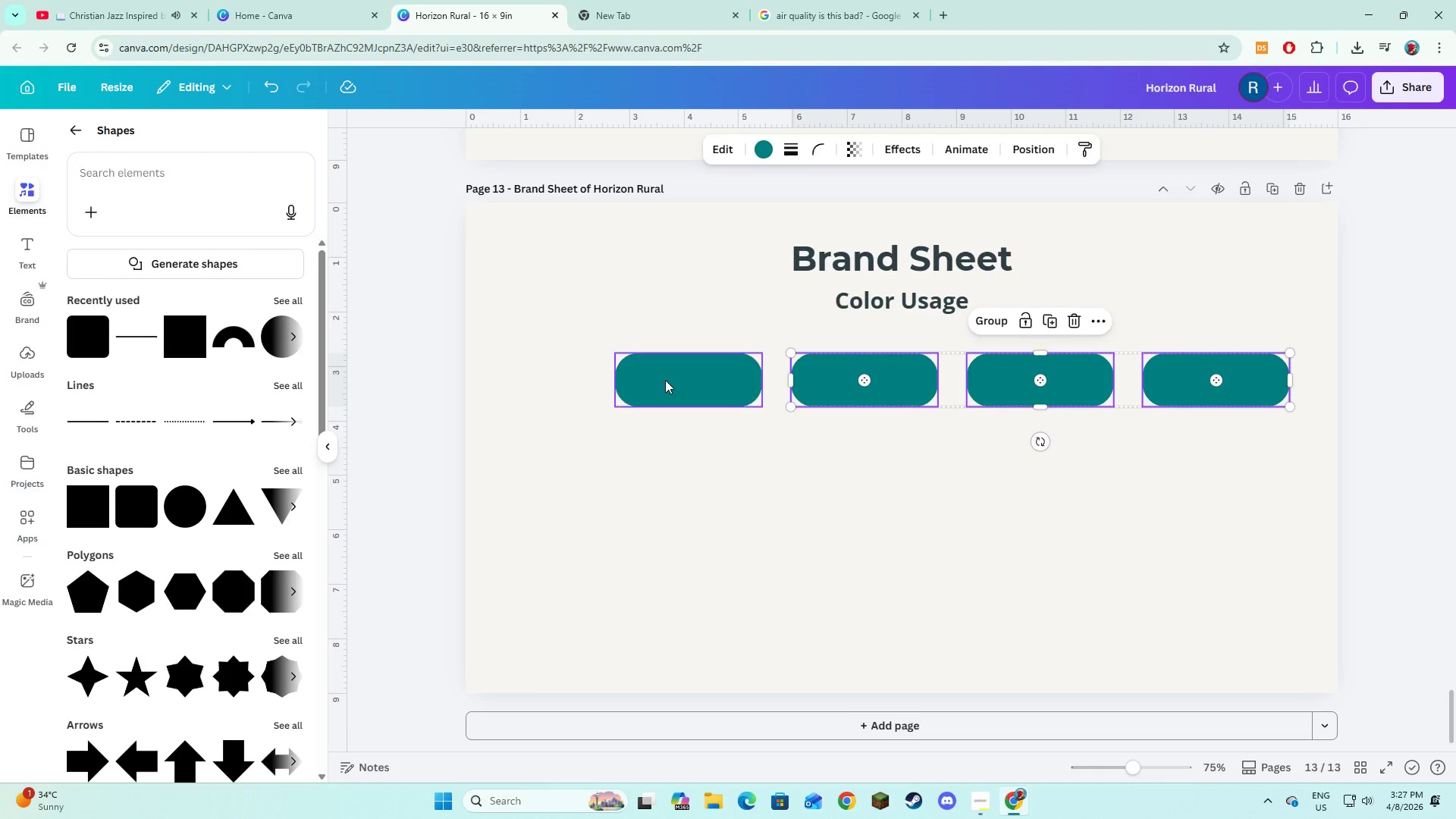 
triple_click([665, 380])
 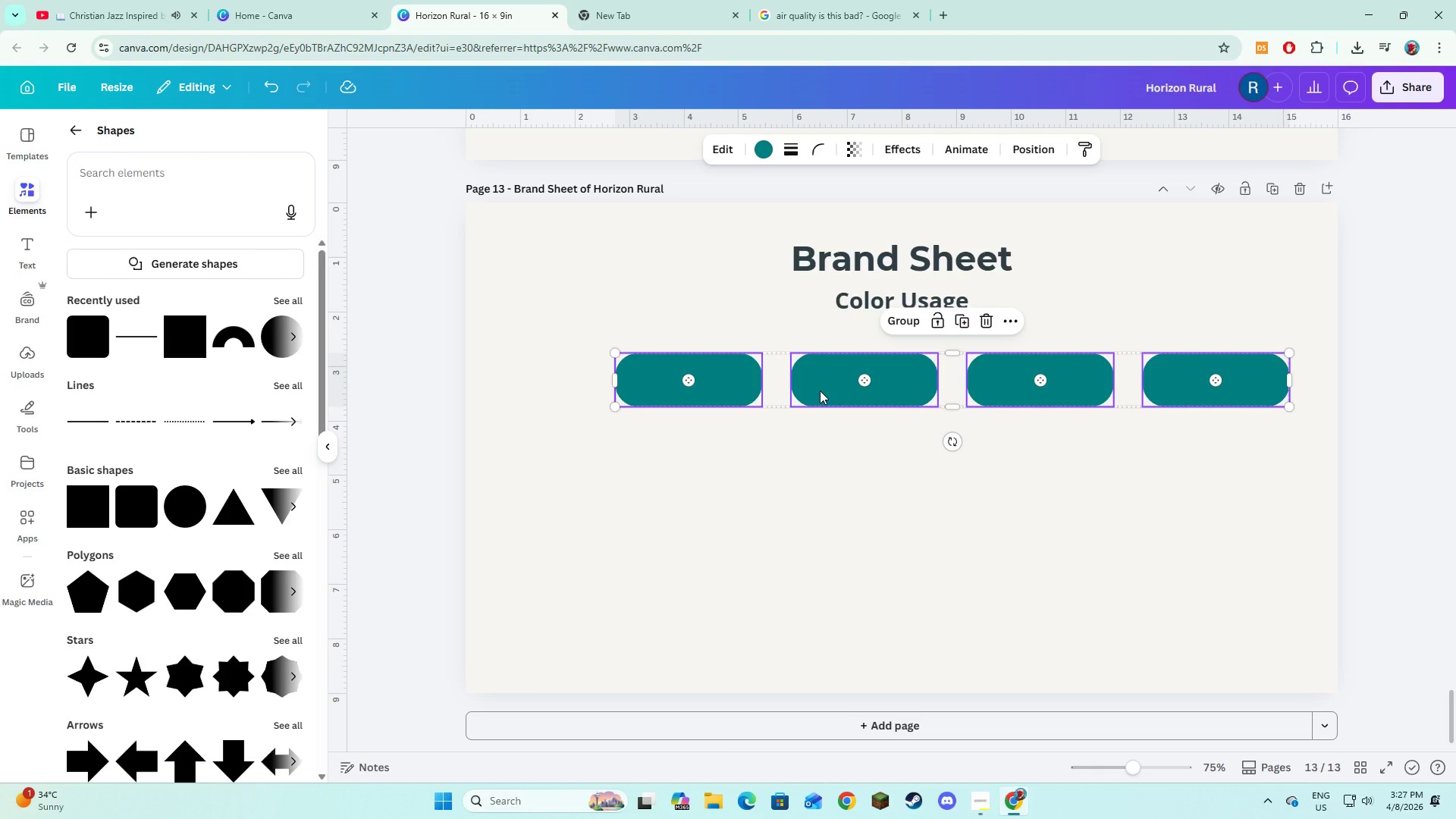 
left_click_drag(start_coordinate=[820, 391], to_coordinate=[770, 388])
 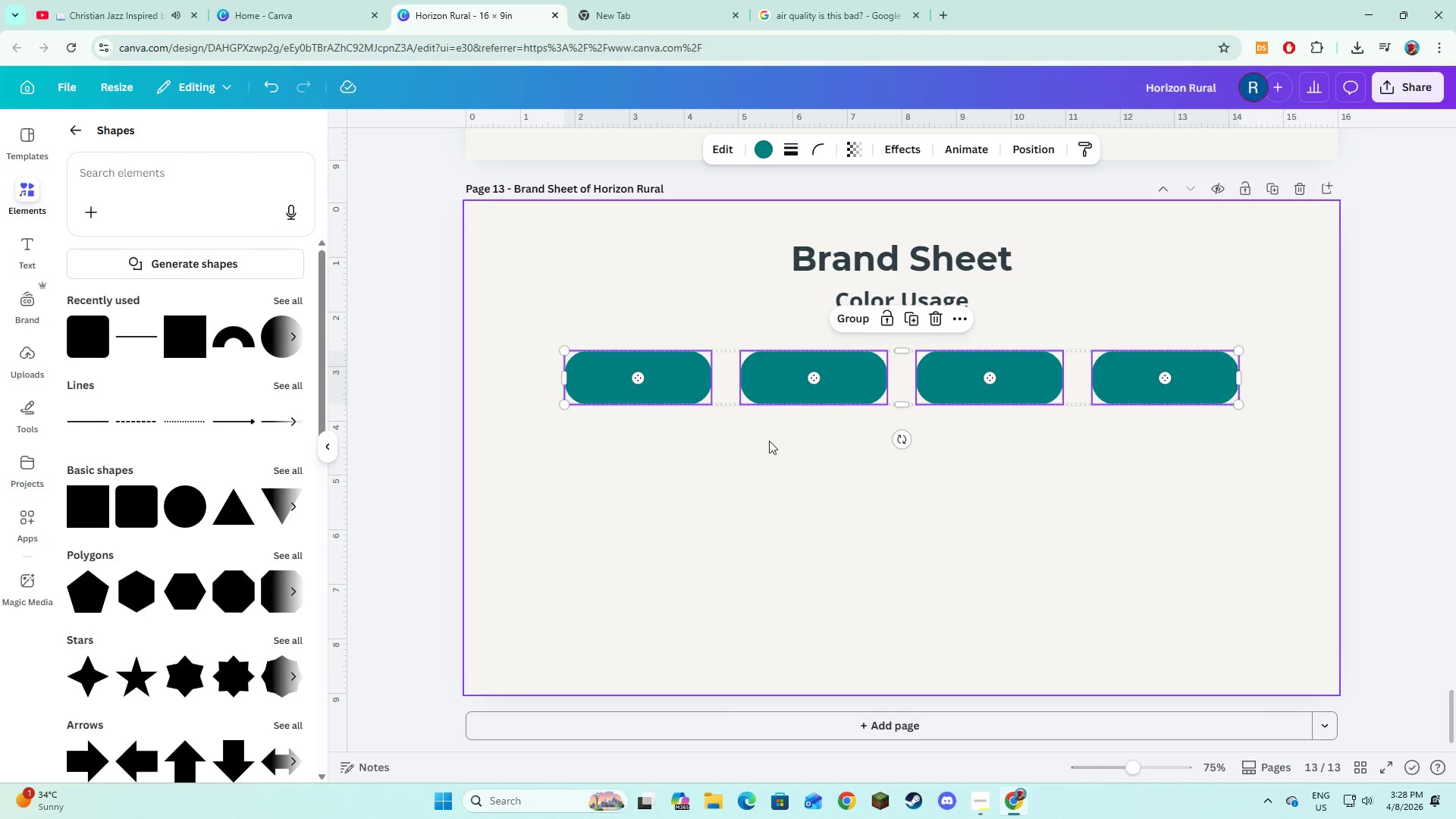 
left_click([769, 441])
 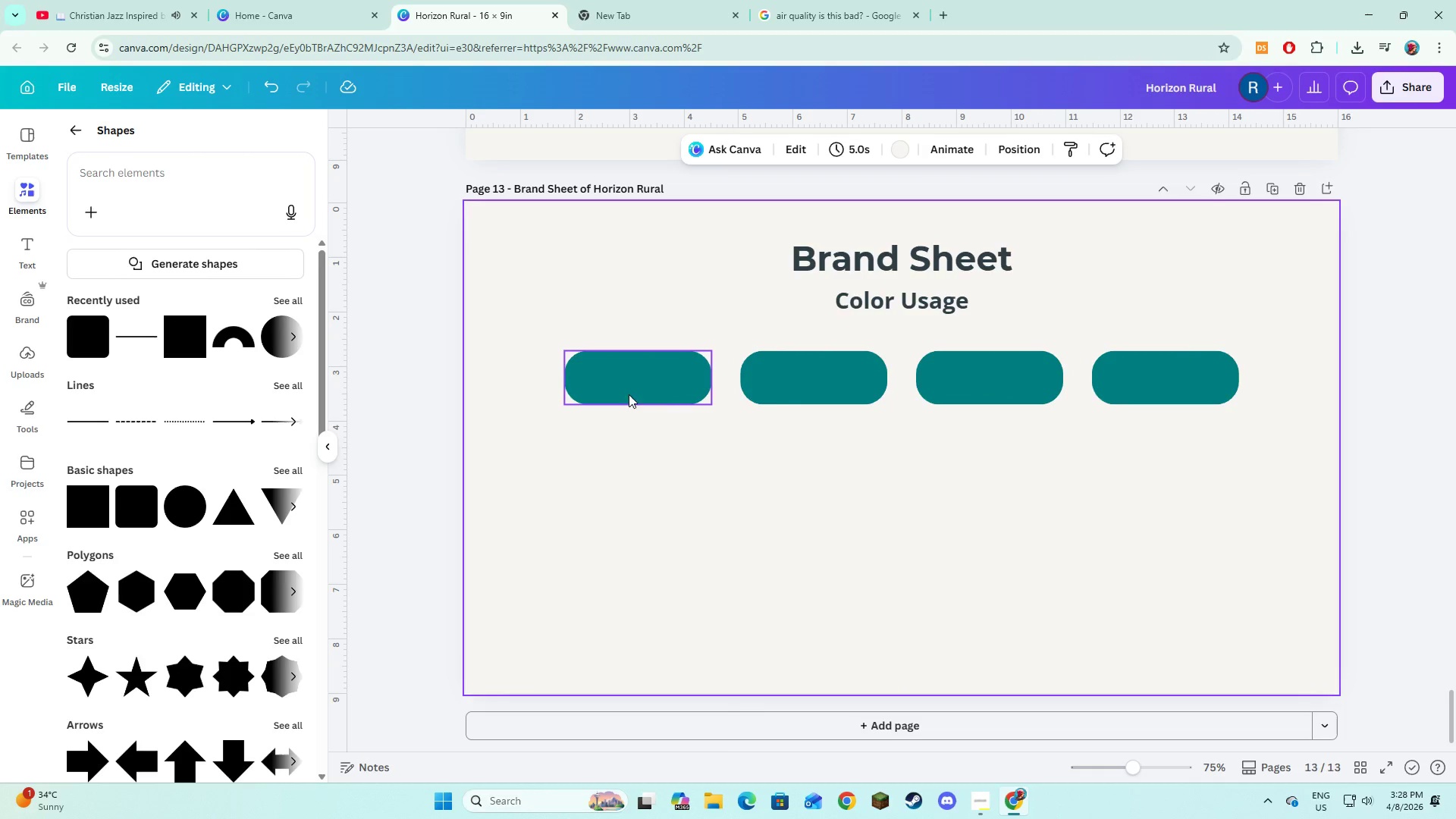 
left_click([628, 382])
 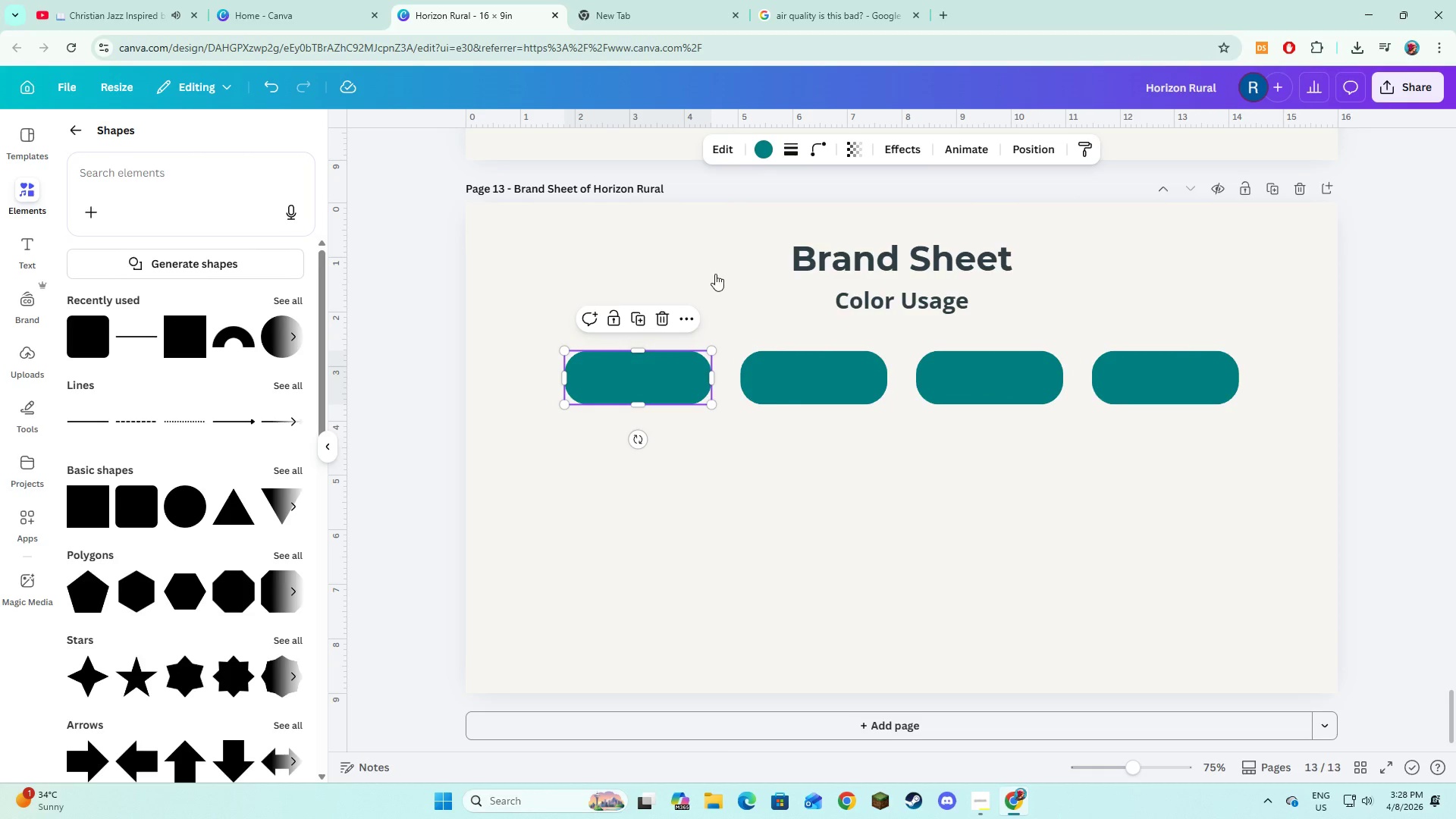 
left_click([753, 157])
 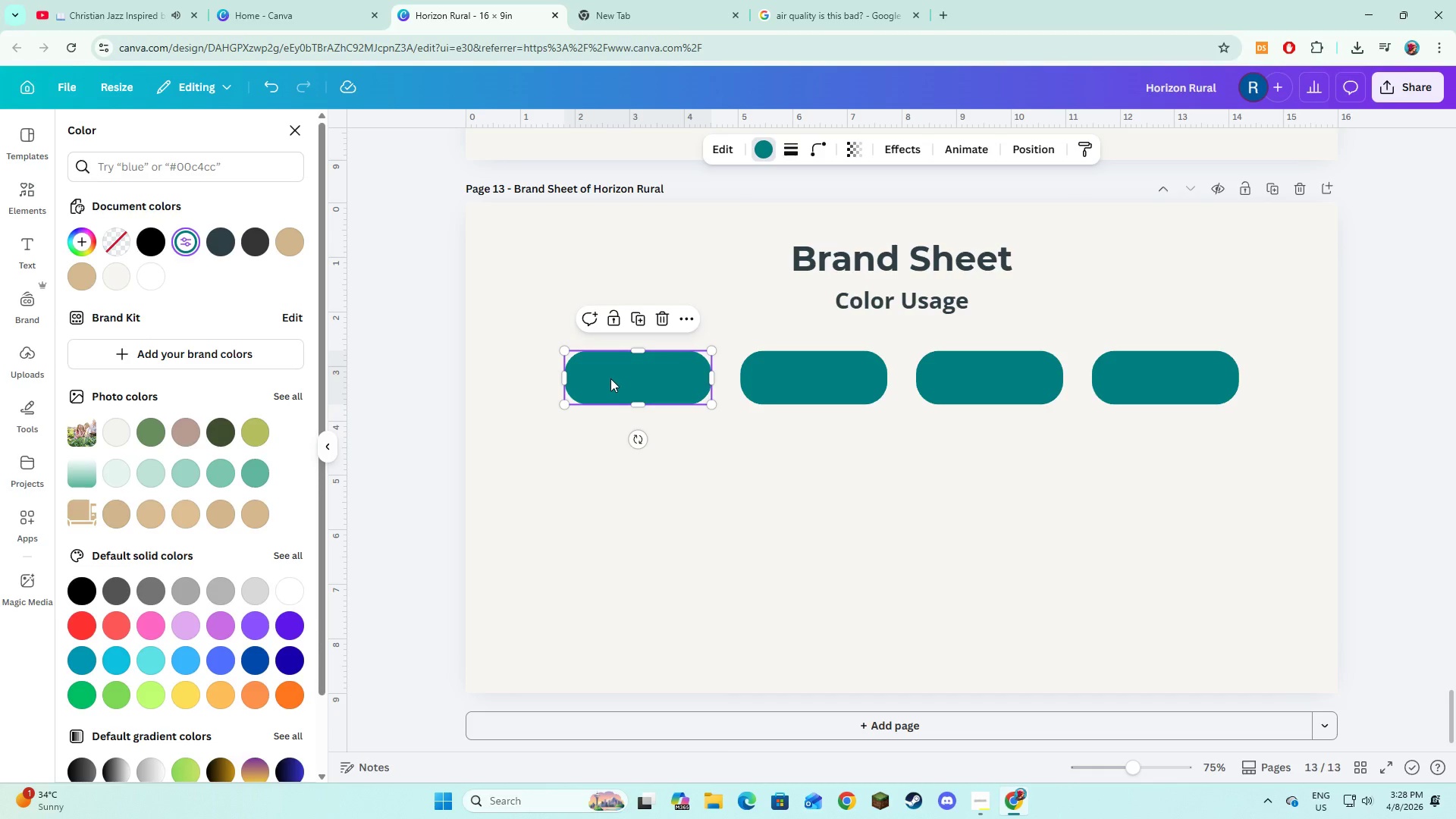 
double_click([646, 381])
 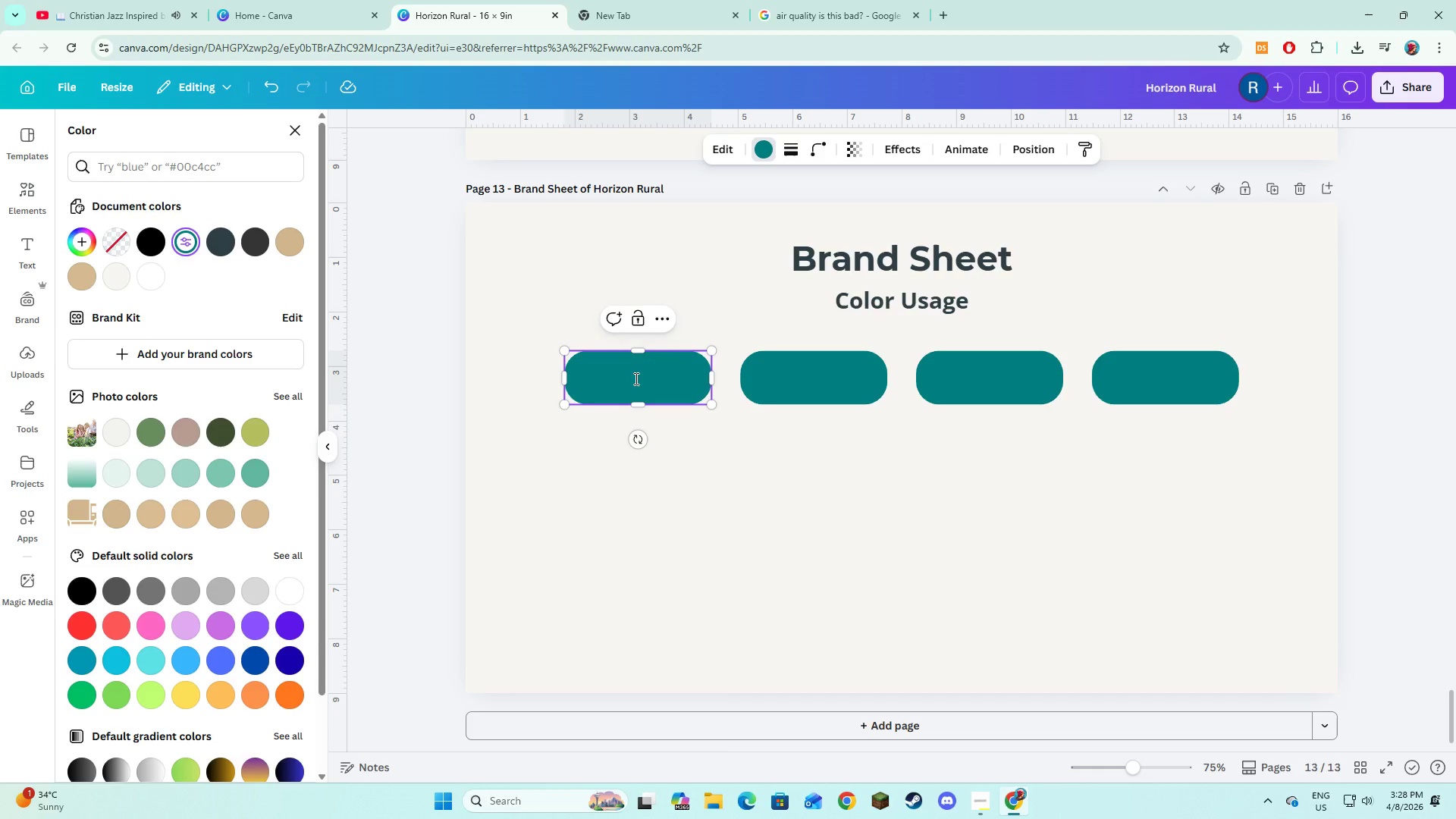 
left_click([635, 378])
 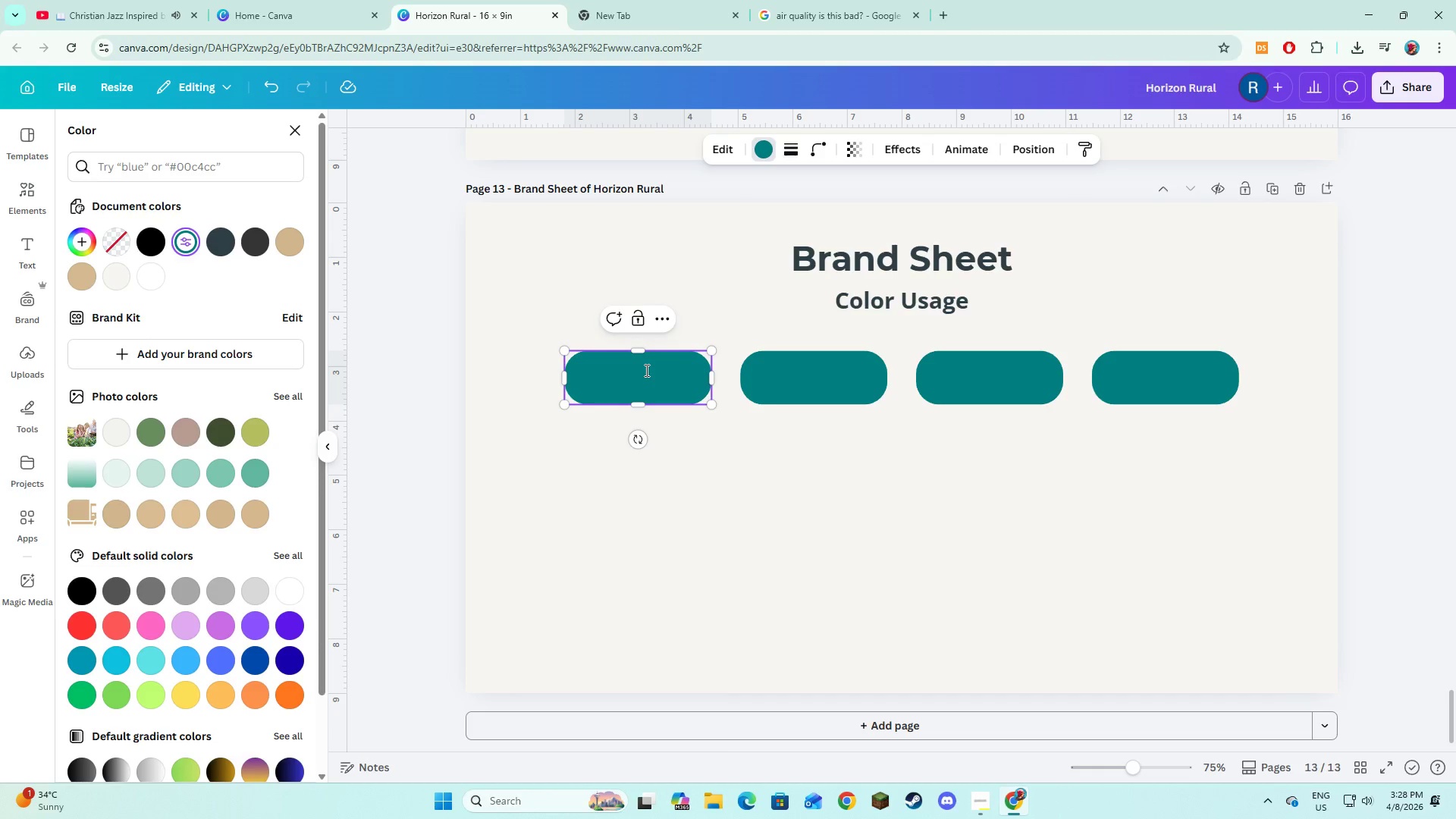 
key(Shift+3)
 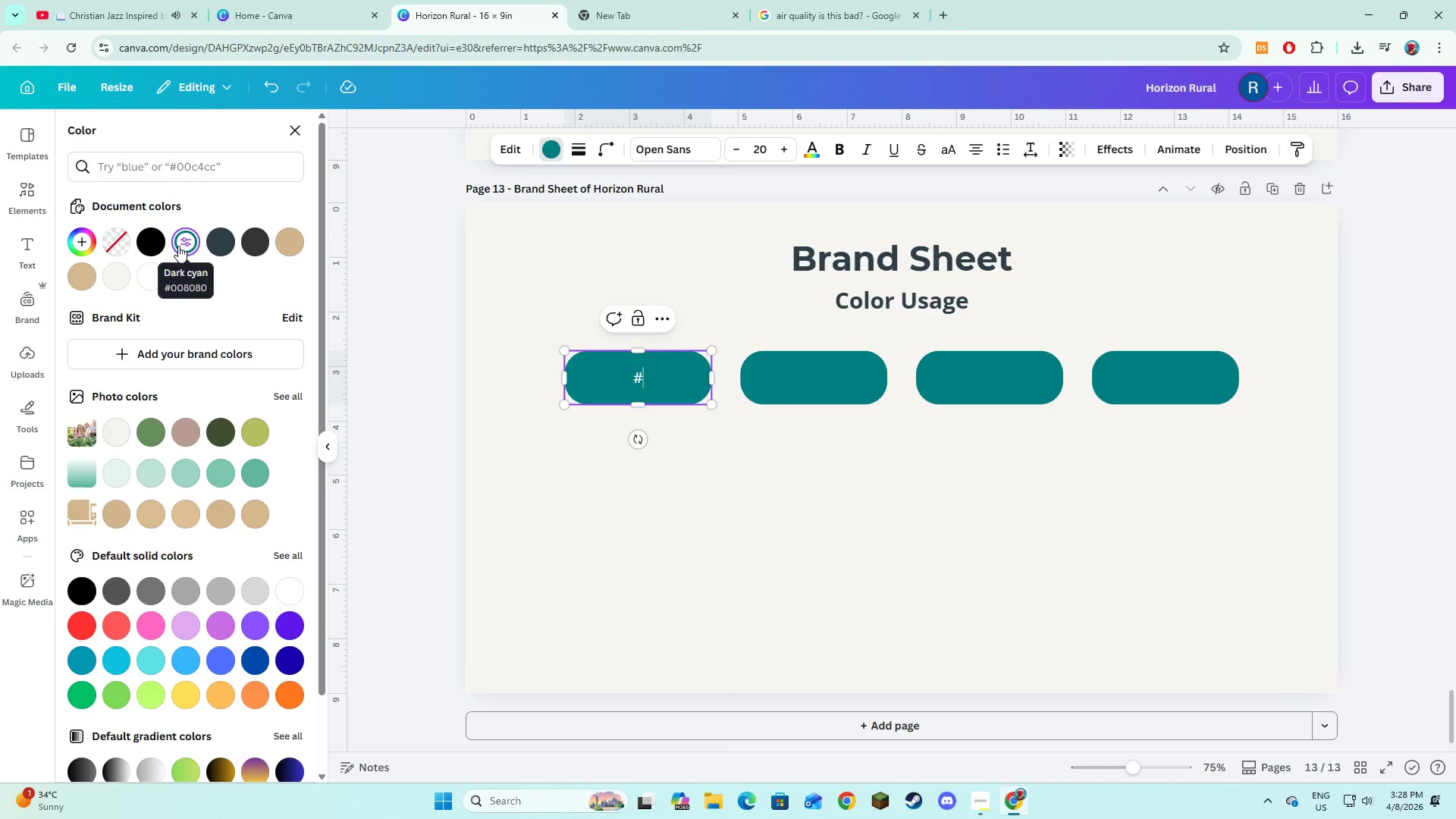 
type(008080)
 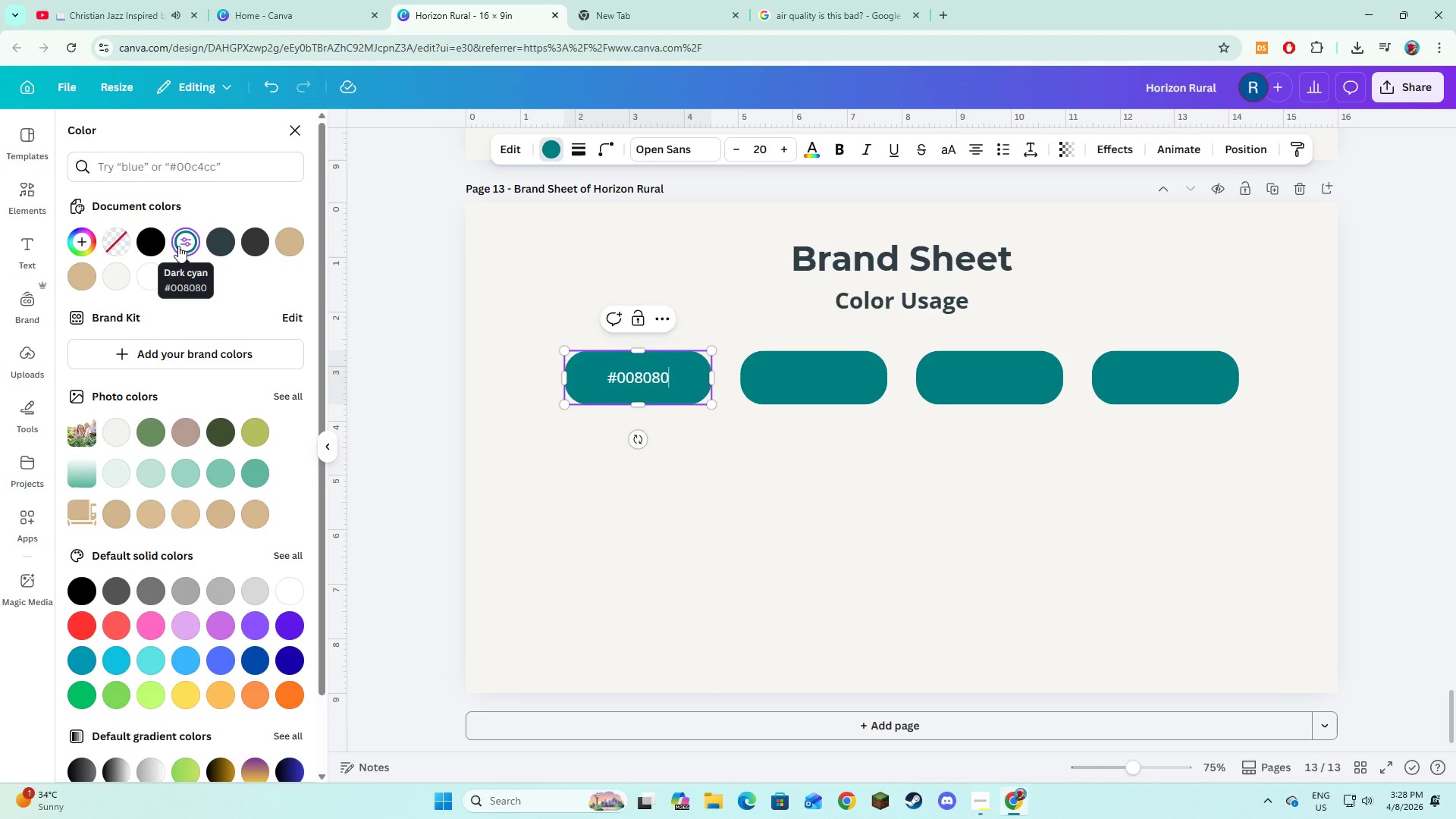 
key(Enter)
 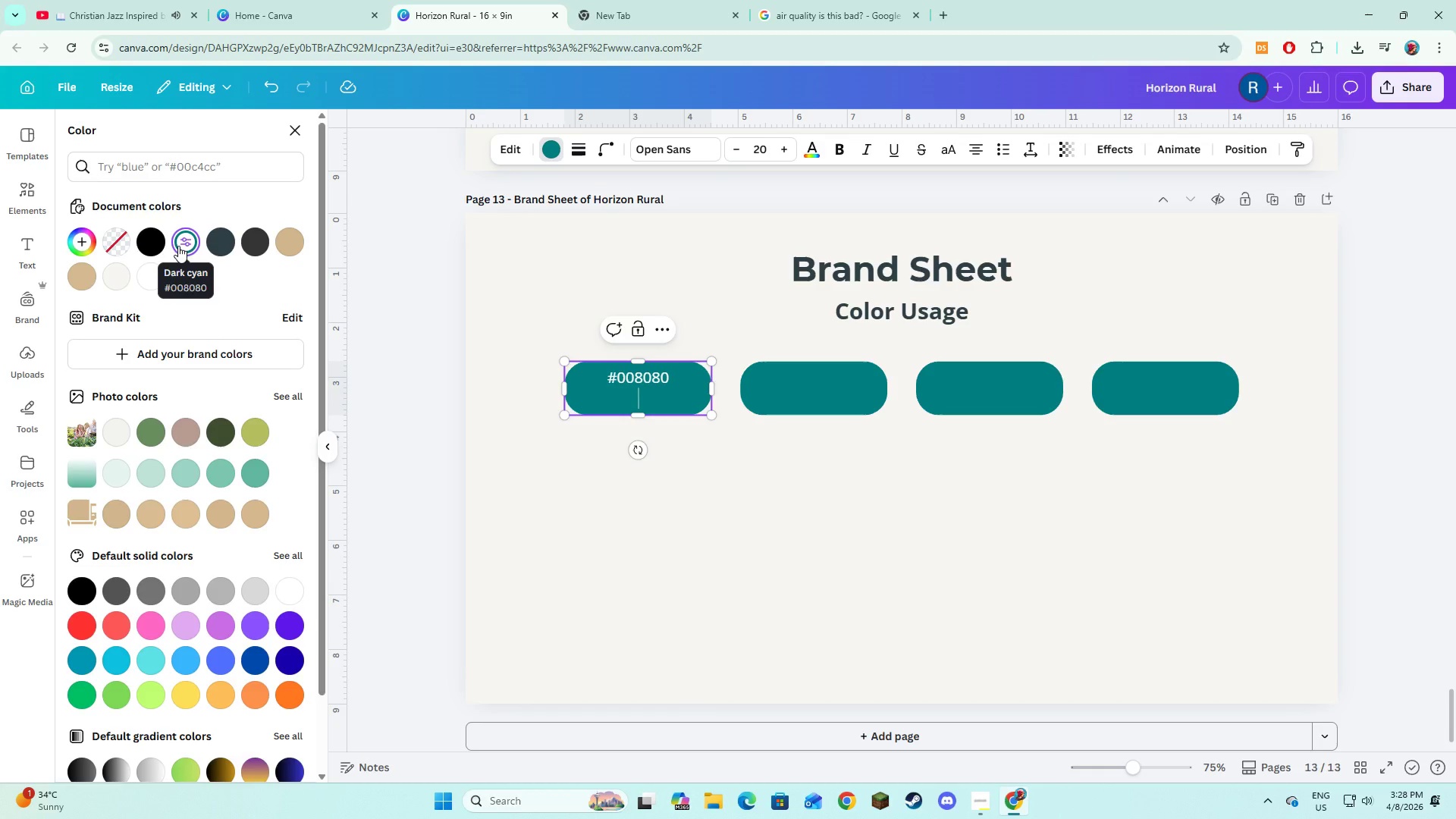 
key(Tab)
 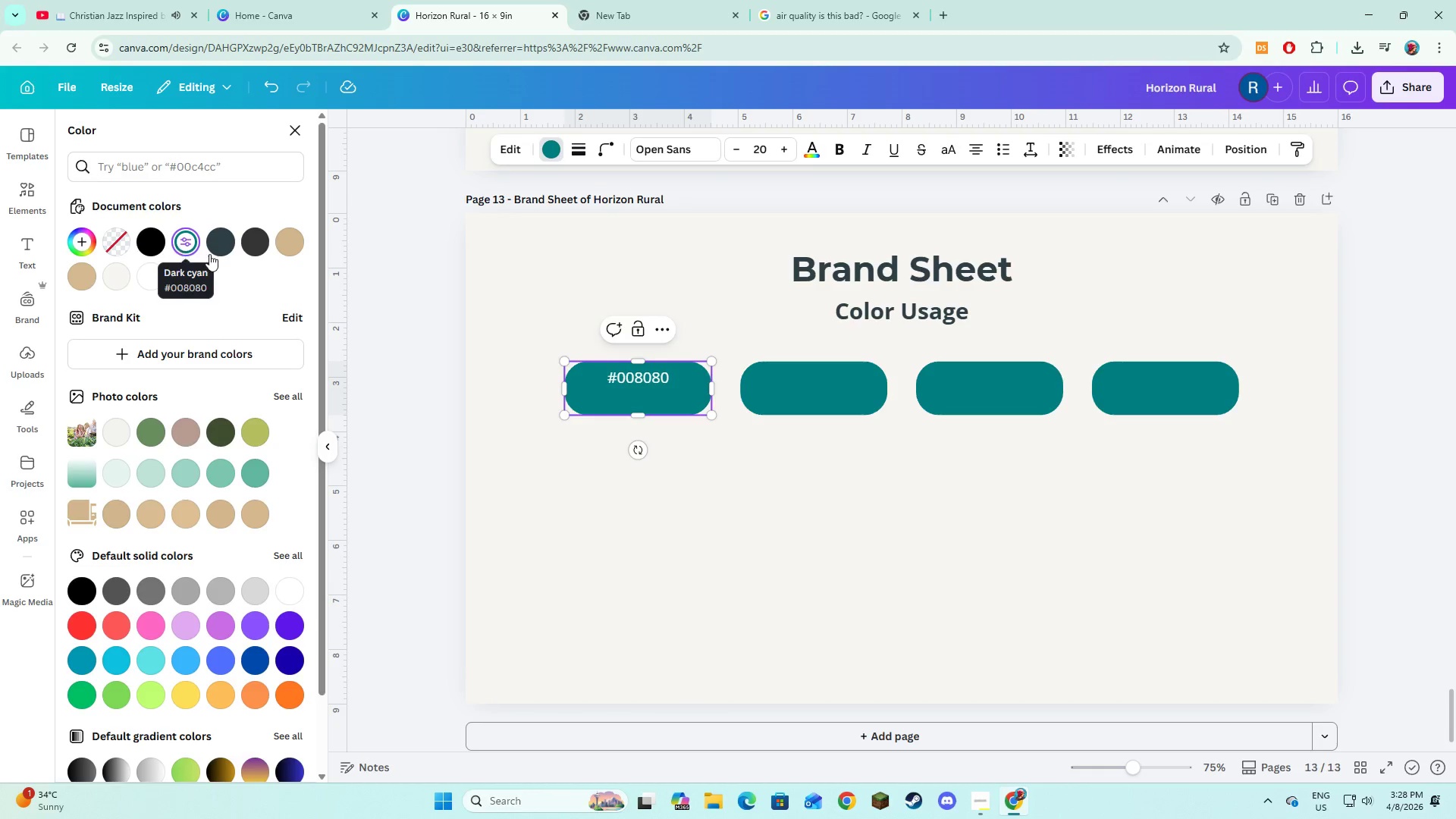 
key(Alt+AltLeft)
 